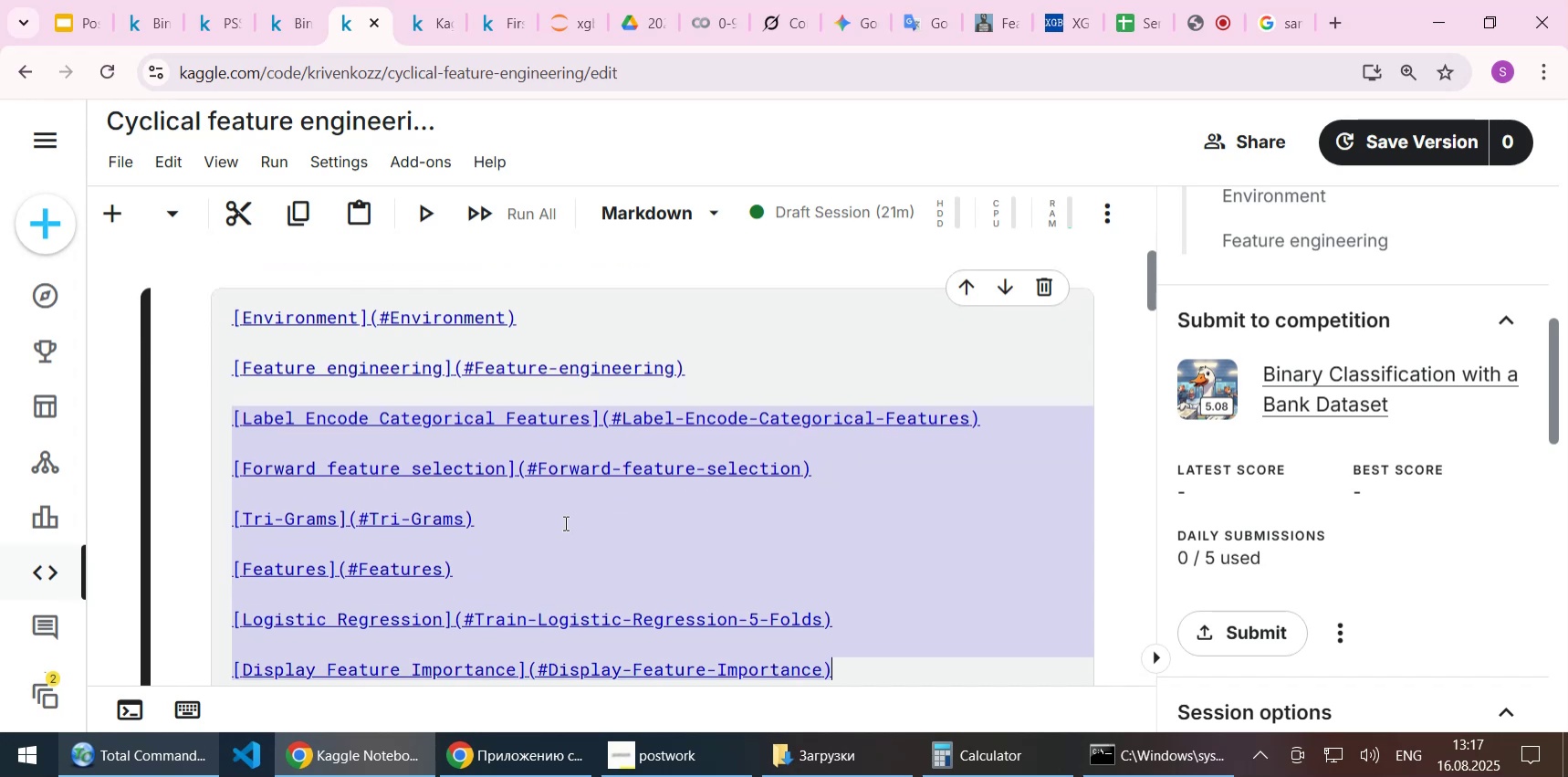 
key(Delete)
 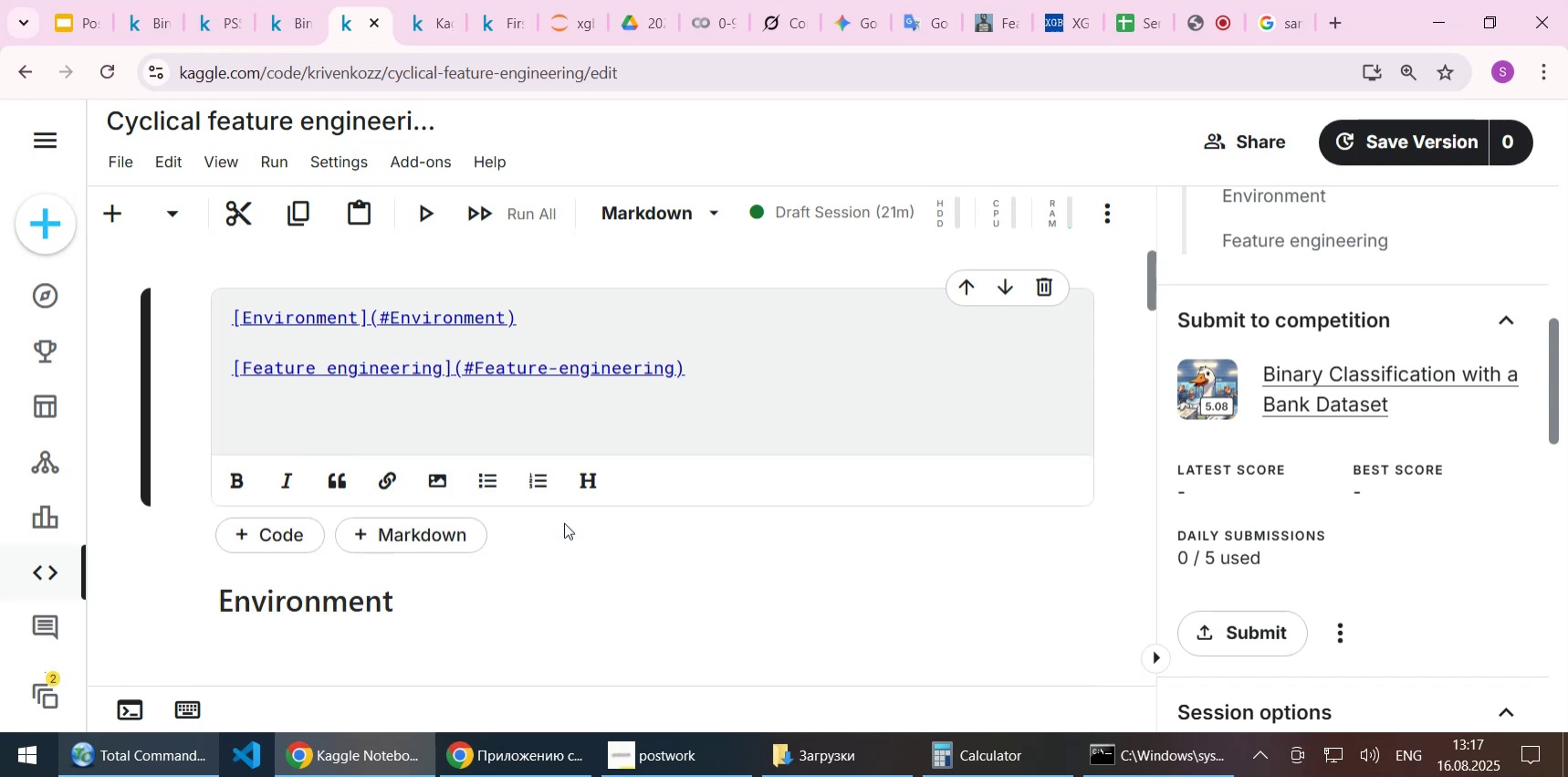 
key(Backspace)
 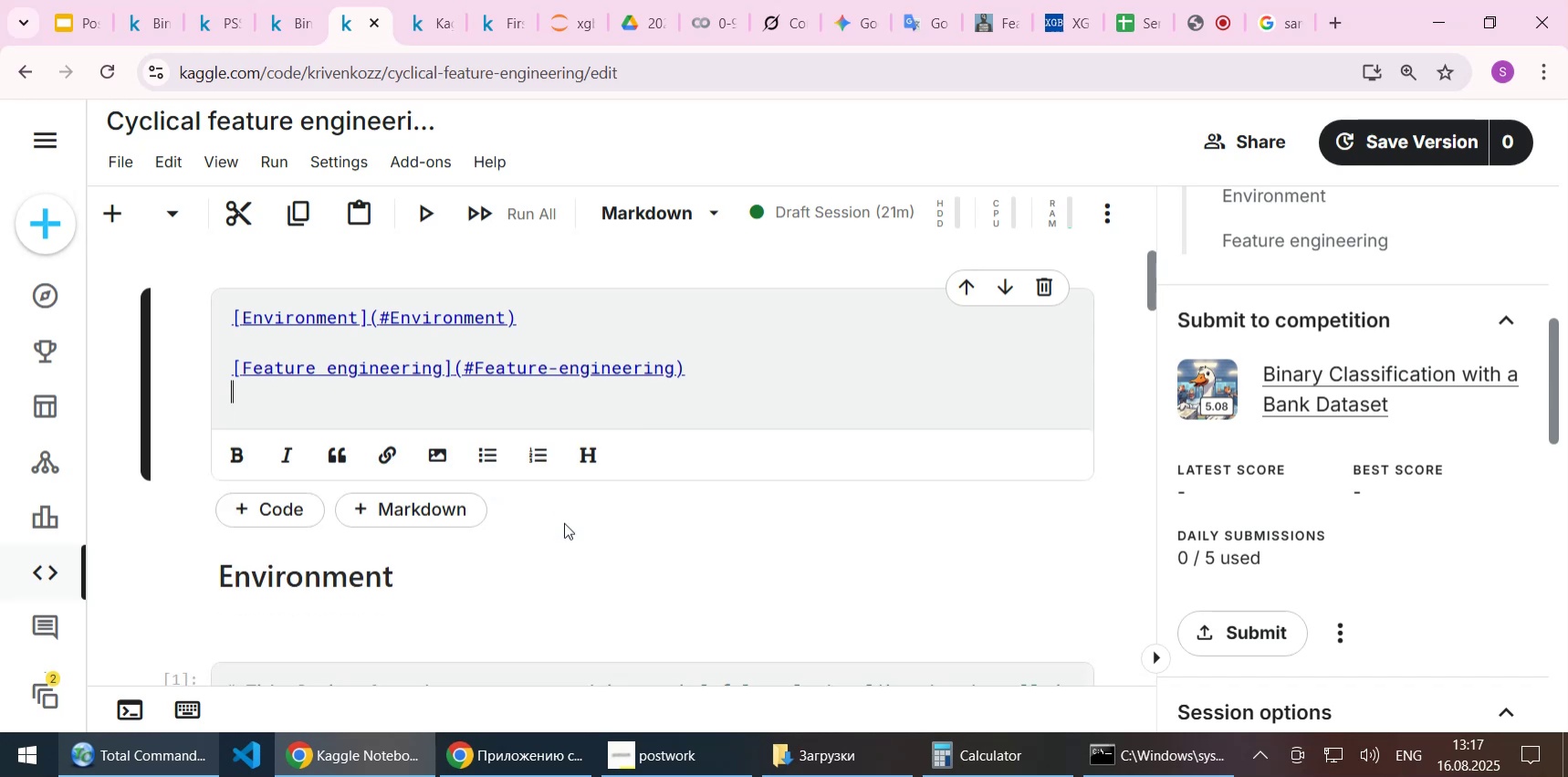 
key(Shift+ShiftLeft)
 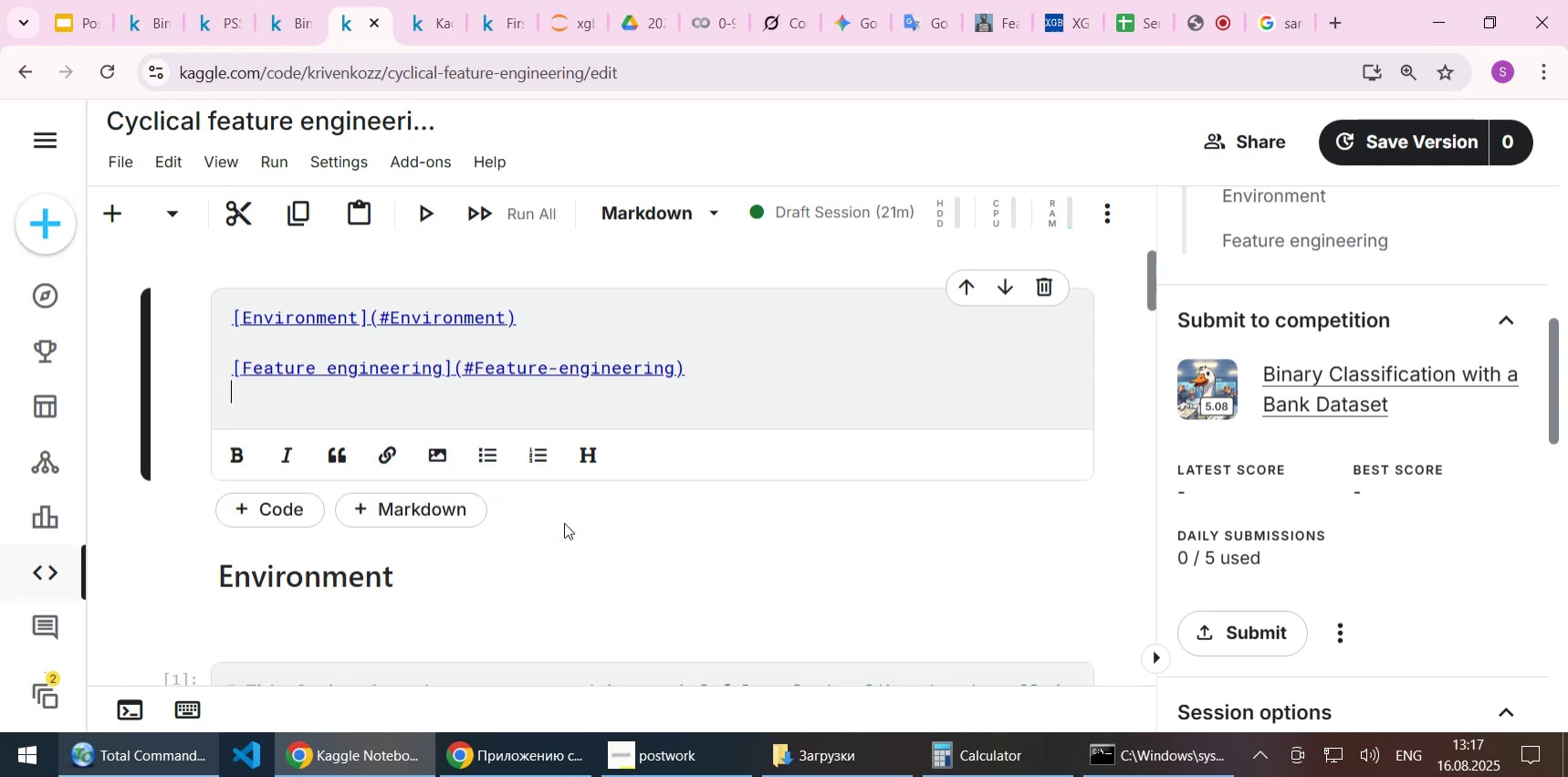 
key(Shift+Enter)
 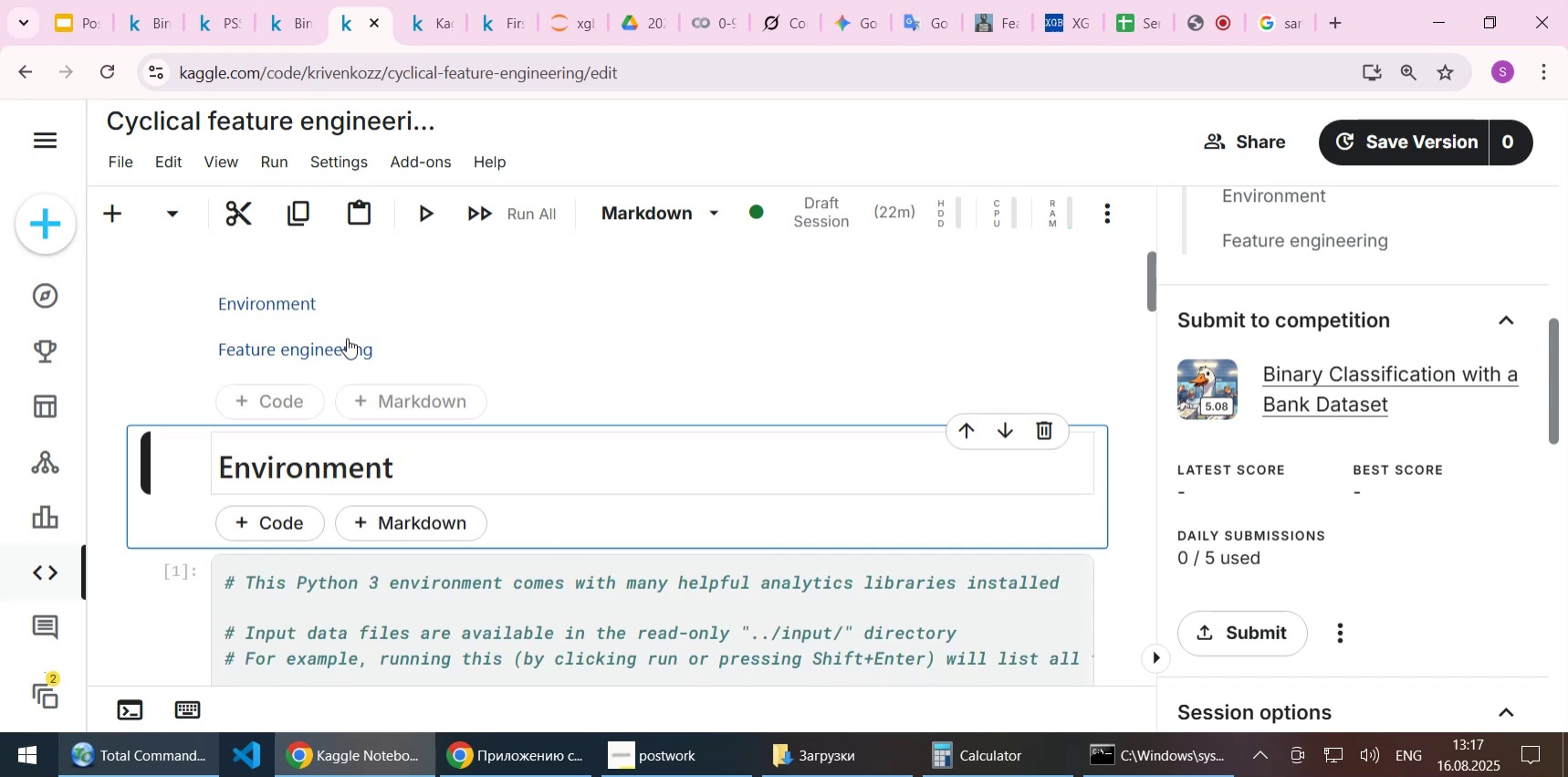 
left_click([336, 347])
 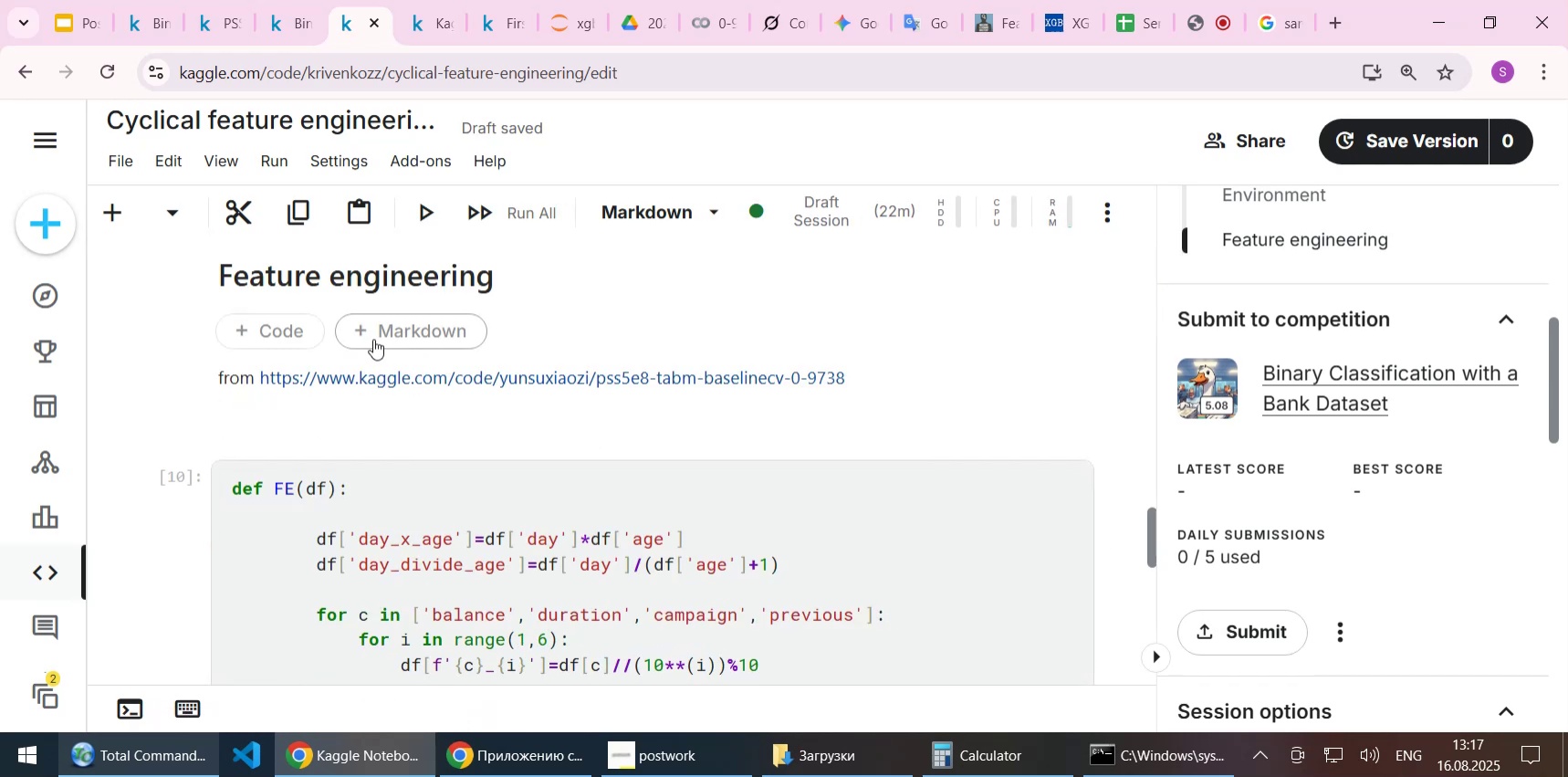 
left_click([252, 276])
 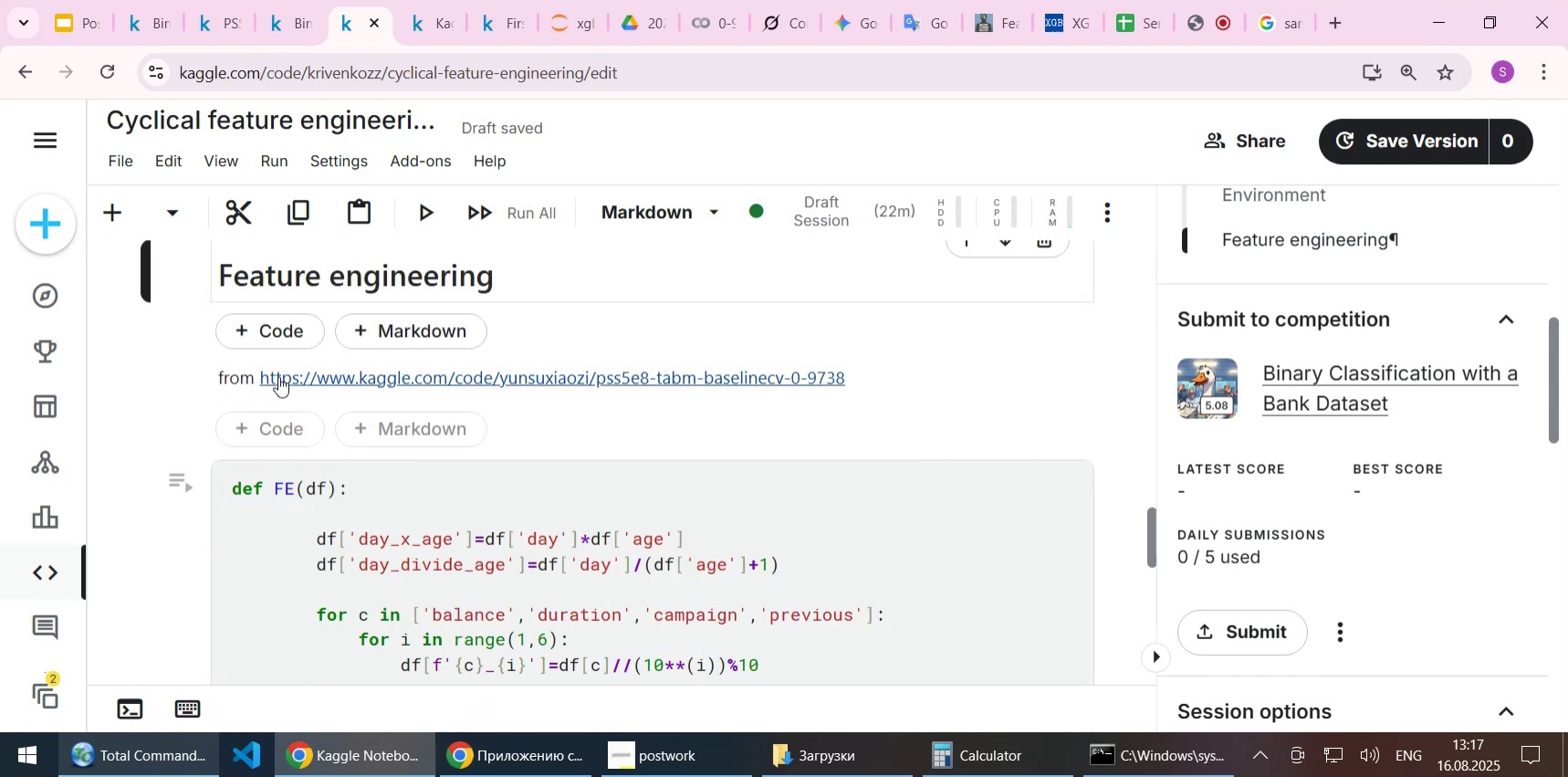 
left_click([261, 369])
 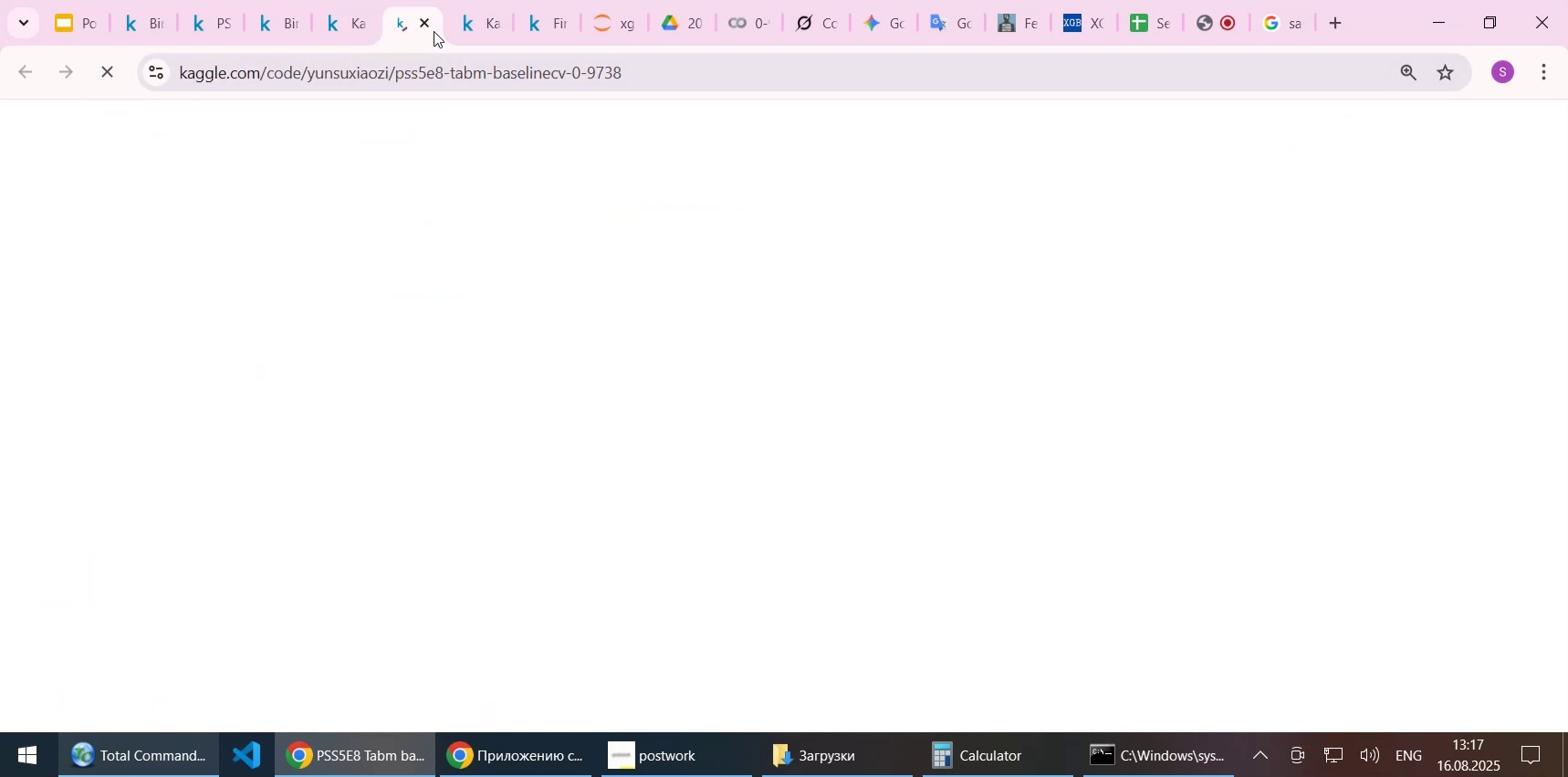 
left_click([427, 26])
 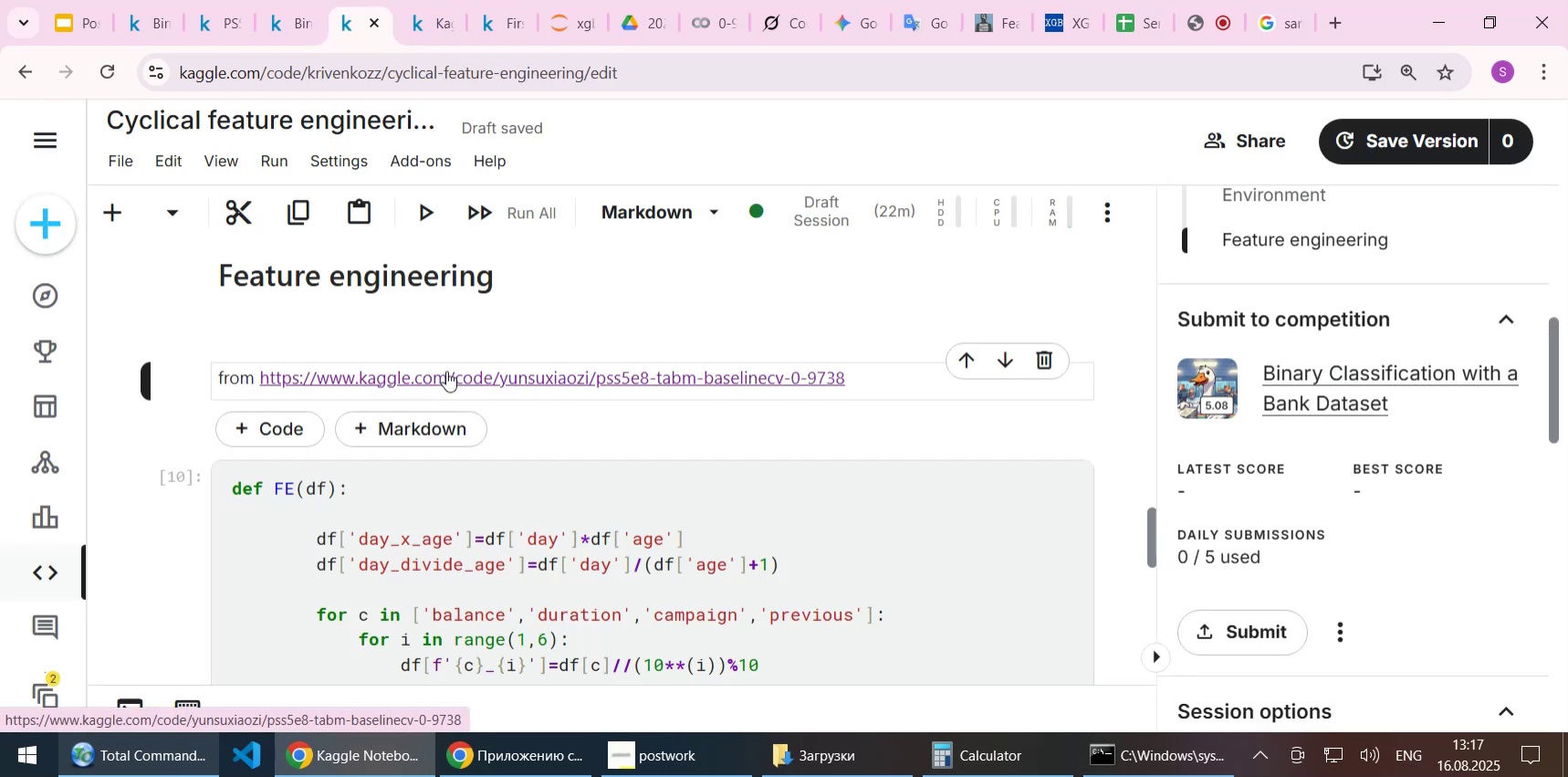 
mouse_move([565, 216])
 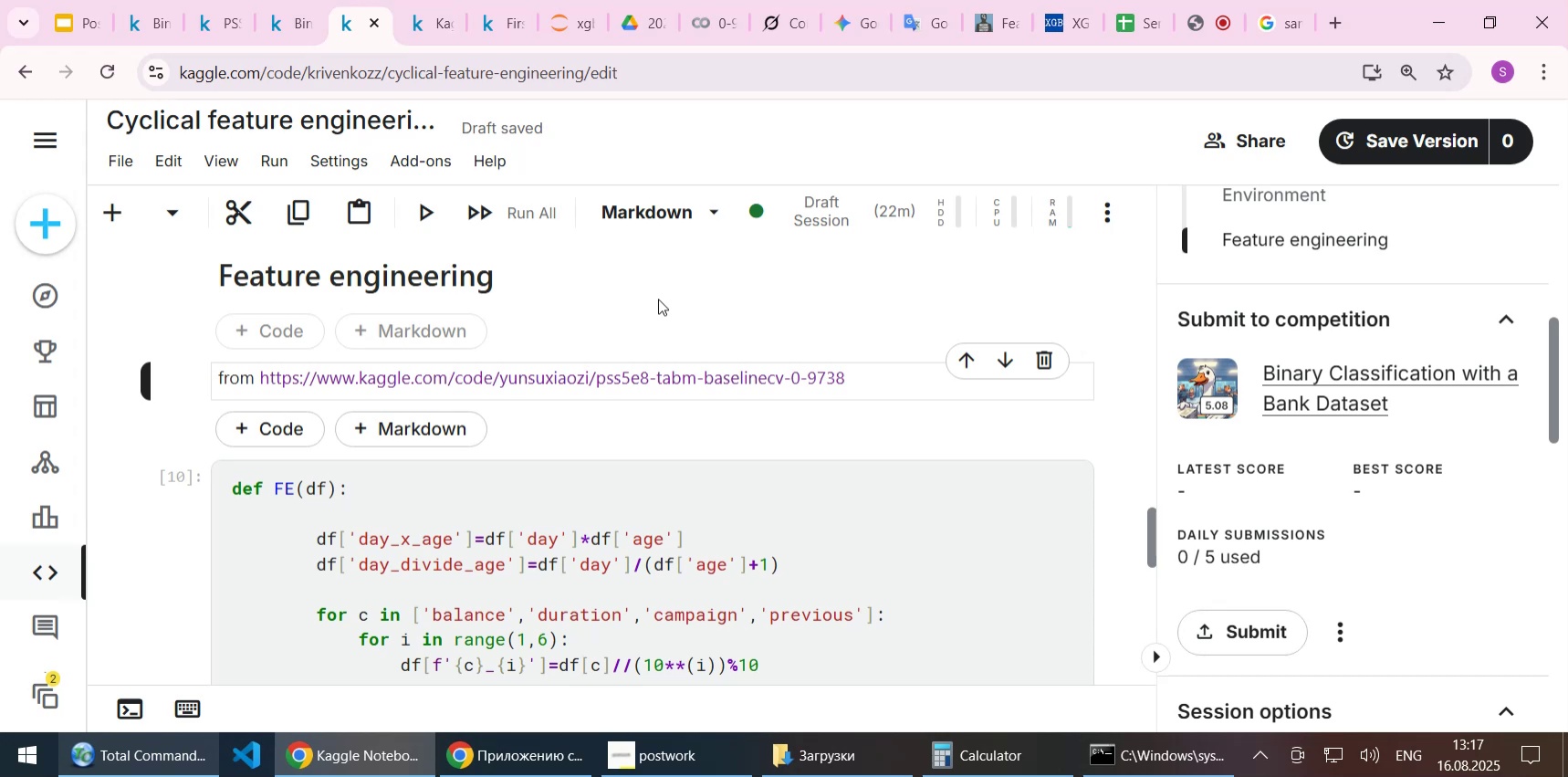 
wait(15.62)
 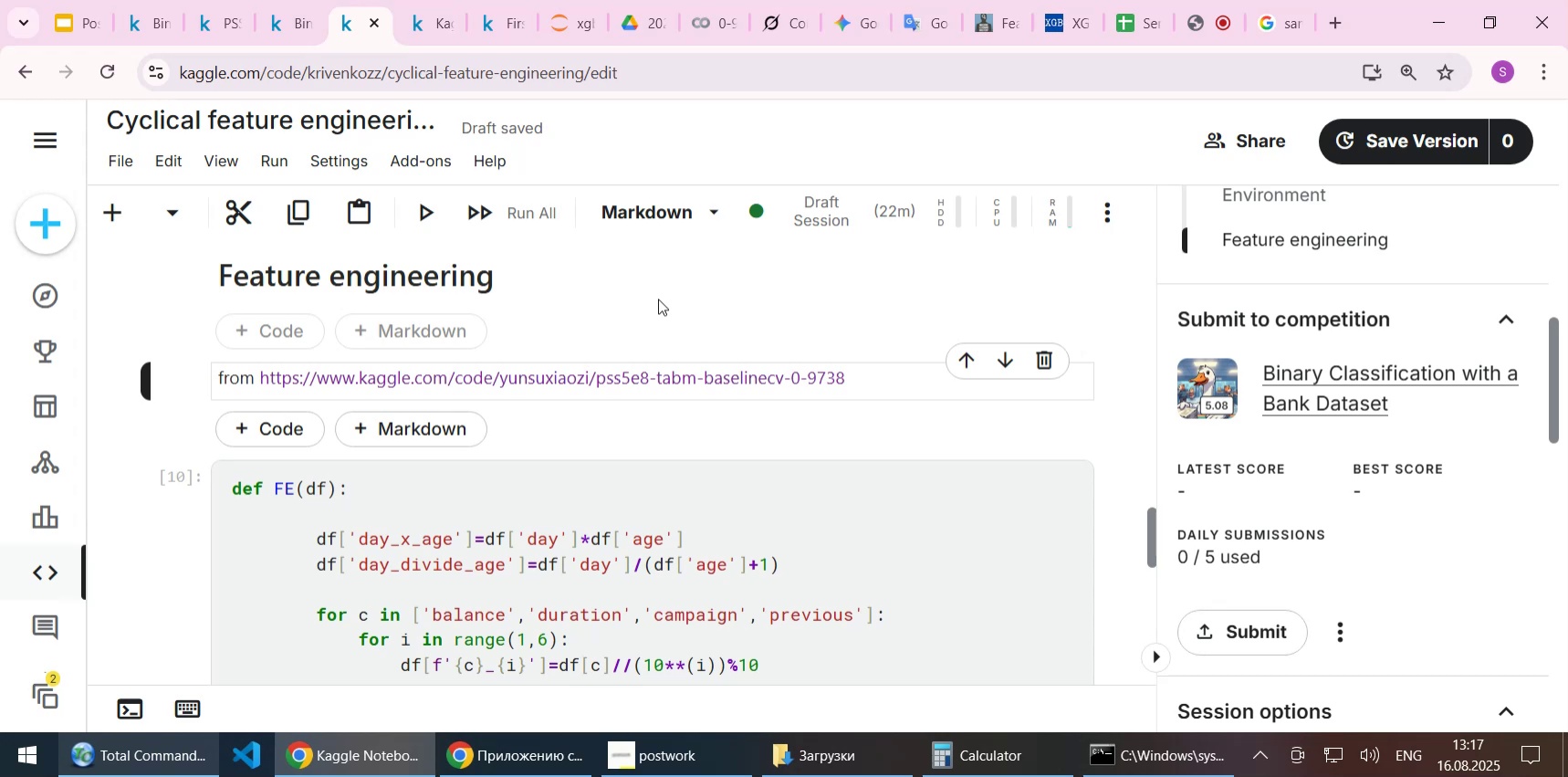 
left_click([423, 477])
 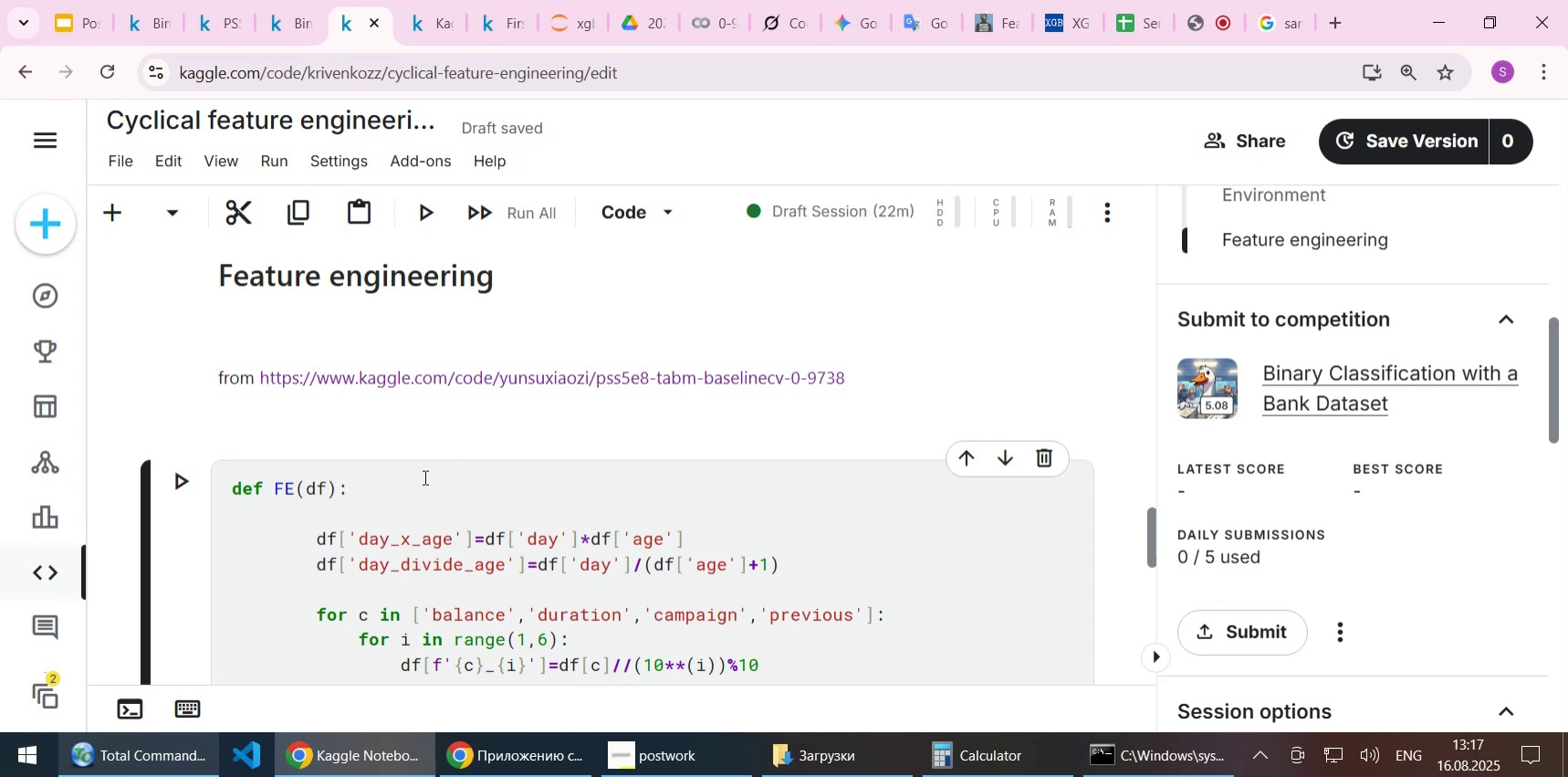 
scroll: coordinate [423, 477], scroll_direction: down, amount: 1.0
 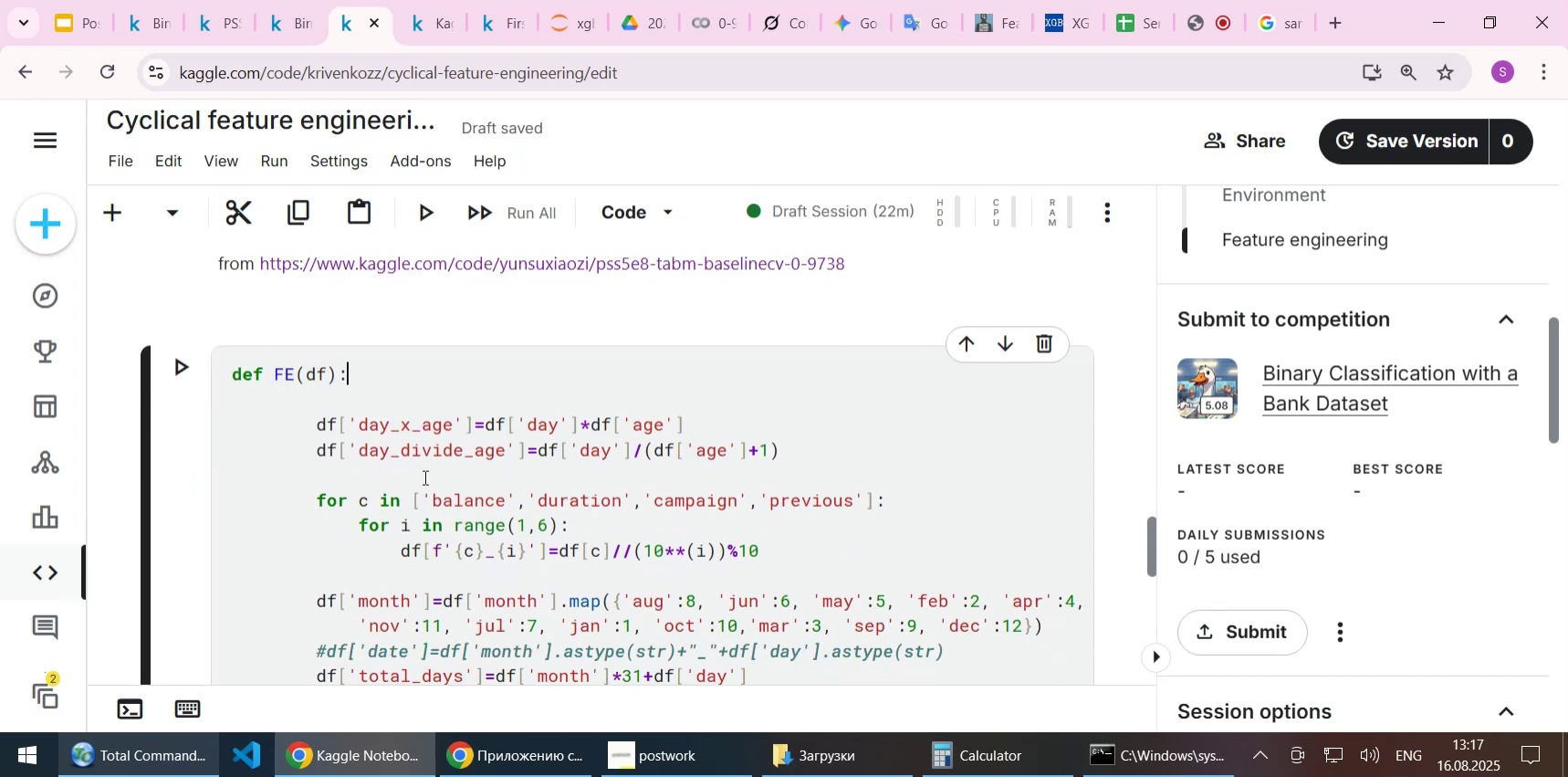 
scroll: coordinate [423, 477], scroll_direction: up, amount: 1.0
 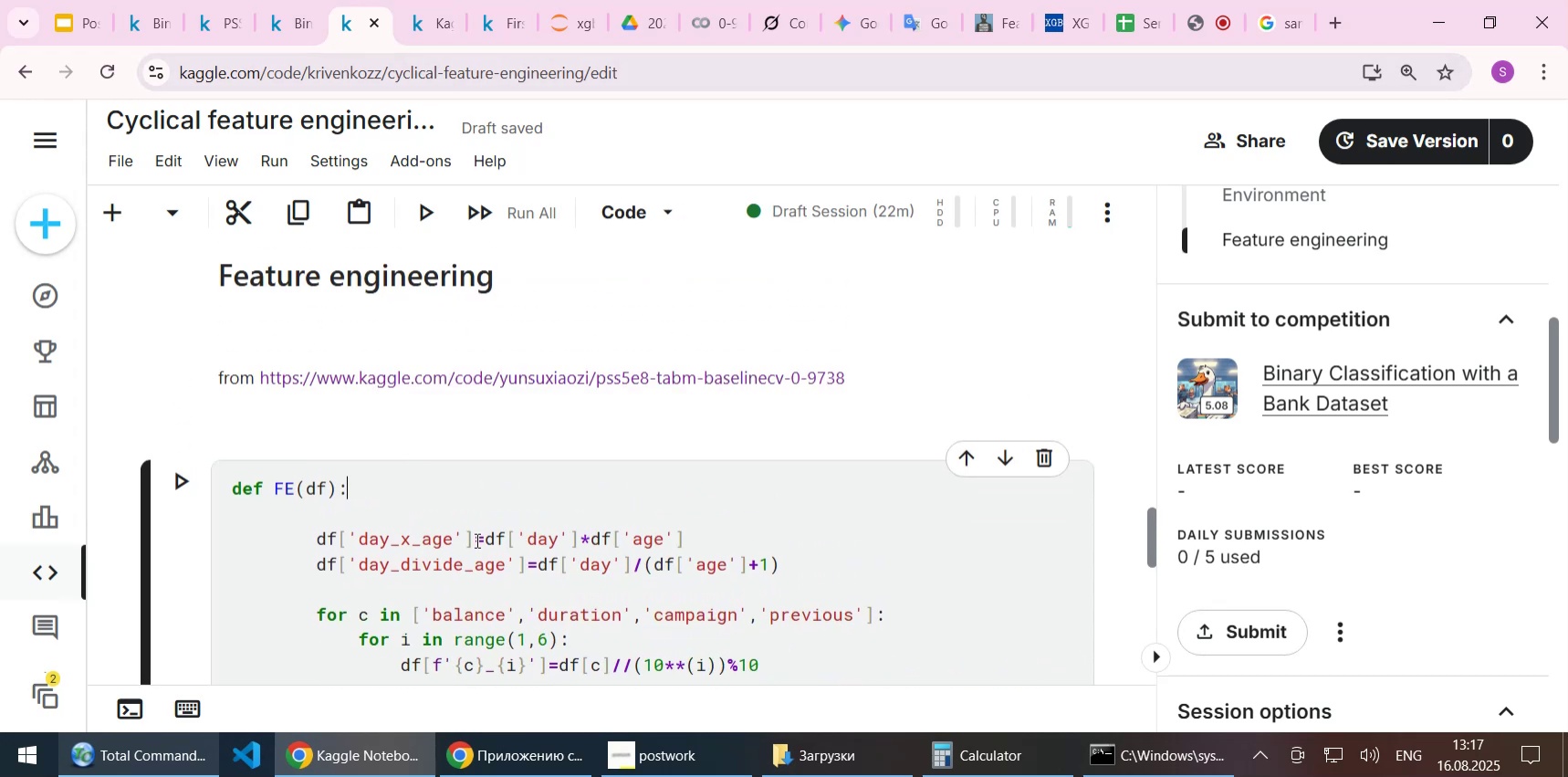 
wait(8.4)
 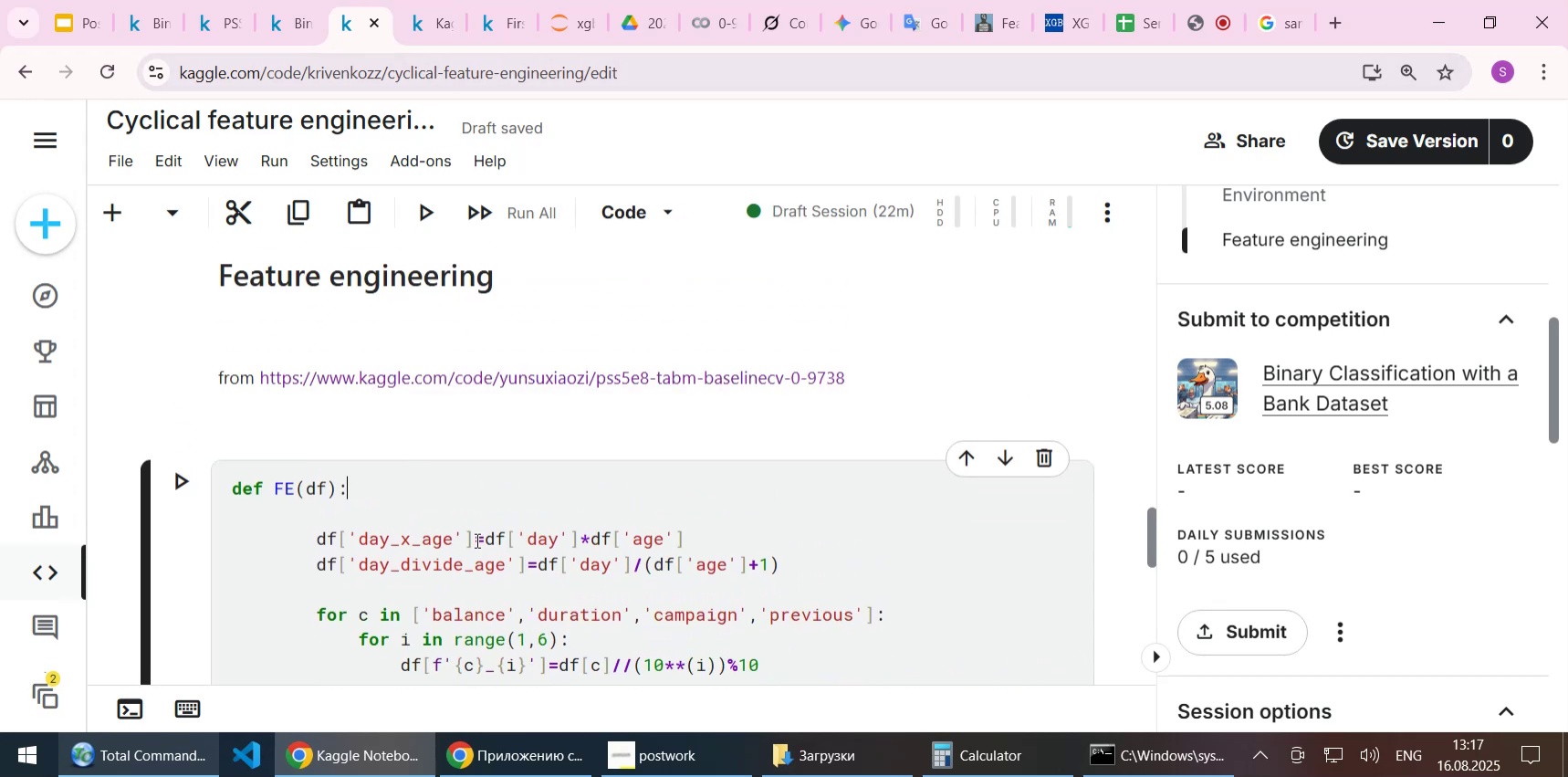 
scroll: coordinate [517, 558], scroll_direction: down, amount: 1.0
 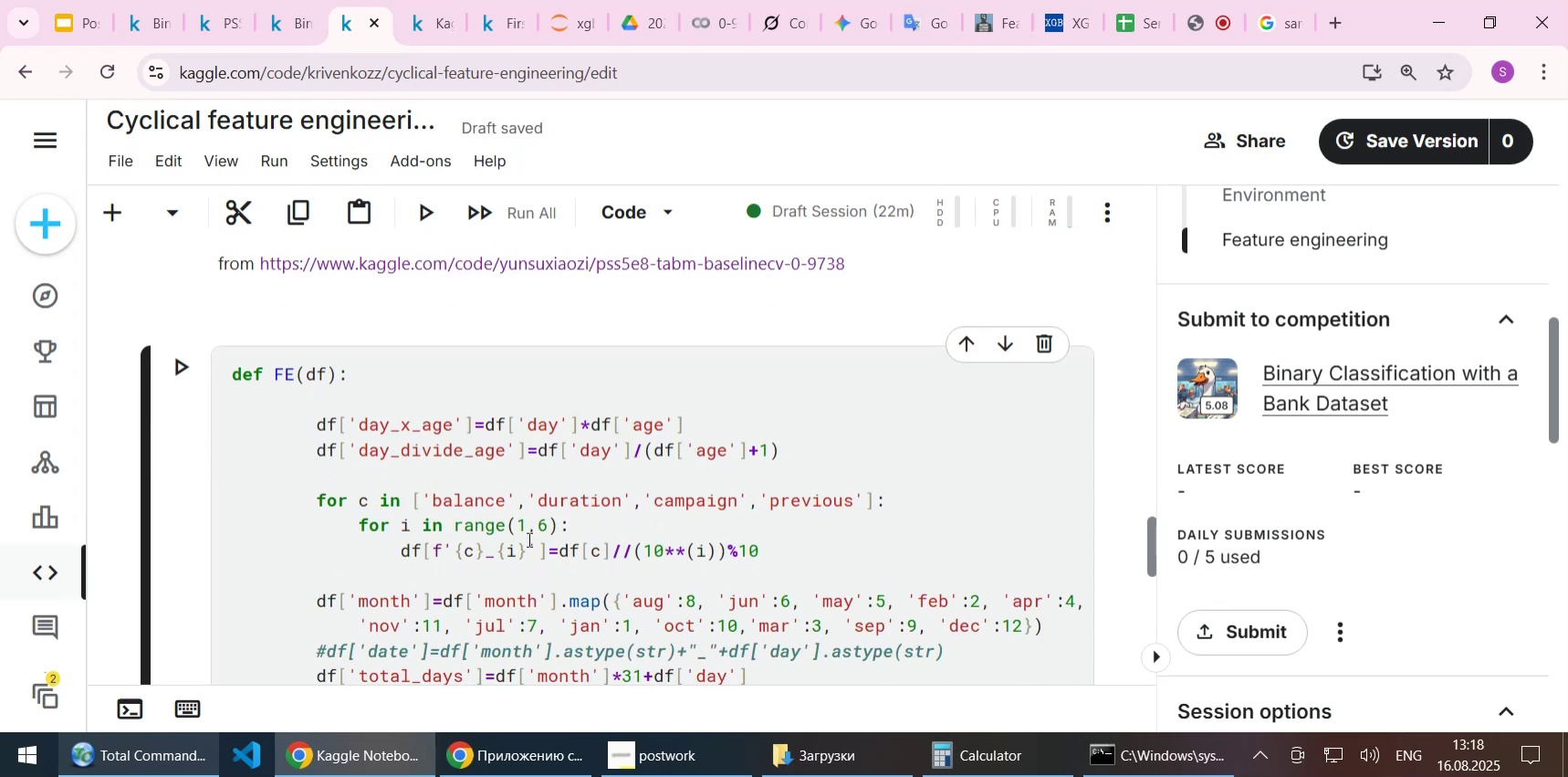 
wait(5.9)
 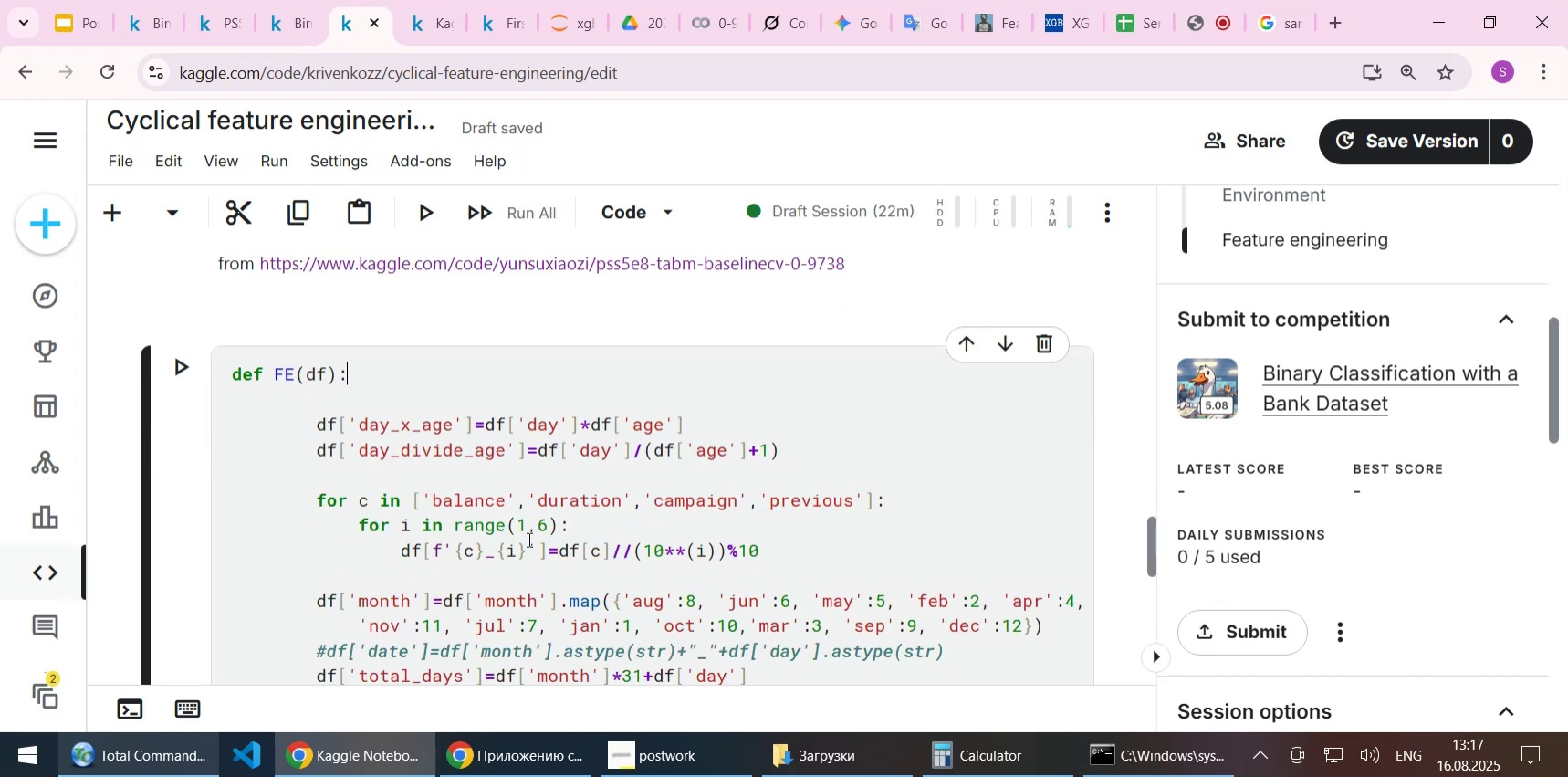 
scroll: coordinate [580, 542], scroll_direction: down, amount: 1.0
 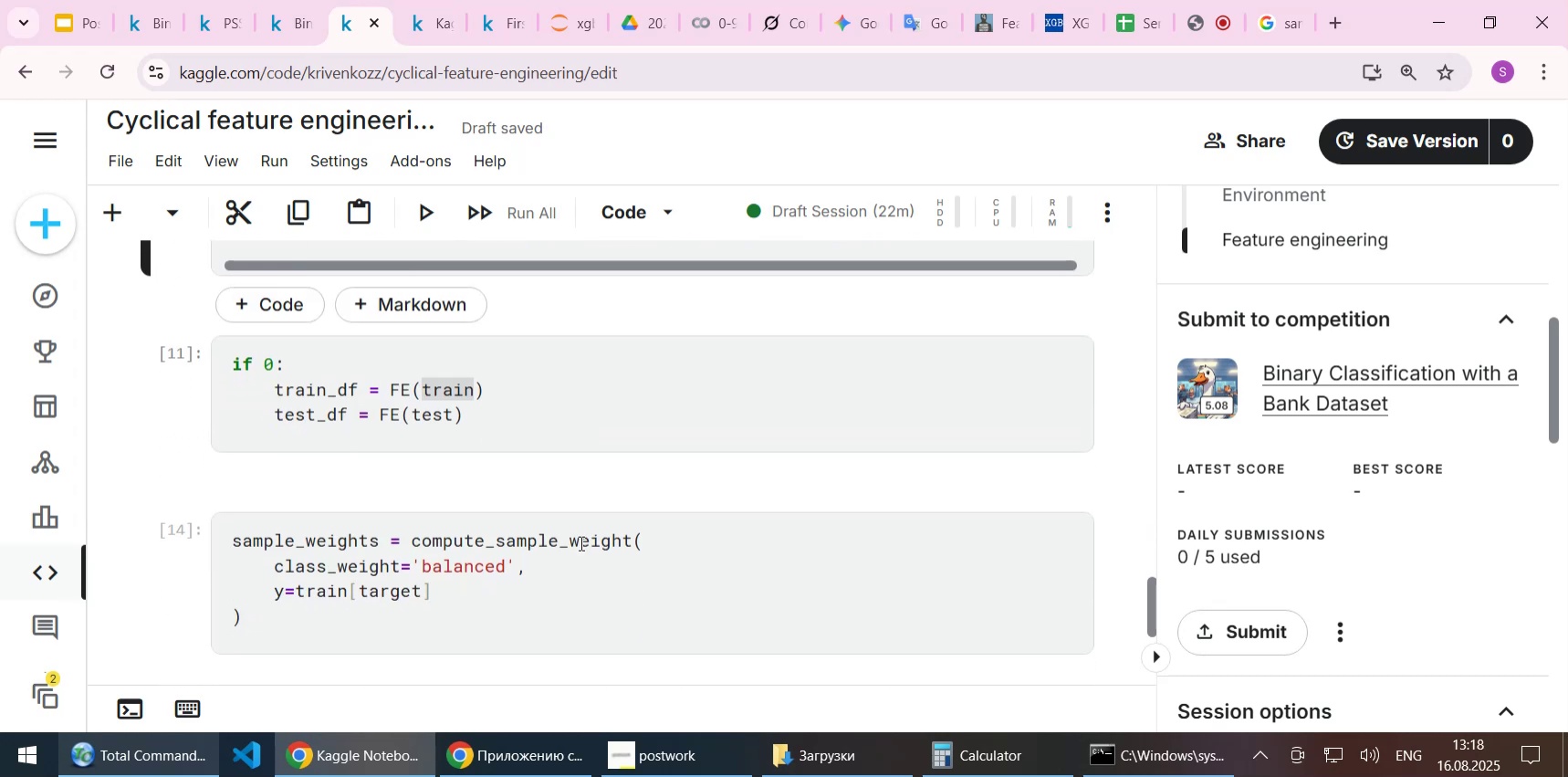 
scroll: coordinate [580, 542], scroll_direction: up, amount: 7.0
 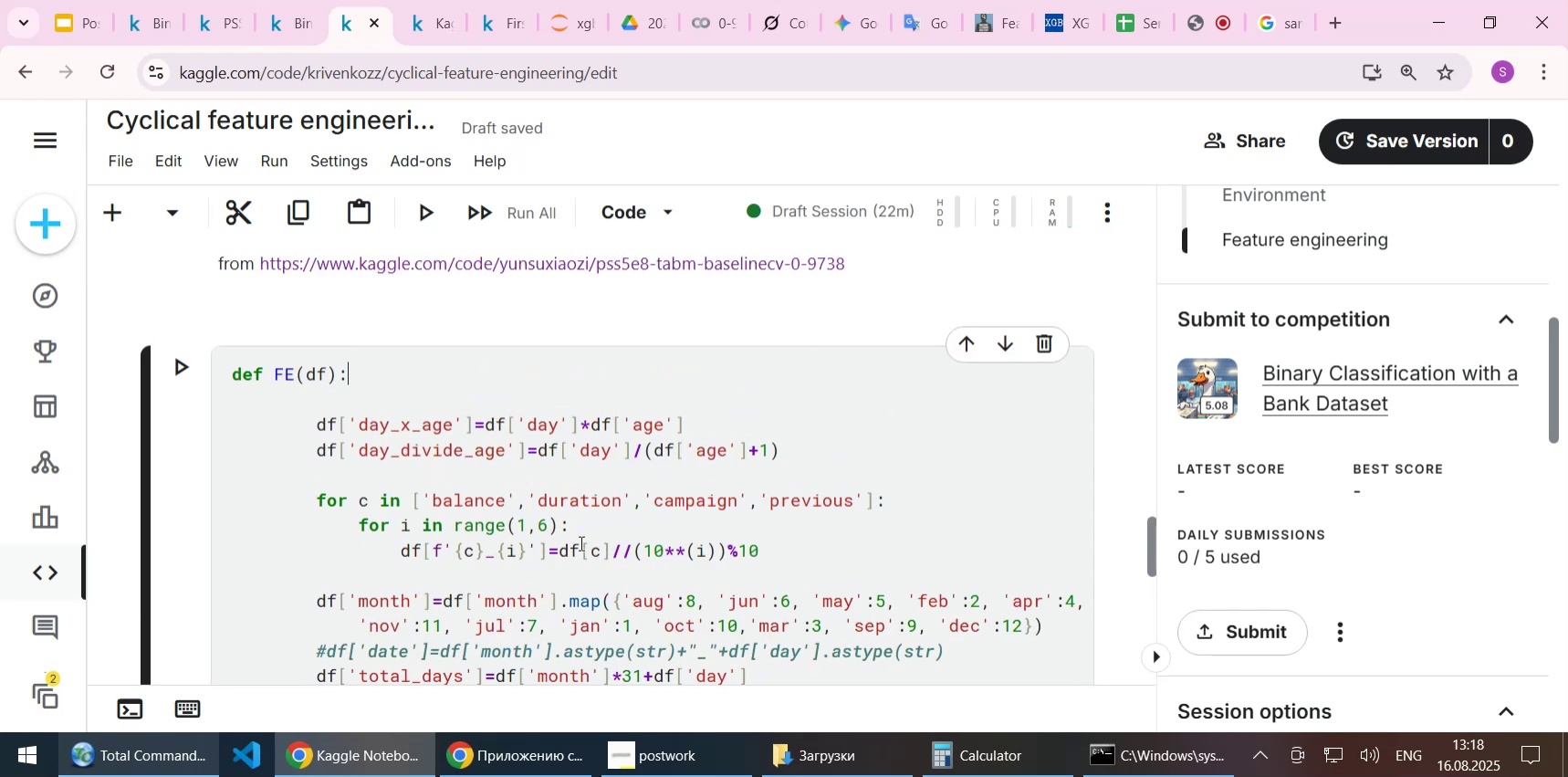 
scroll: coordinate [580, 542], scroll_direction: down, amount: 5.0
 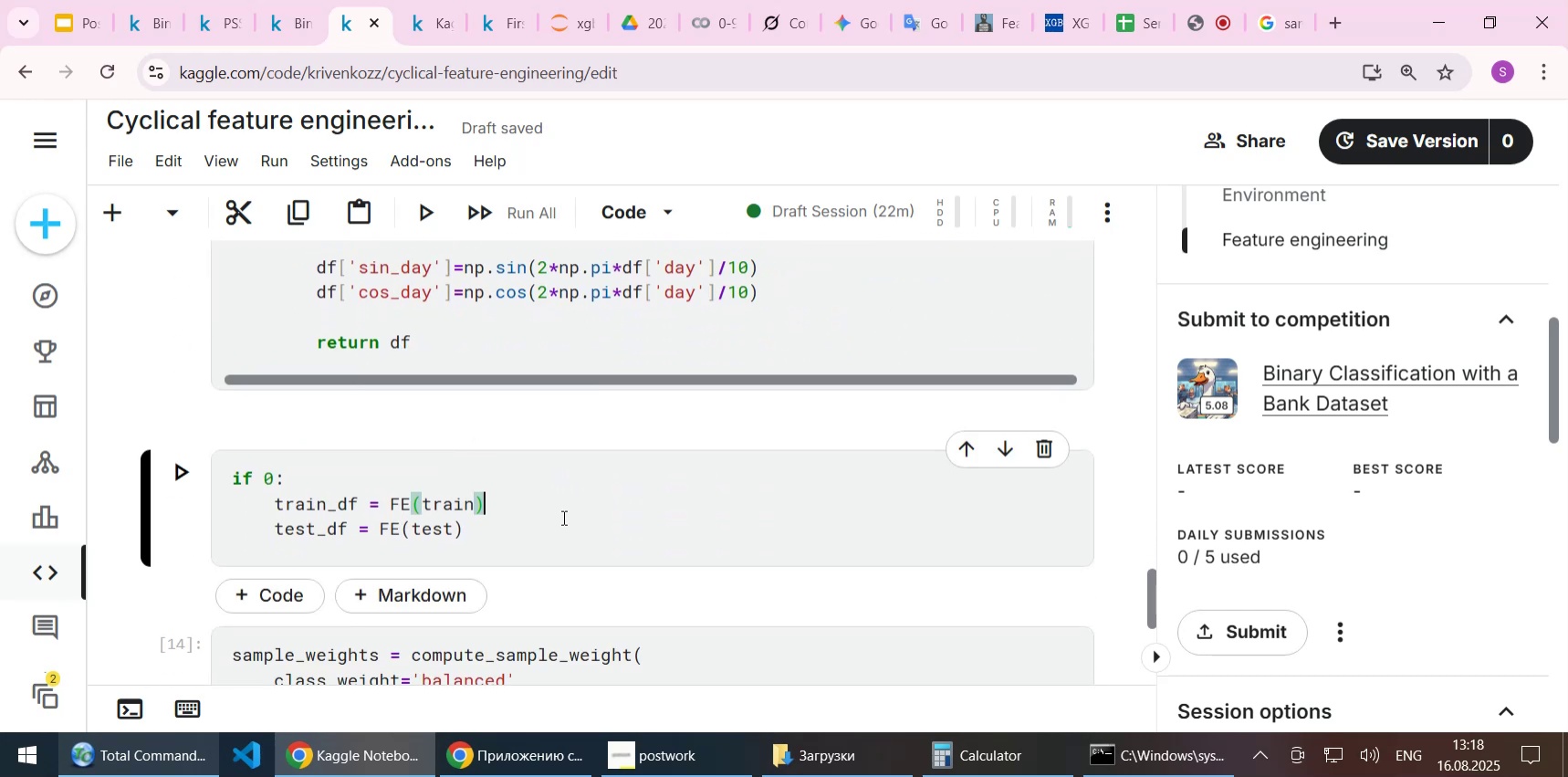 
double_click([546, 534])
 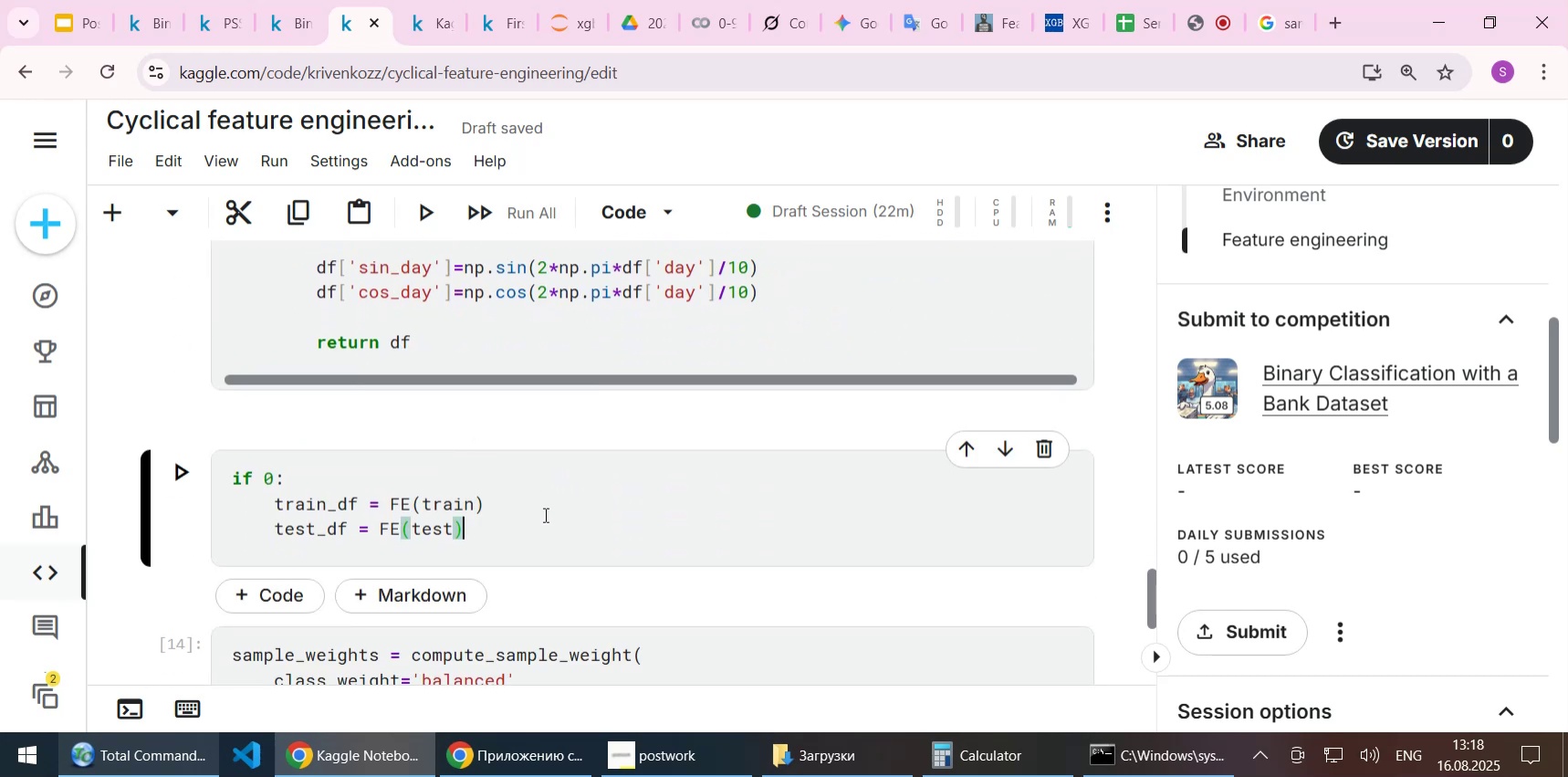 
triple_click([544, 514])
 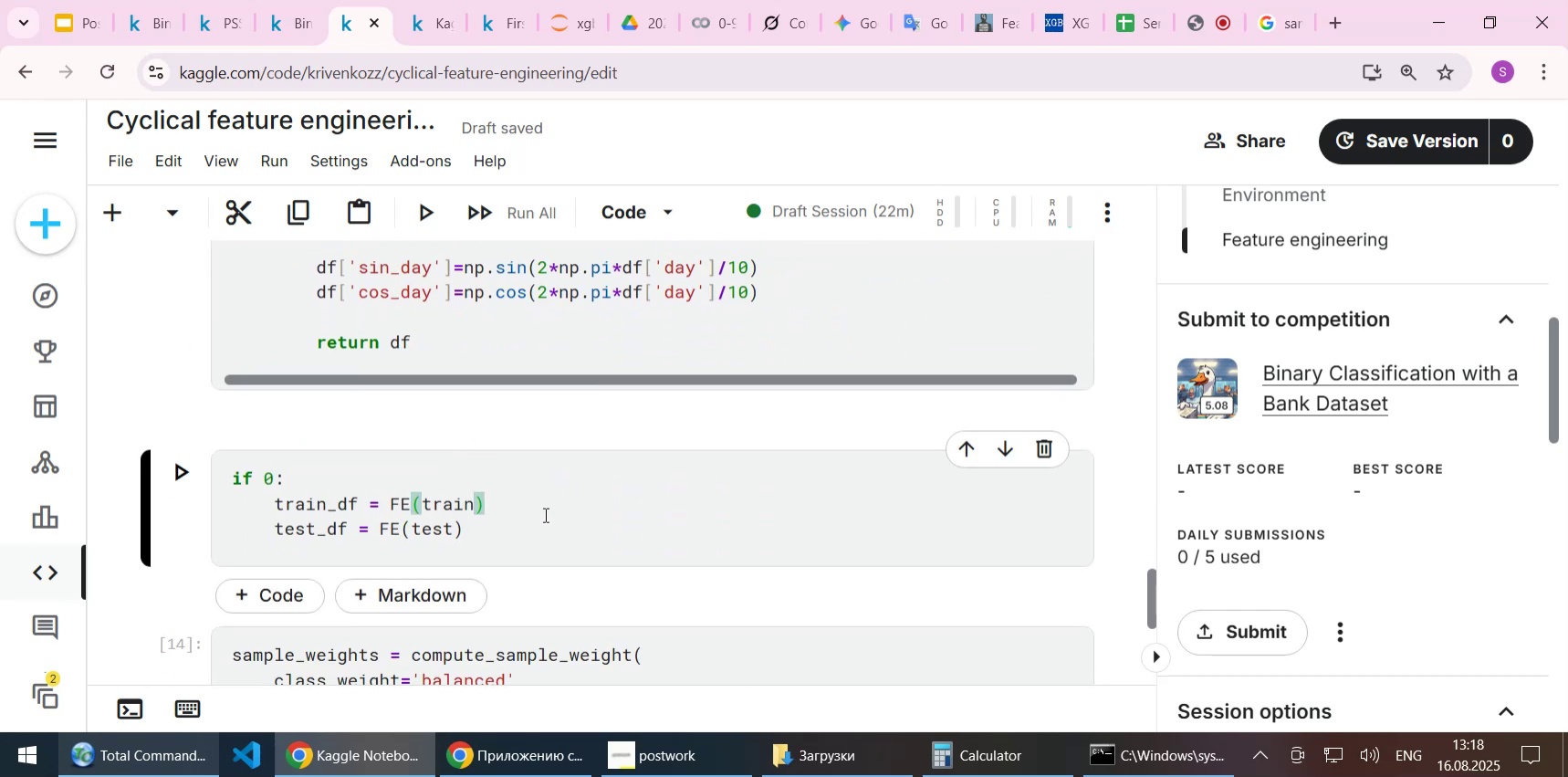 
left_click([487, 543])
 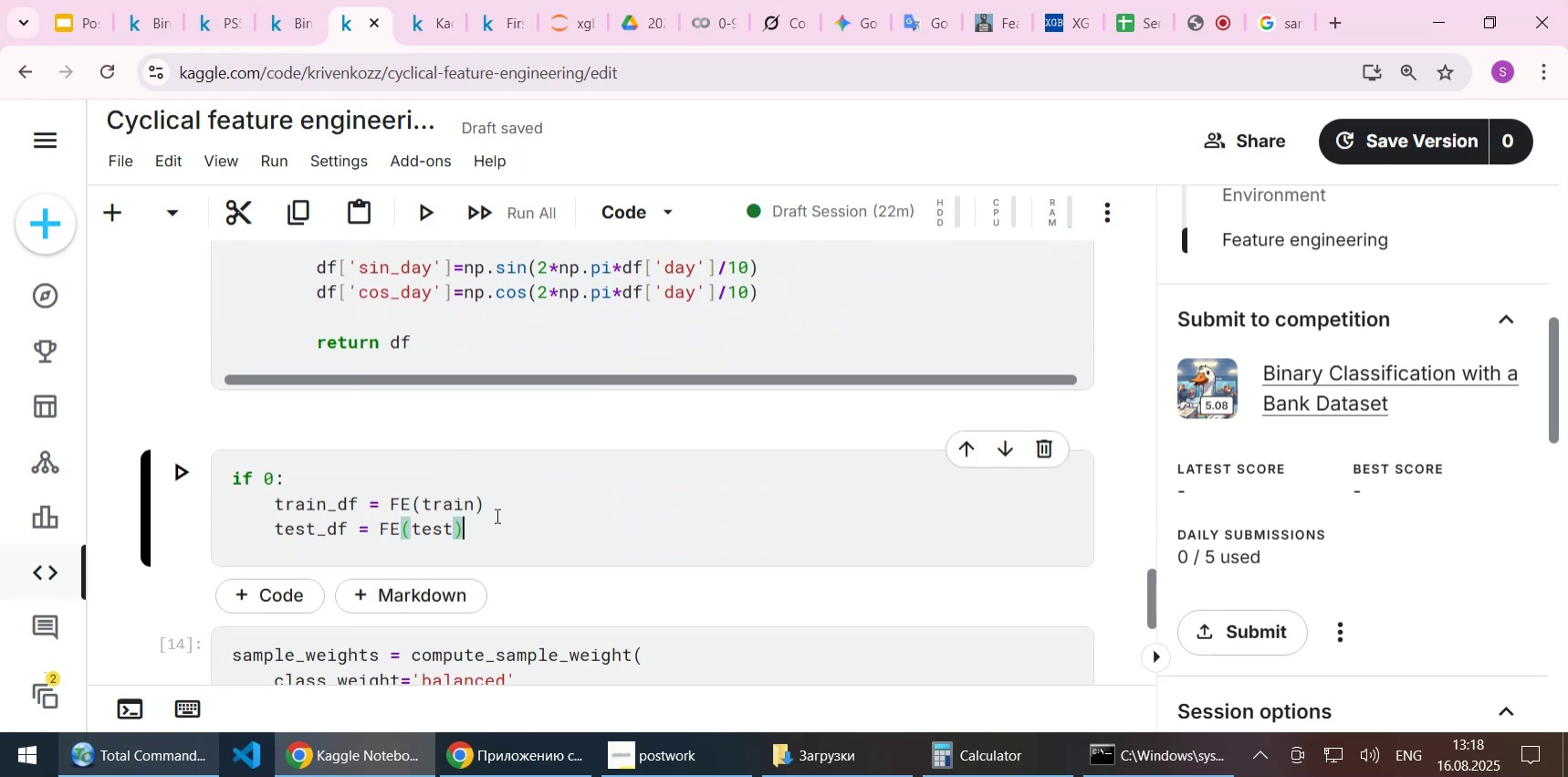 
left_click([497, 515])
 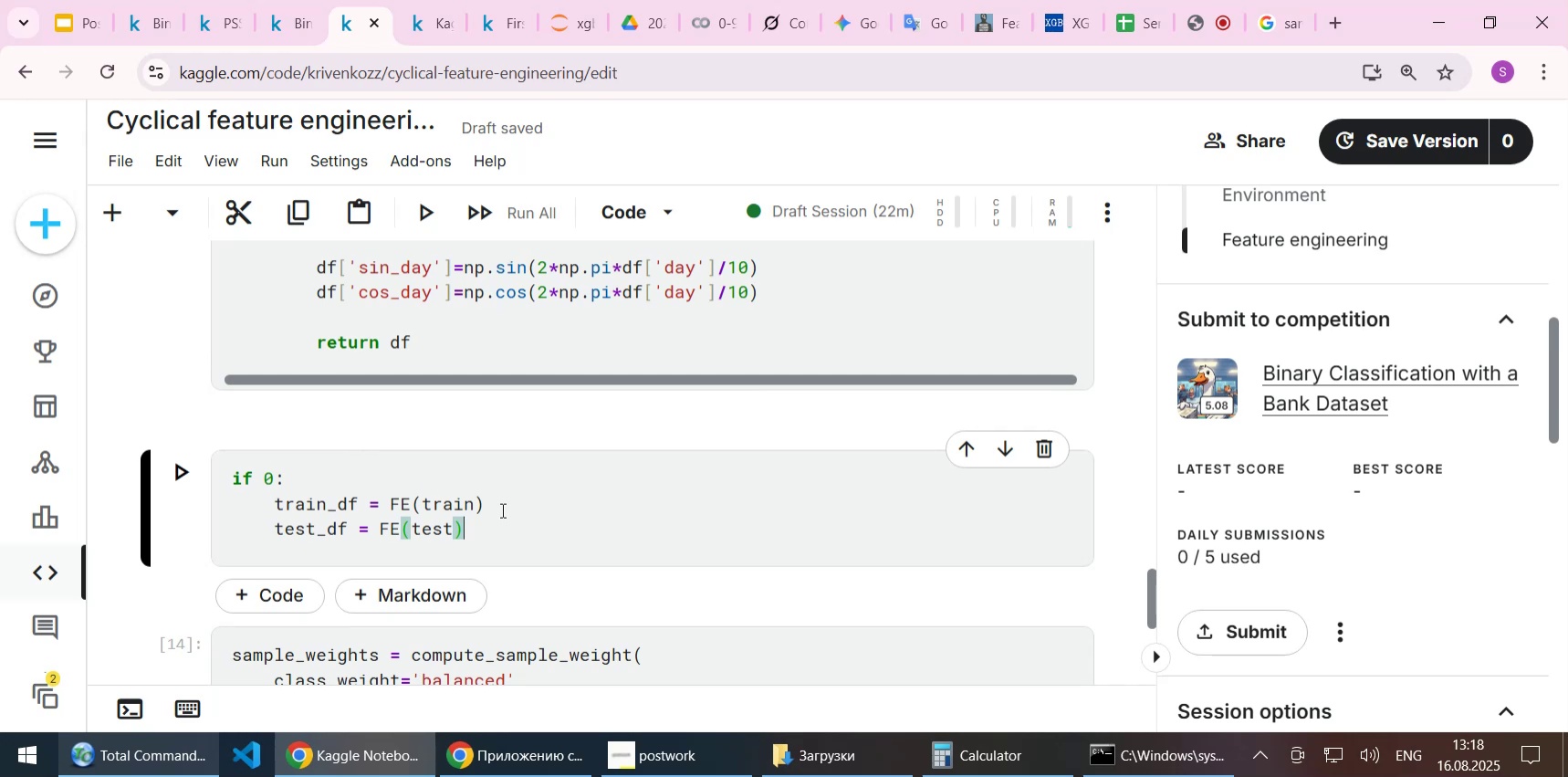 
left_click([501, 509])
 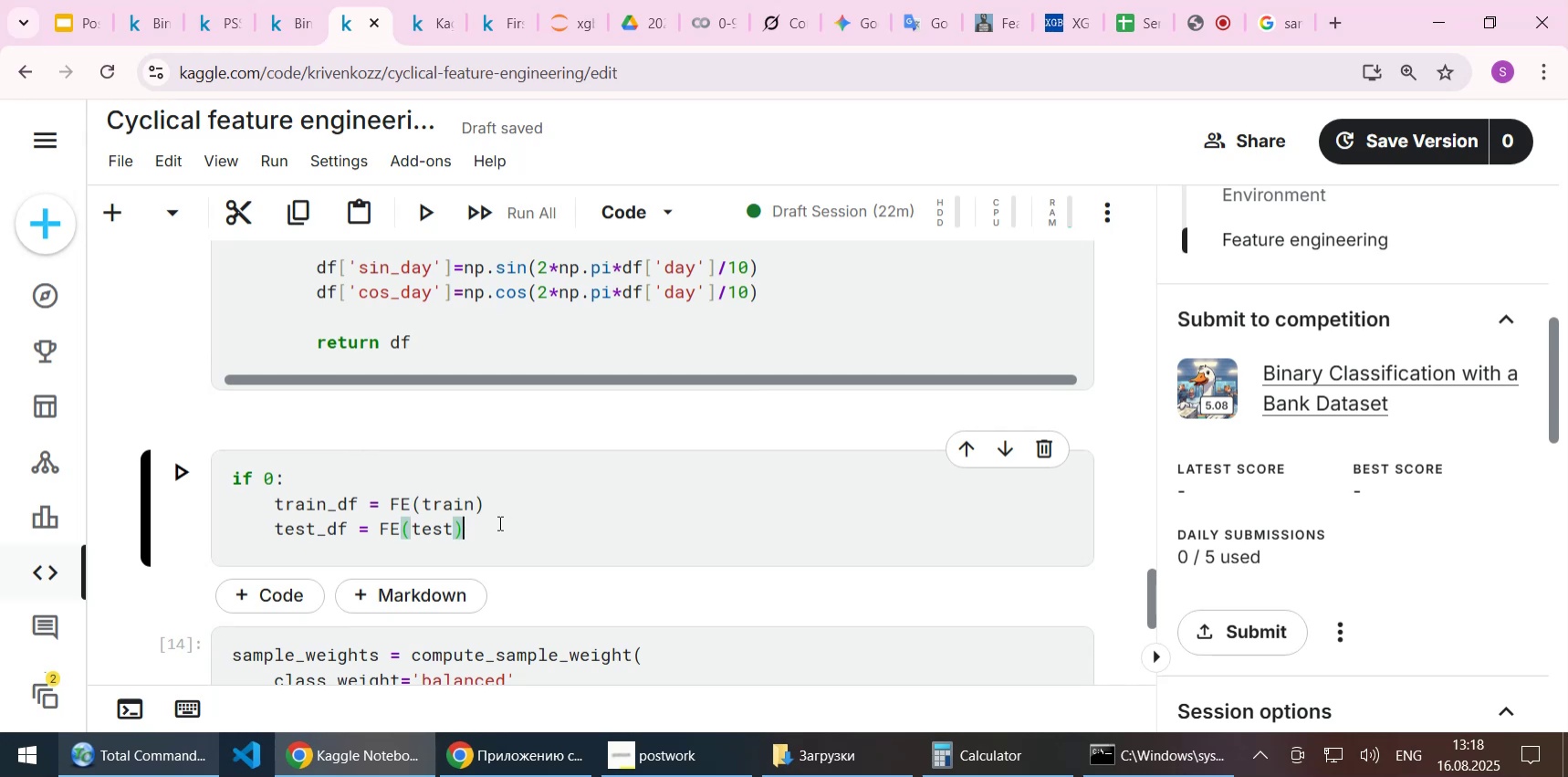 
double_click([511, 504])
 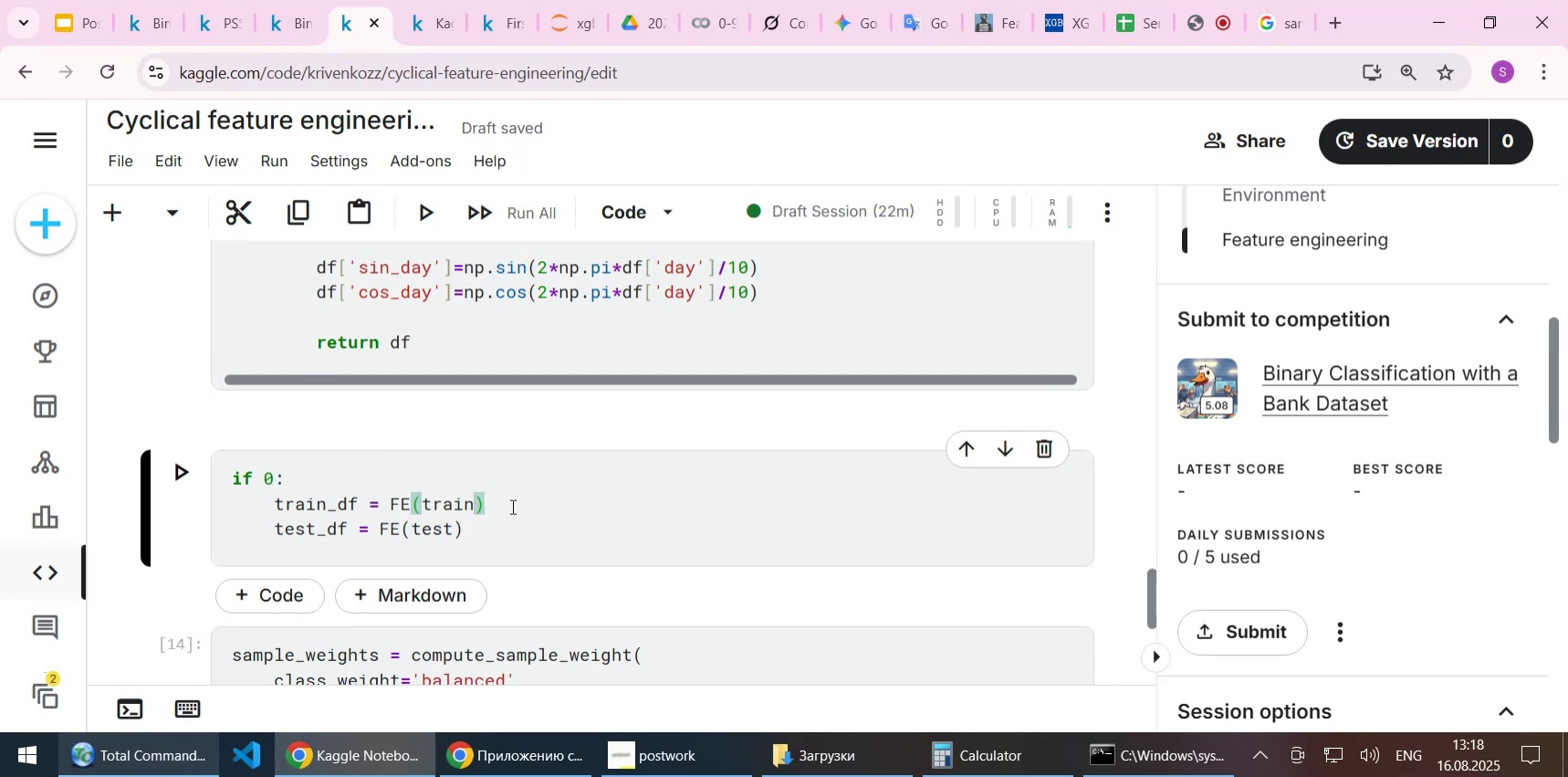 
left_click([500, 528])
 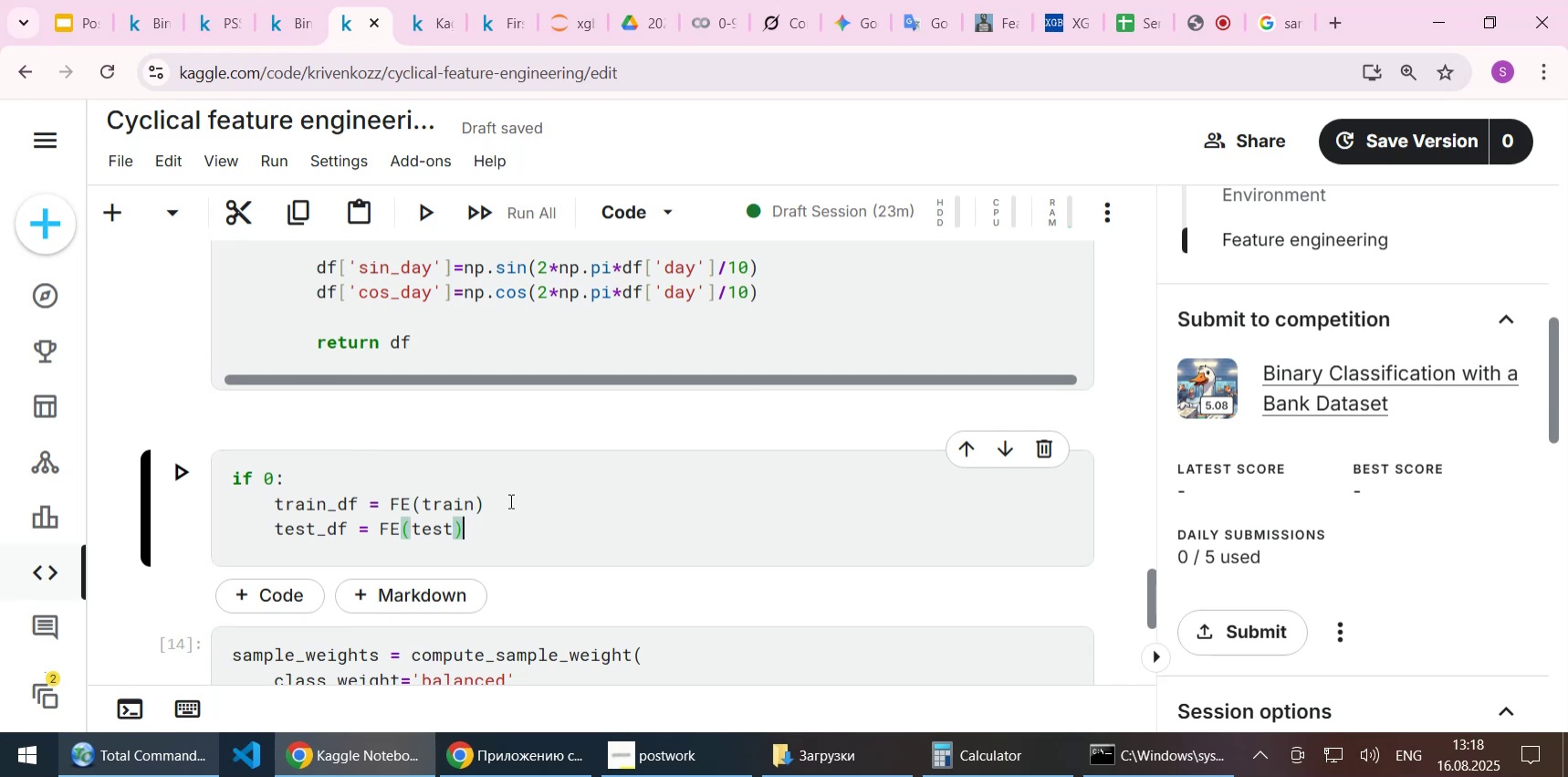 
left_click([509, 500])
 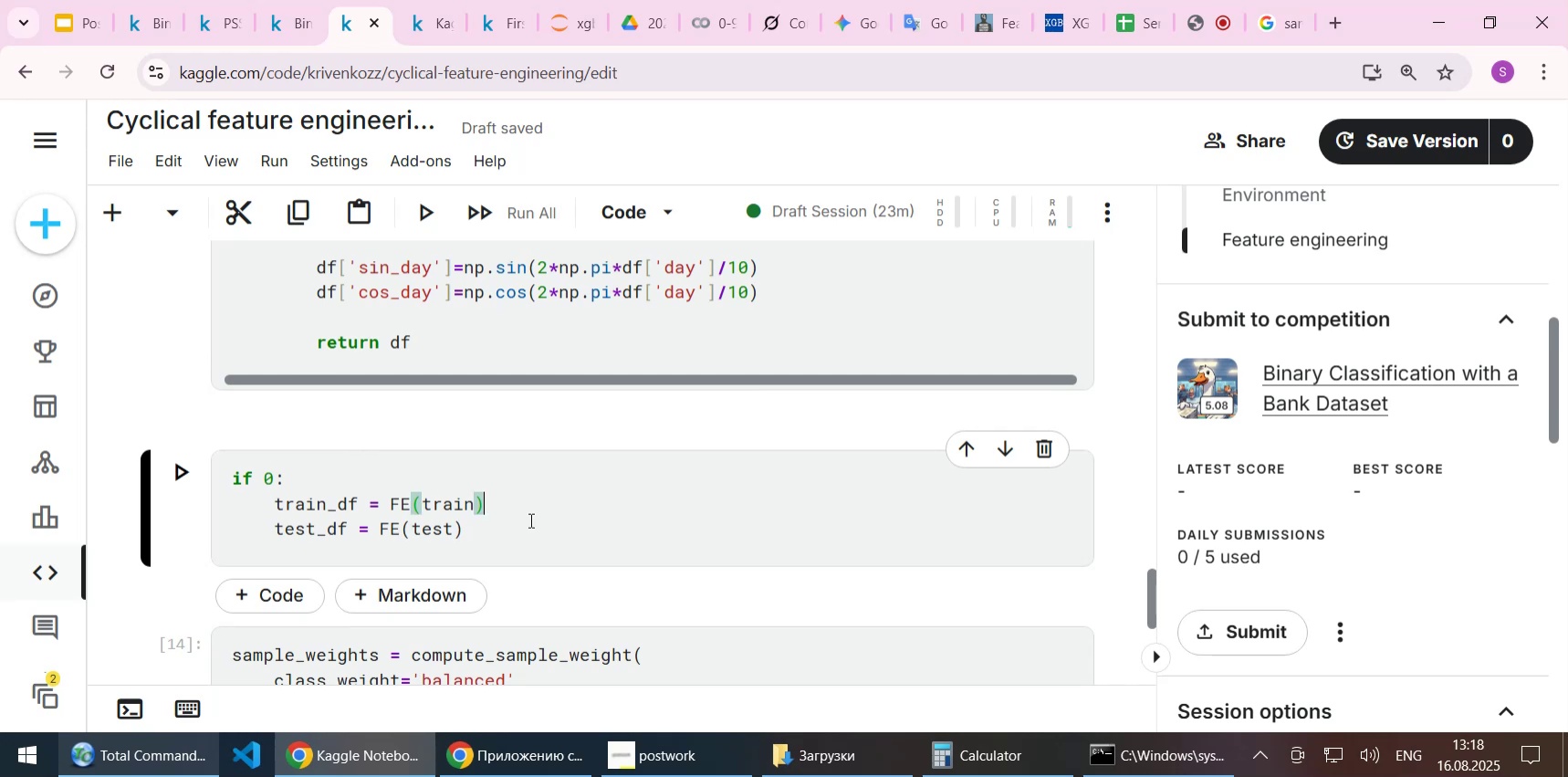 
left_click([517, 524])
 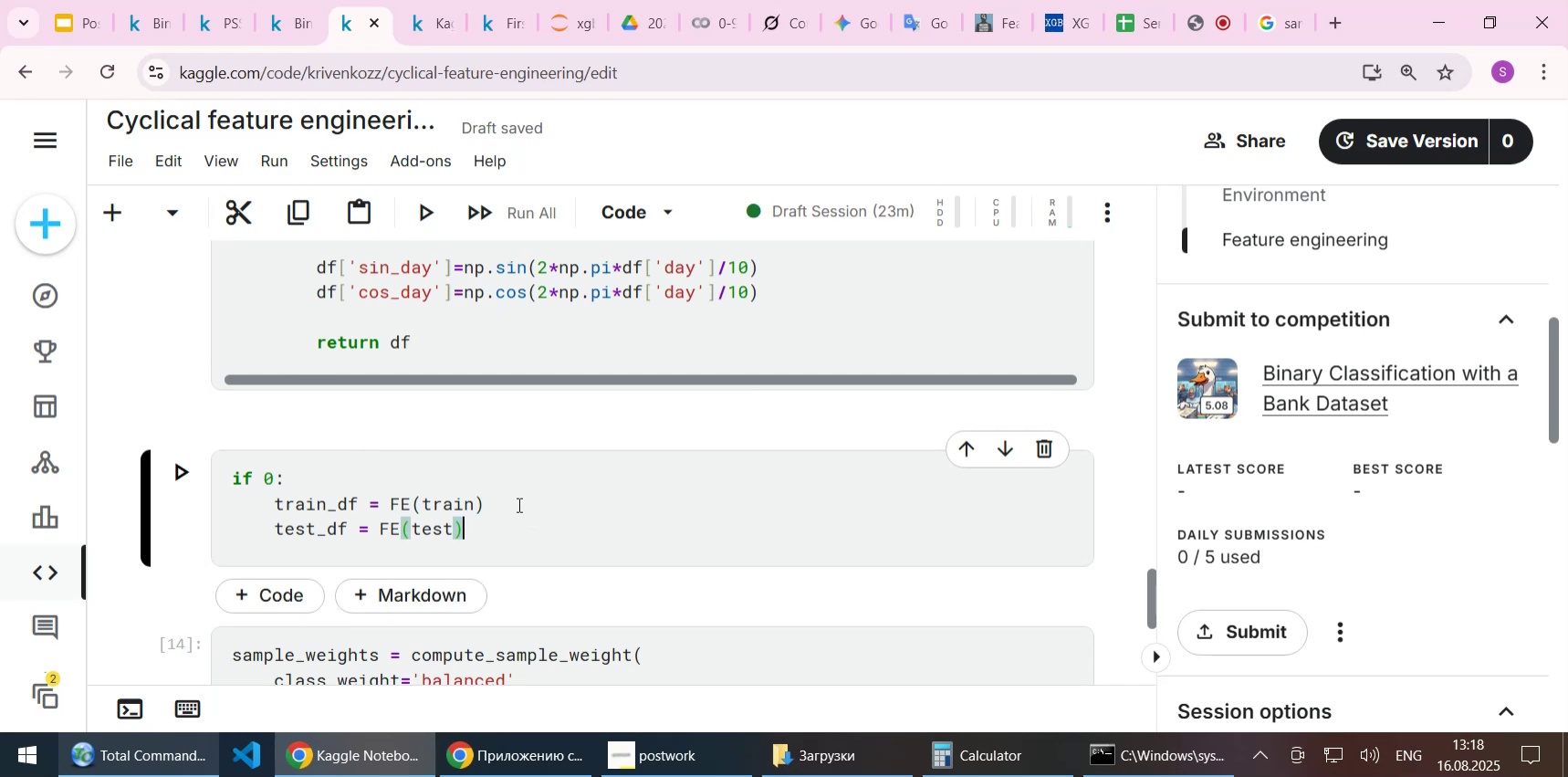 
left_click([517, 504])
 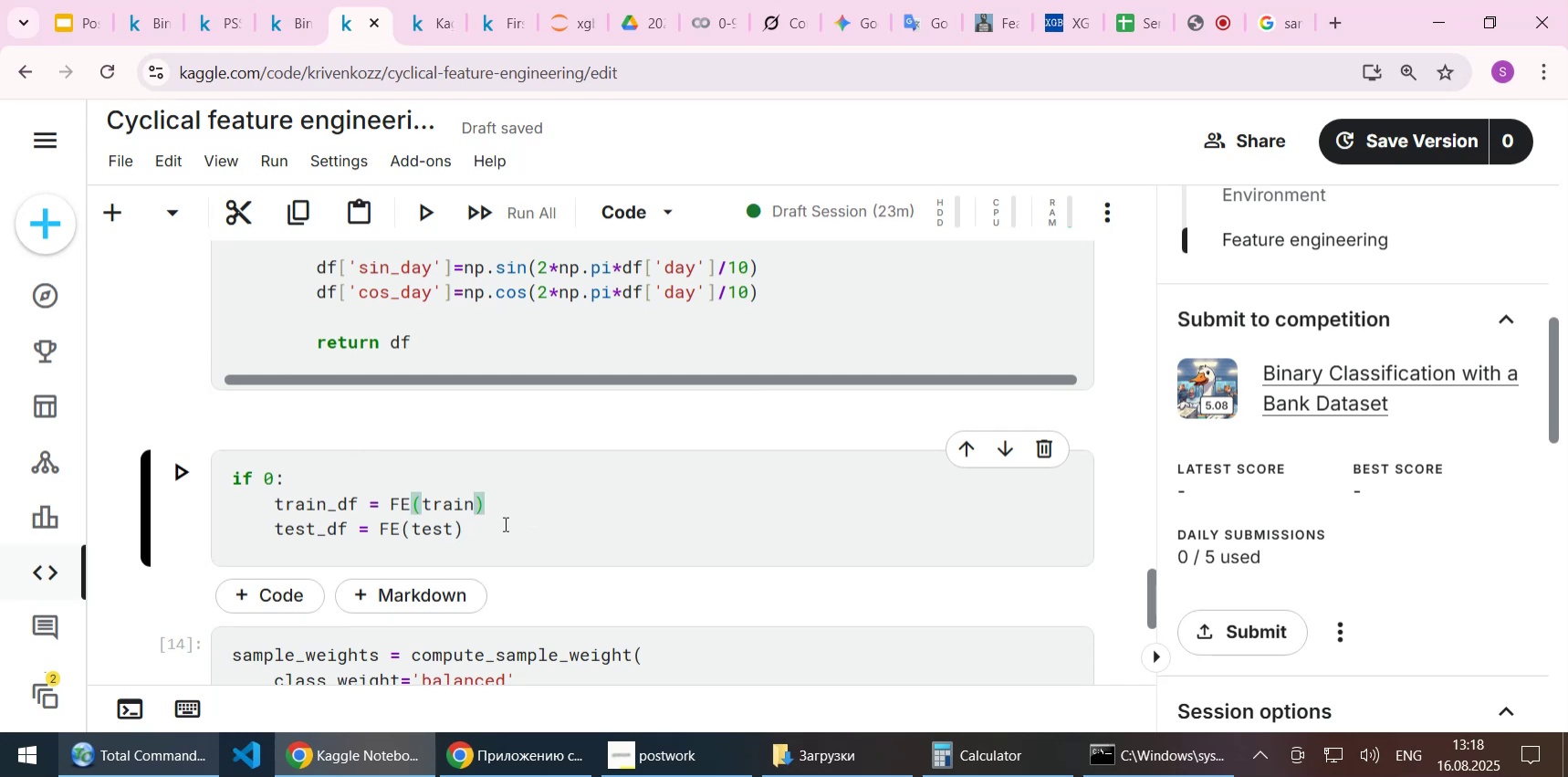 
left_click([503, 525])
 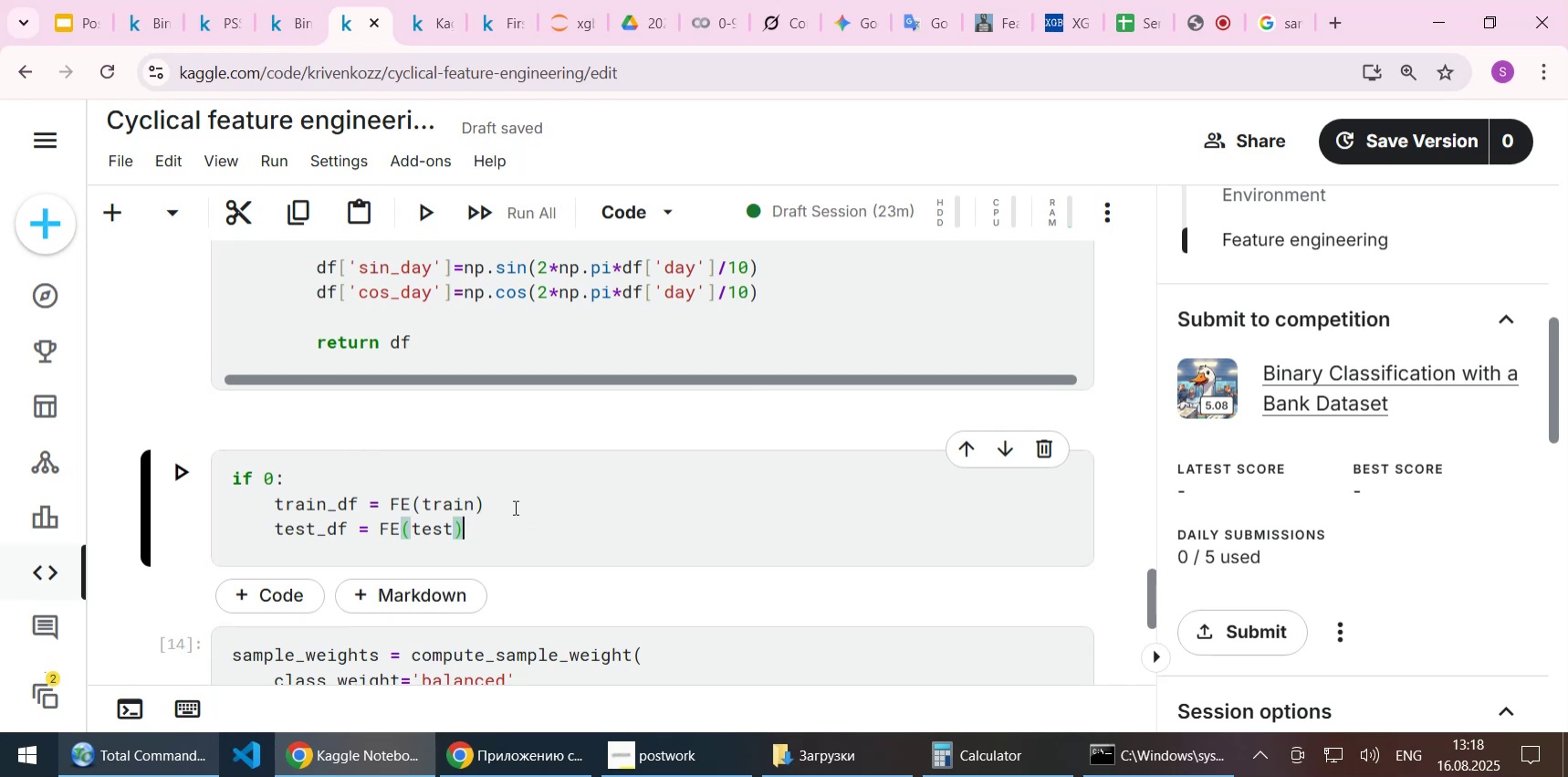 
left_click([514, 507])
 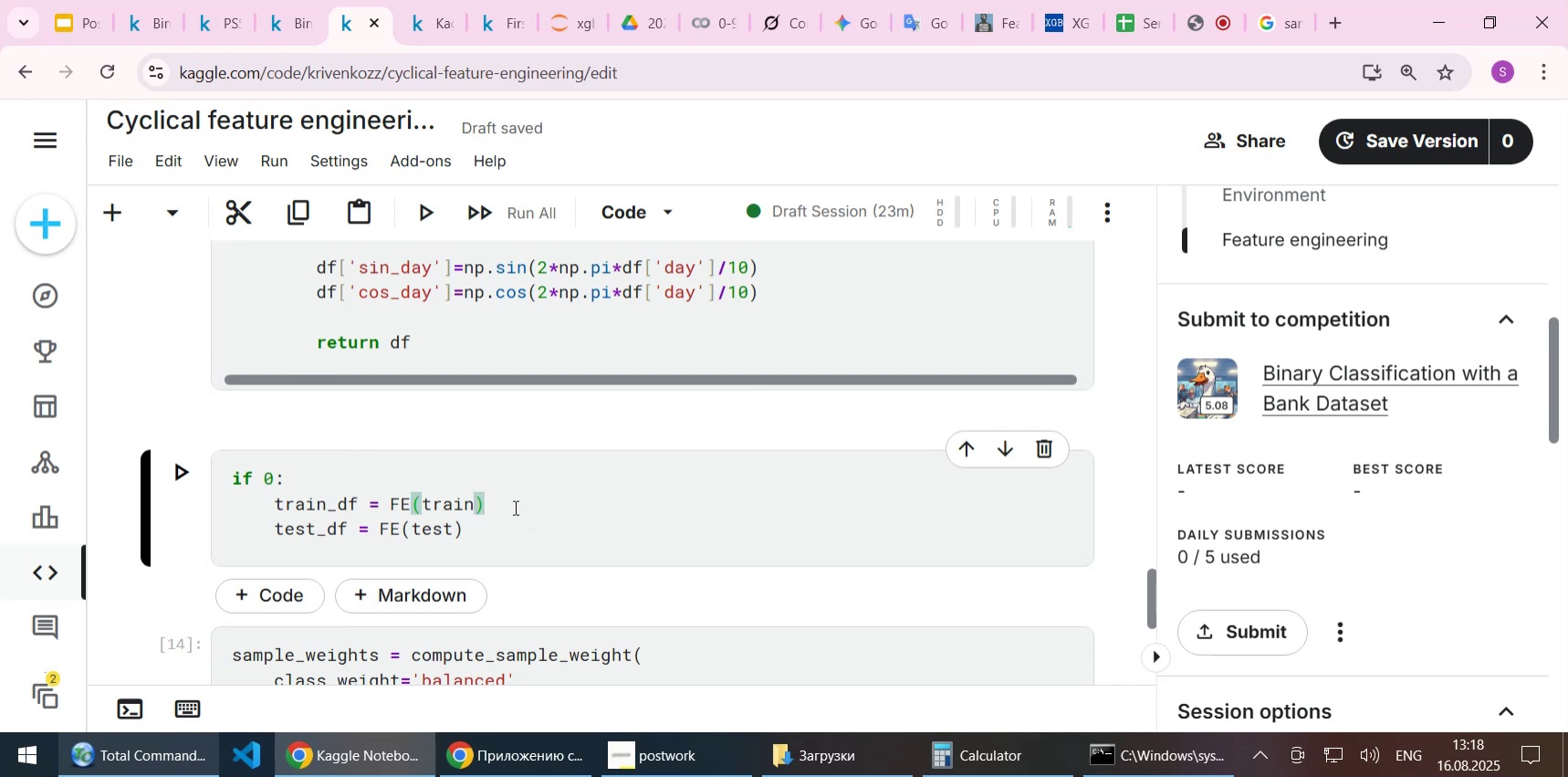 
scroll: coordinate [511, 513], scroll_direction: down, amount: 4.0
 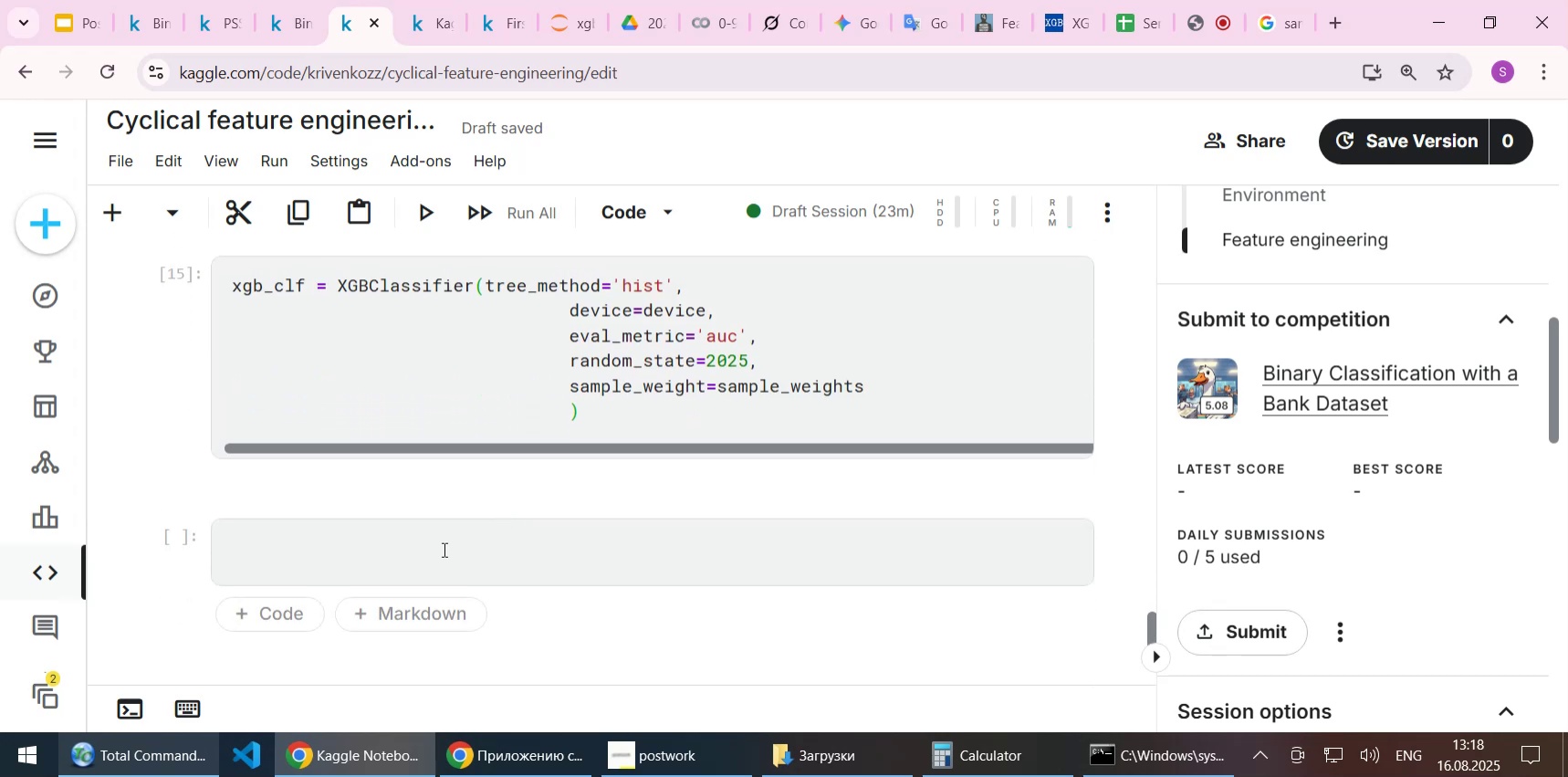 
left_click([440, 551])
 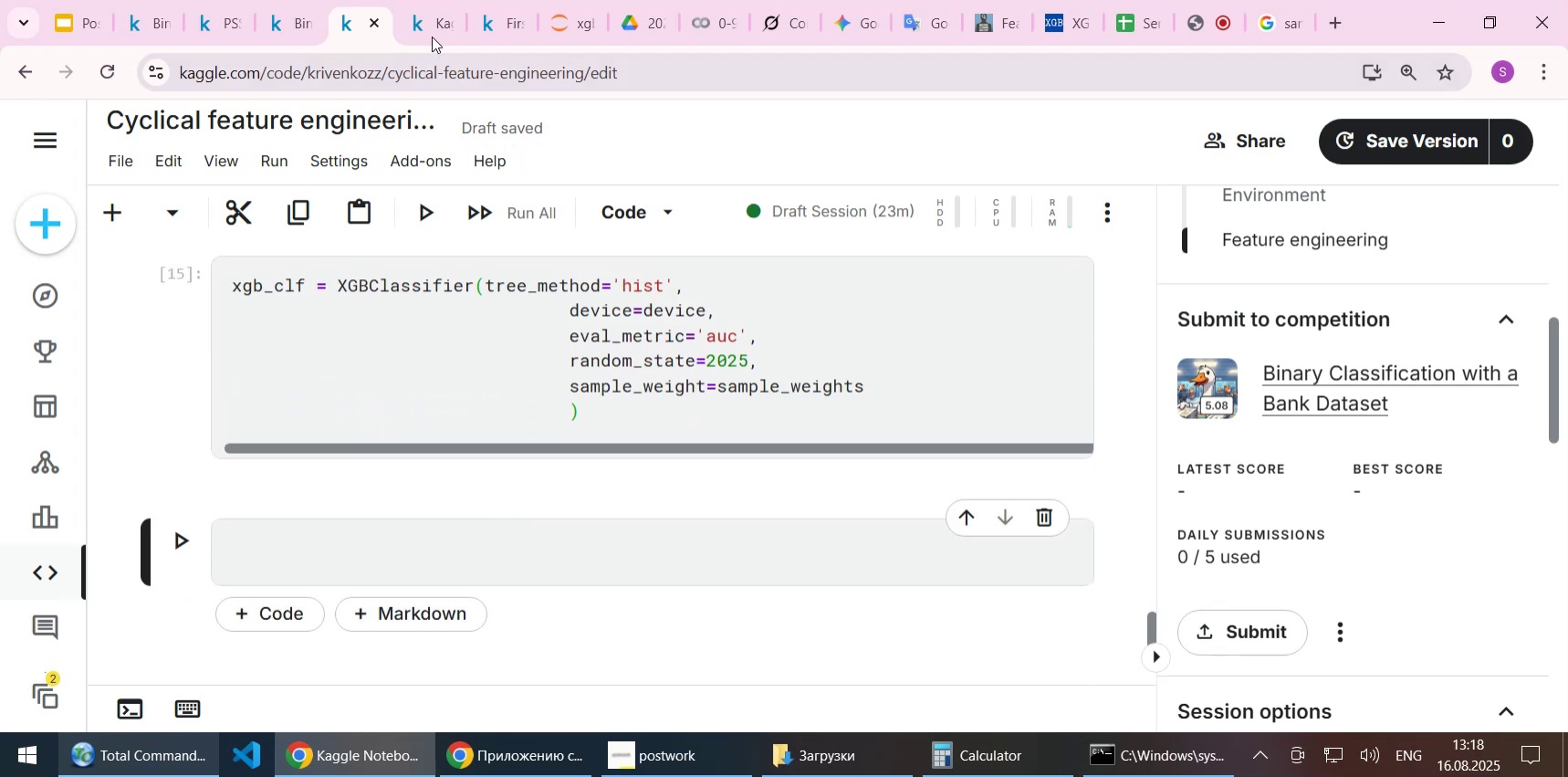 
left_click([427, 28])
 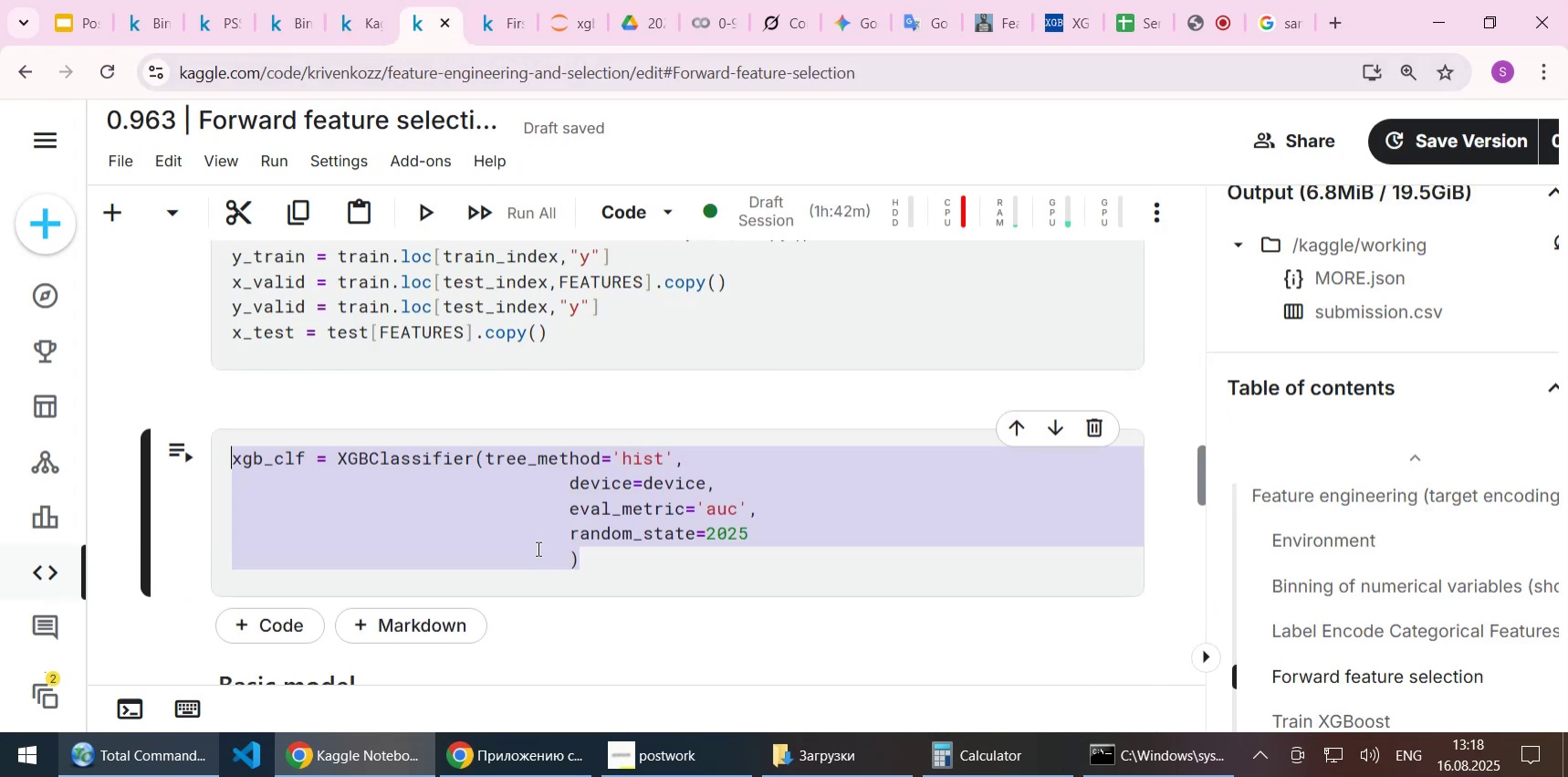 
left_click([600, 556])
 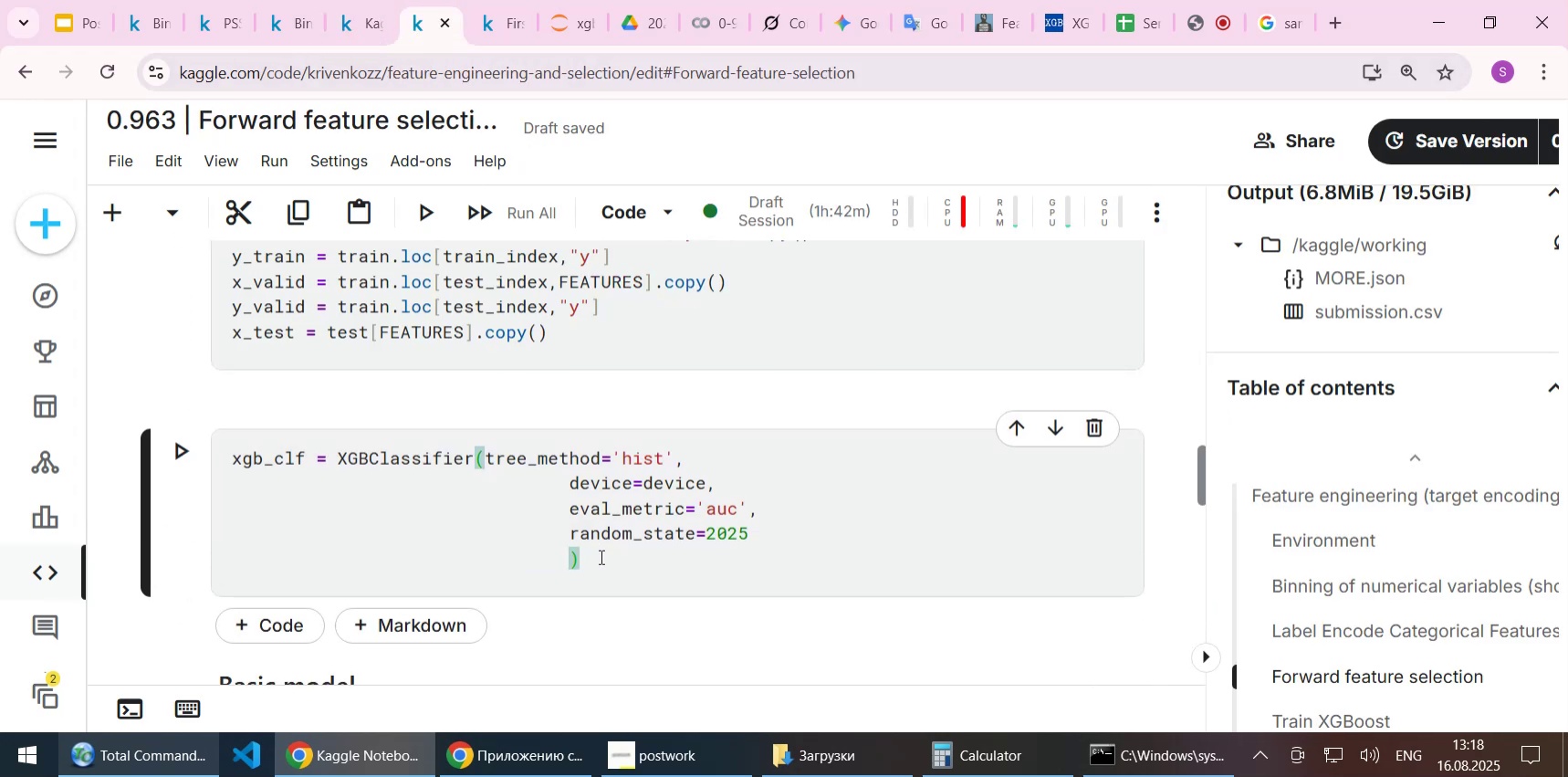 
wait(8.23)
 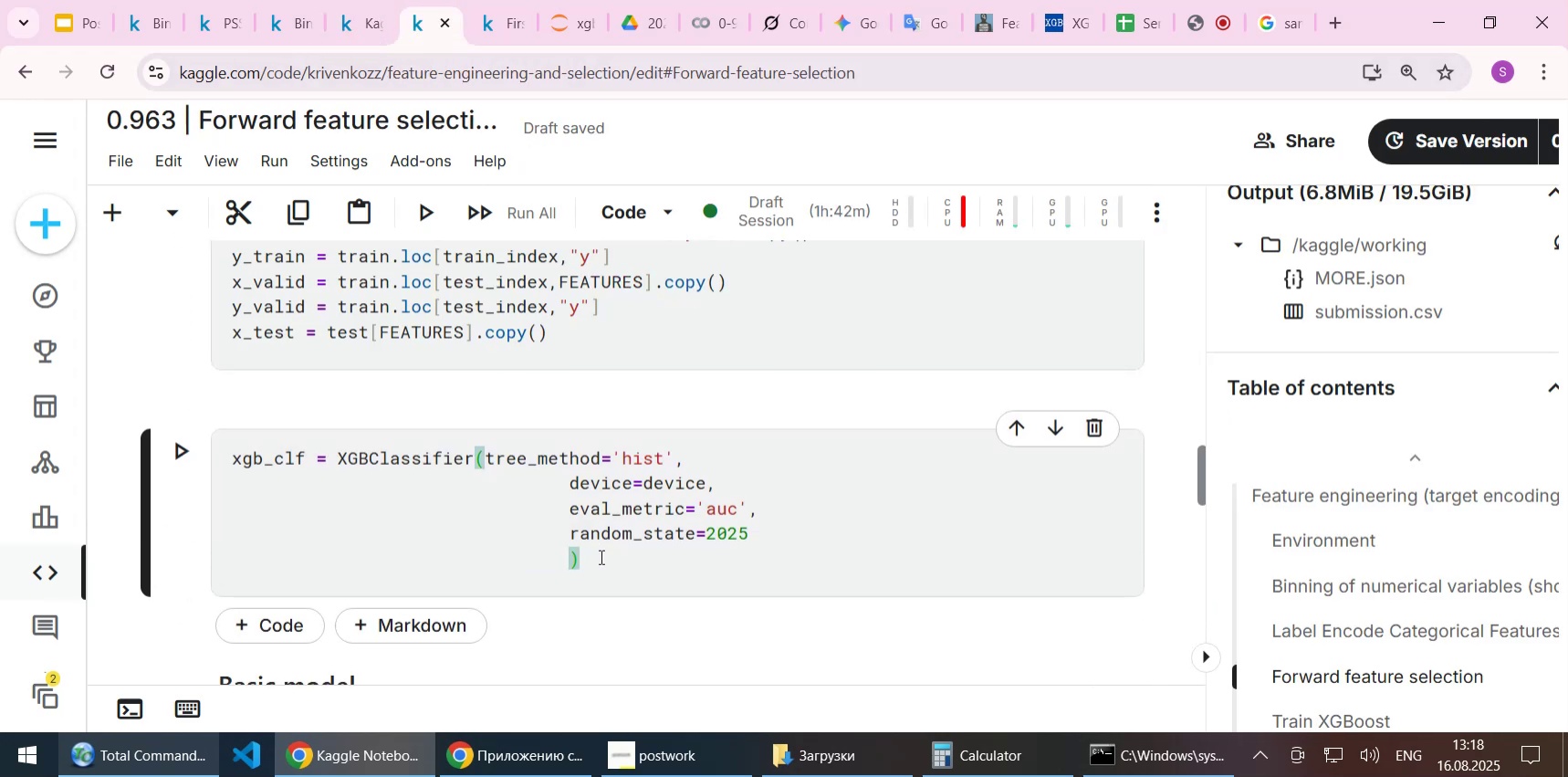 
scroll: coordinate [600, 556], scroll_direction: down, amount: 1.0
 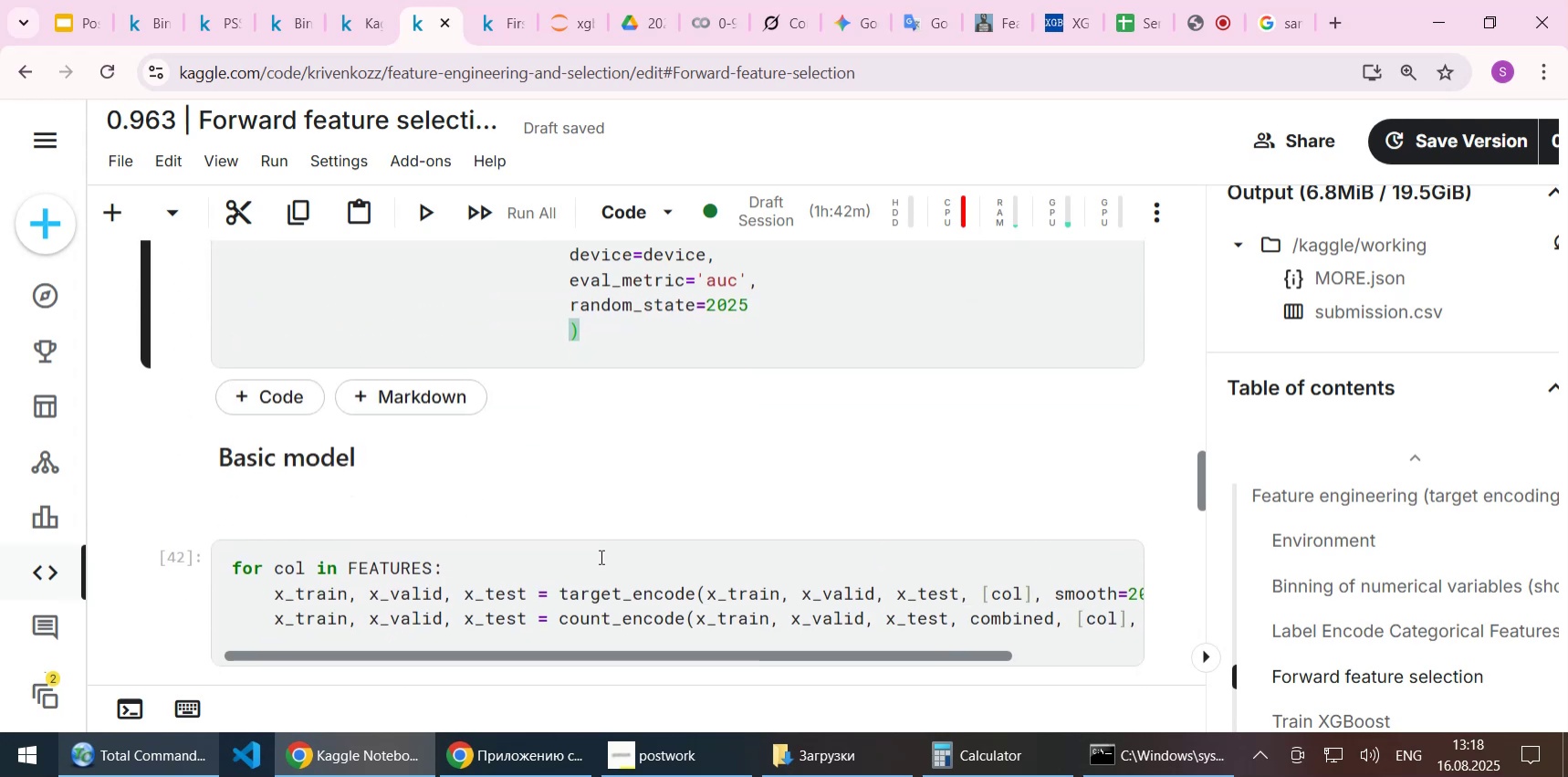 
scroll: coordinate [600, 556], scroll_direction: up, amount: 1.0
 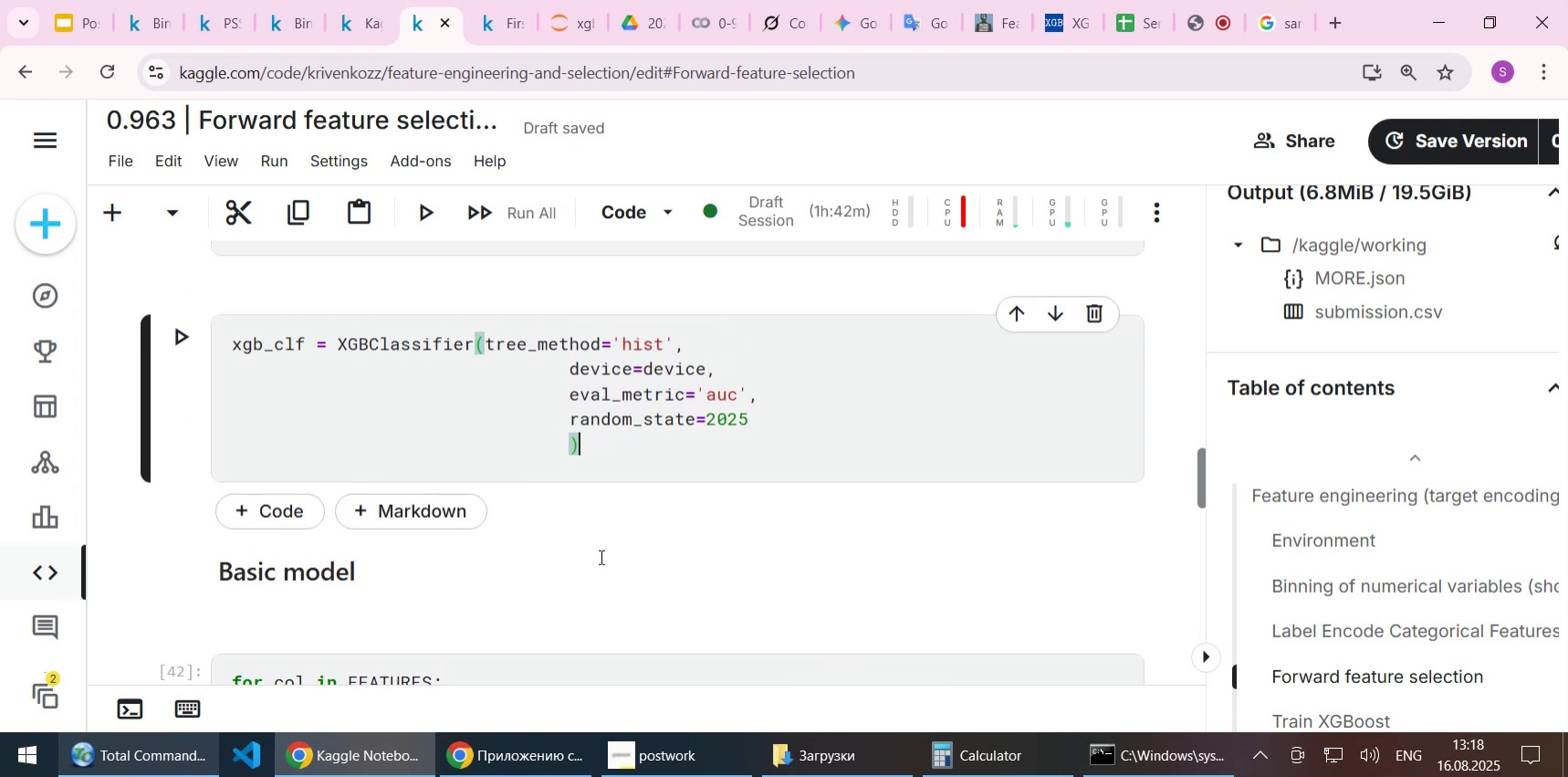 
scroll: coordinate [600, 556], scroll_direction: down, amount: 34.0
 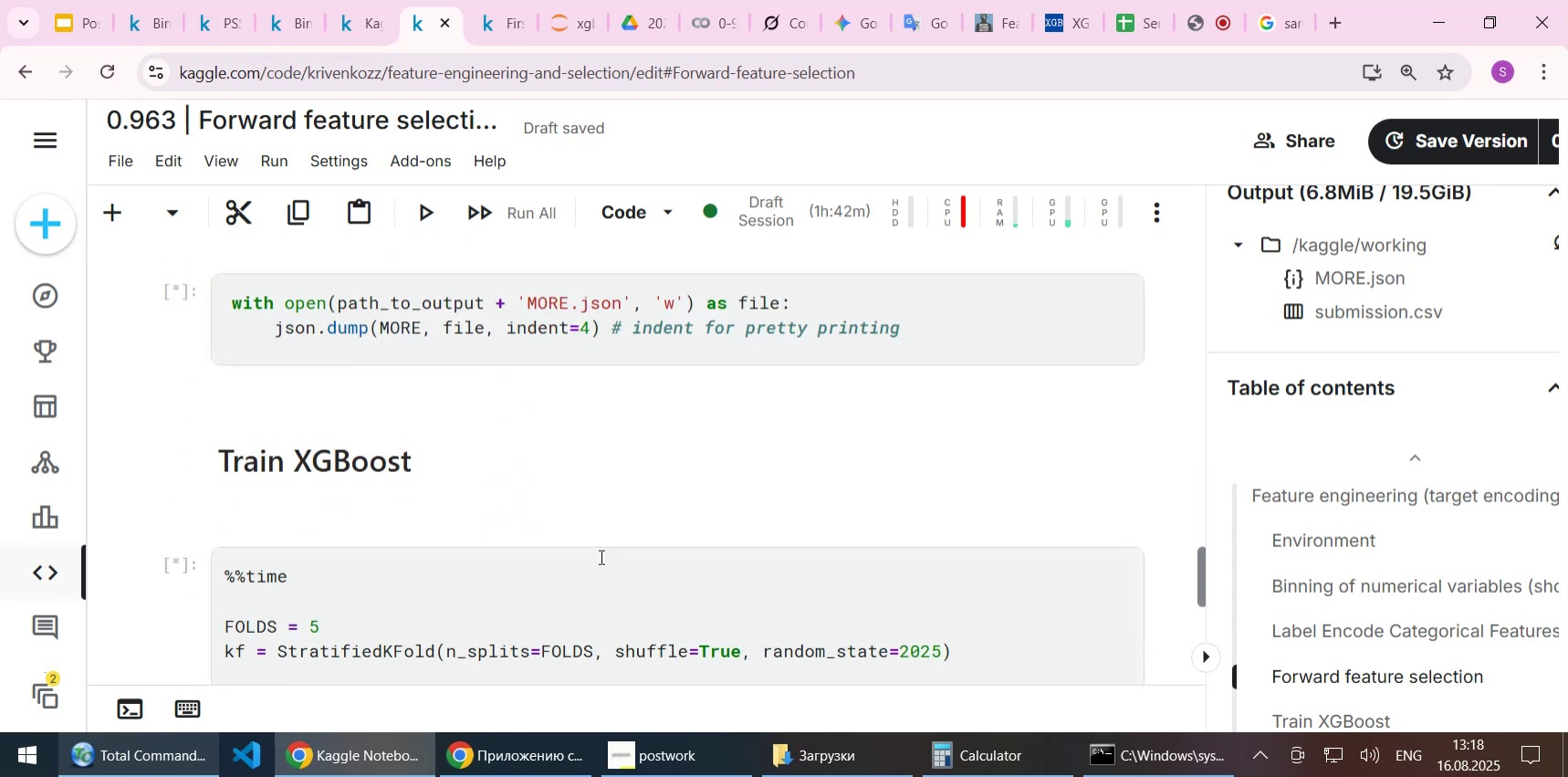 
scroll: coordinate [600, 556], scroll_direction: up, amount: 3.0
 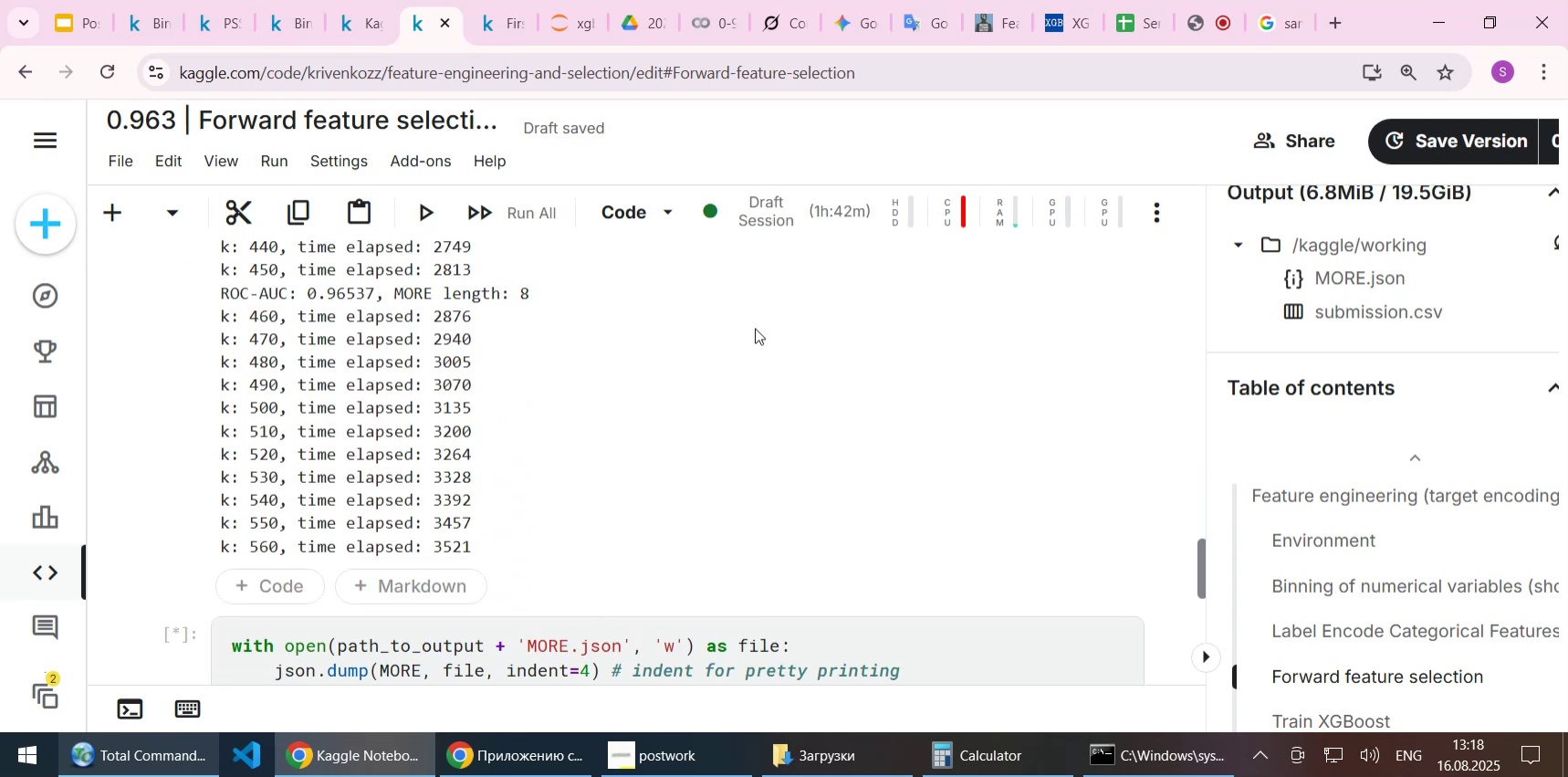 
wait(5.13)
 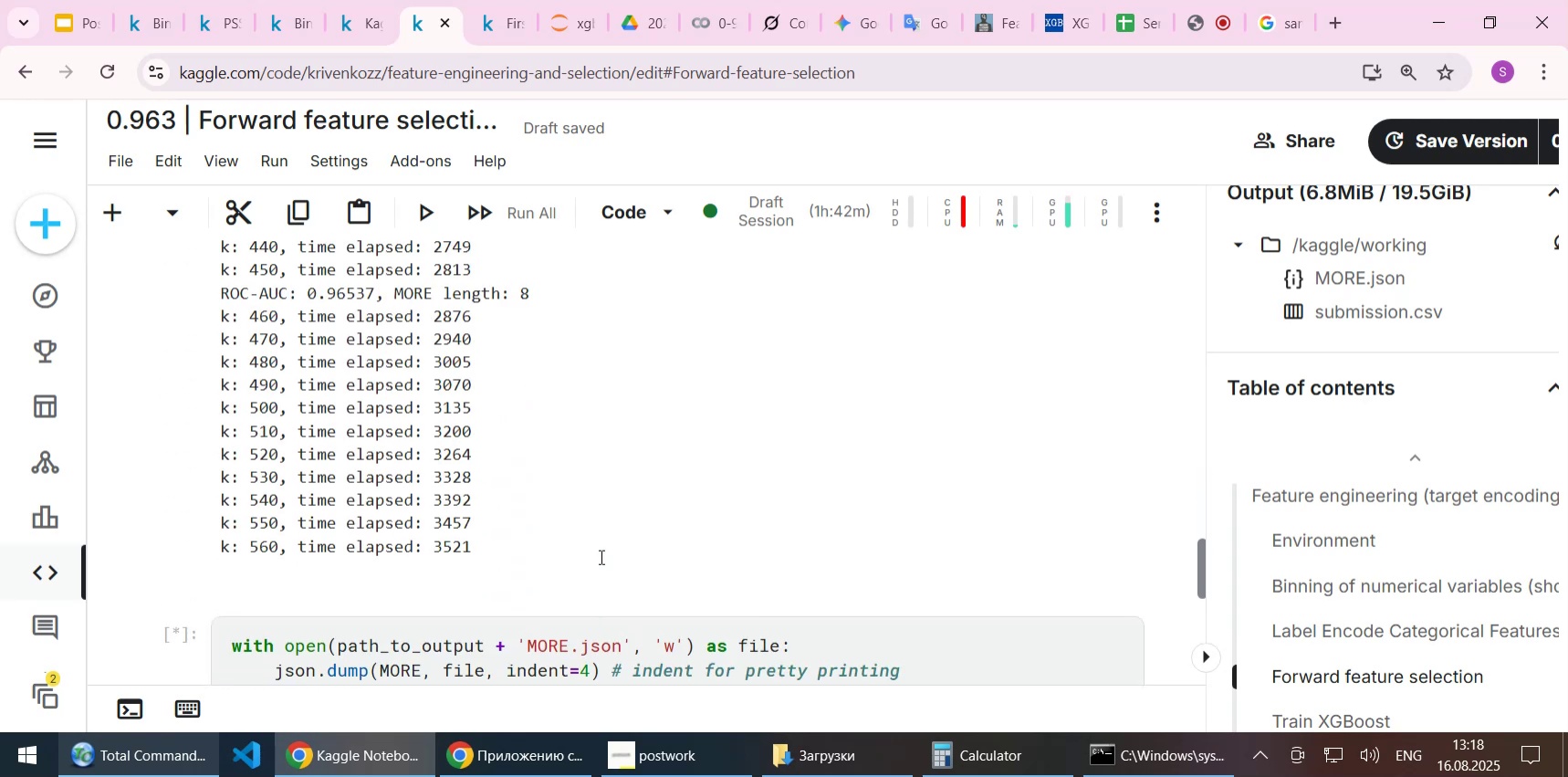 
left_click([550, 404])
 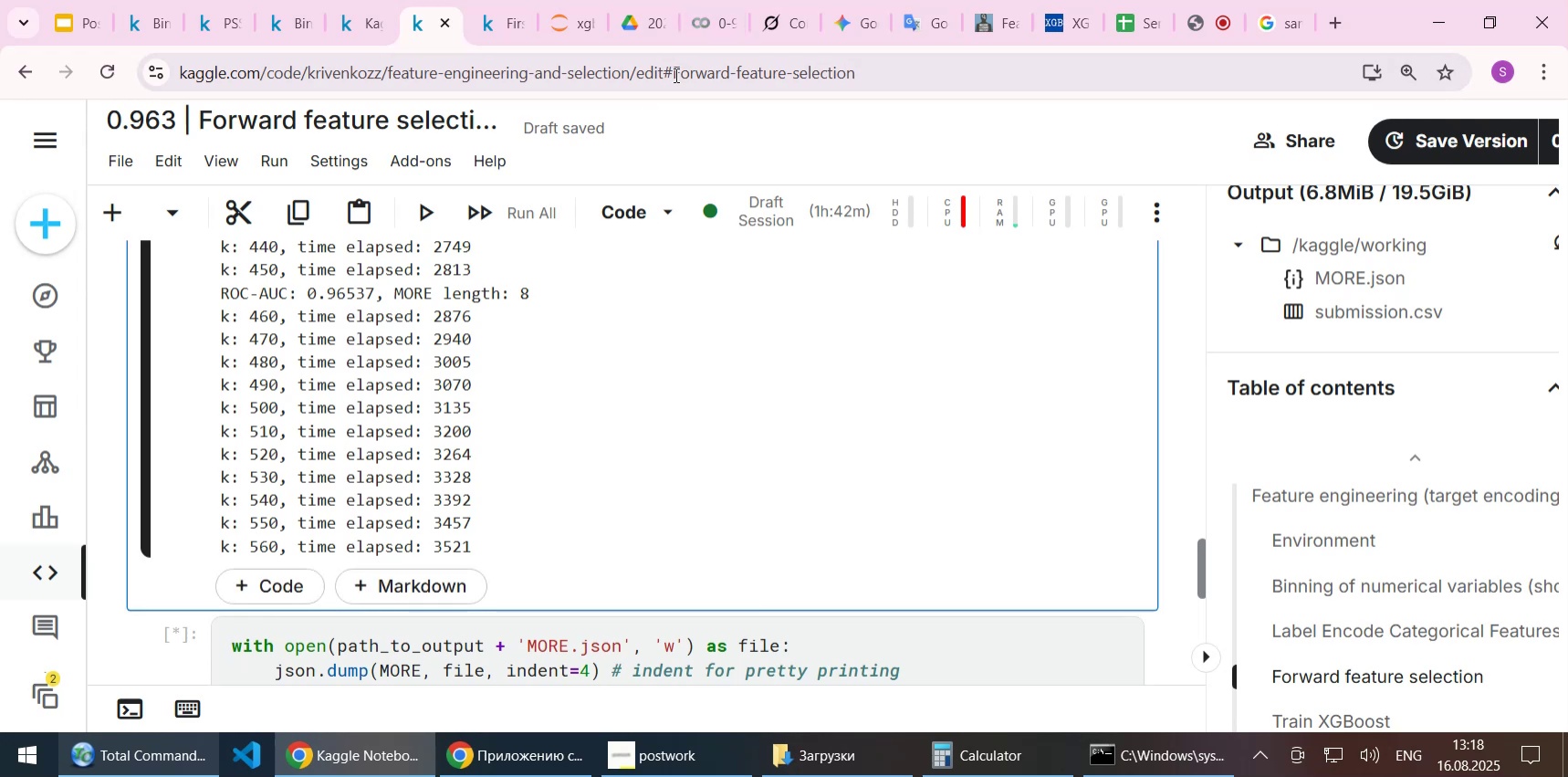 
left_click([710, 11])
 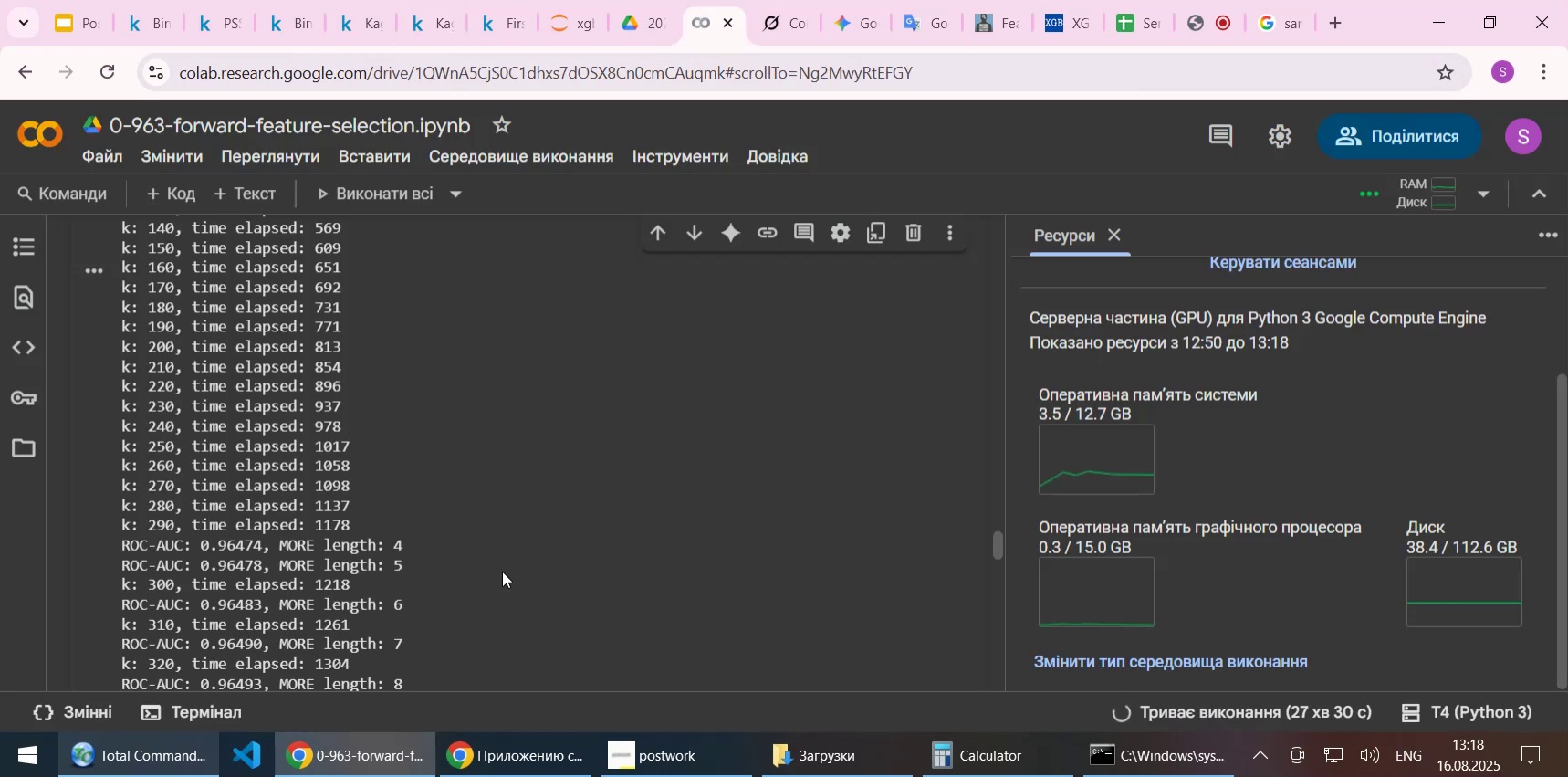 
left_click([501, 573])
 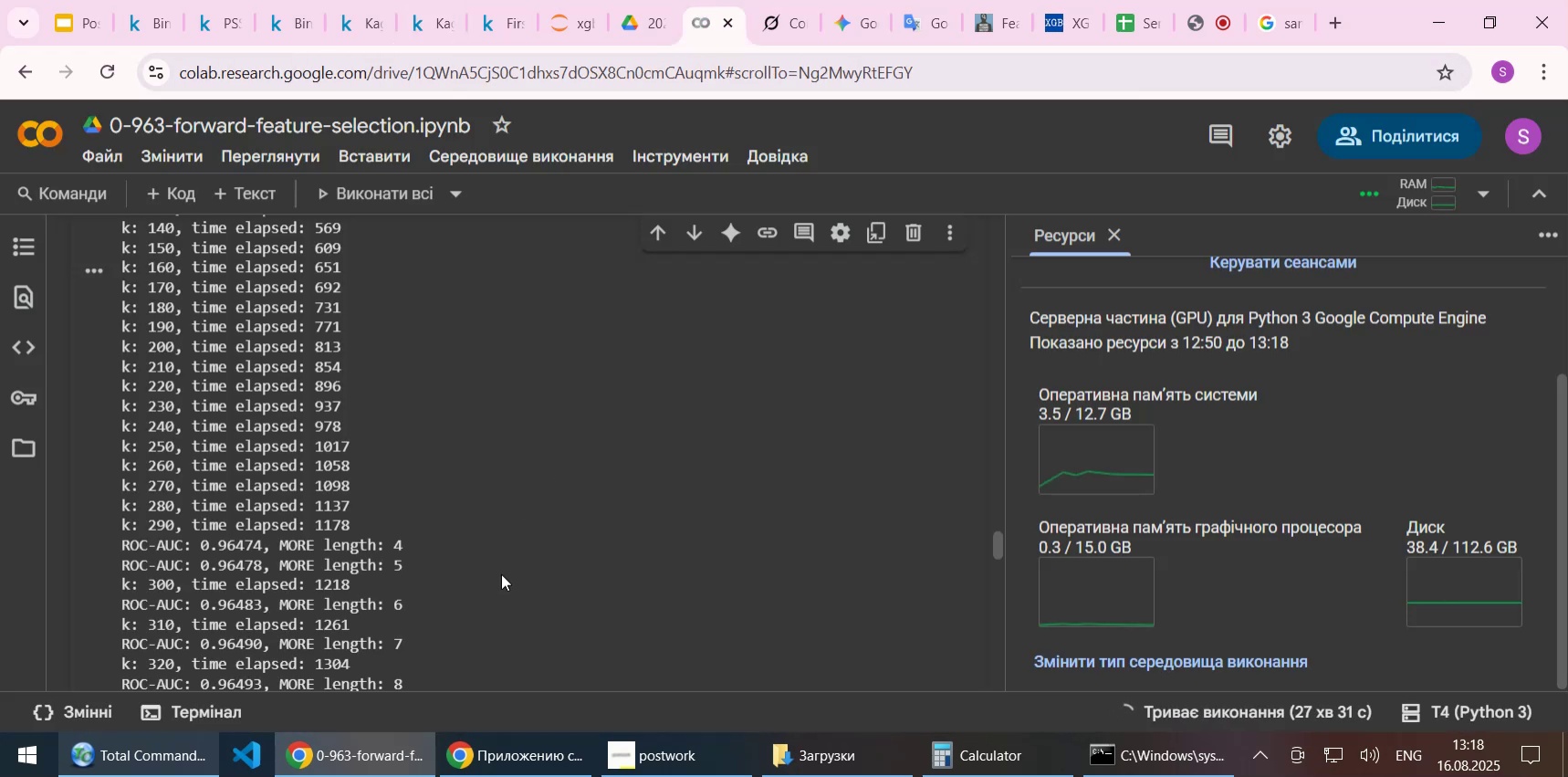 
scroll: coordinate [501, 573], scroll_direction: down, amount: 3.0
 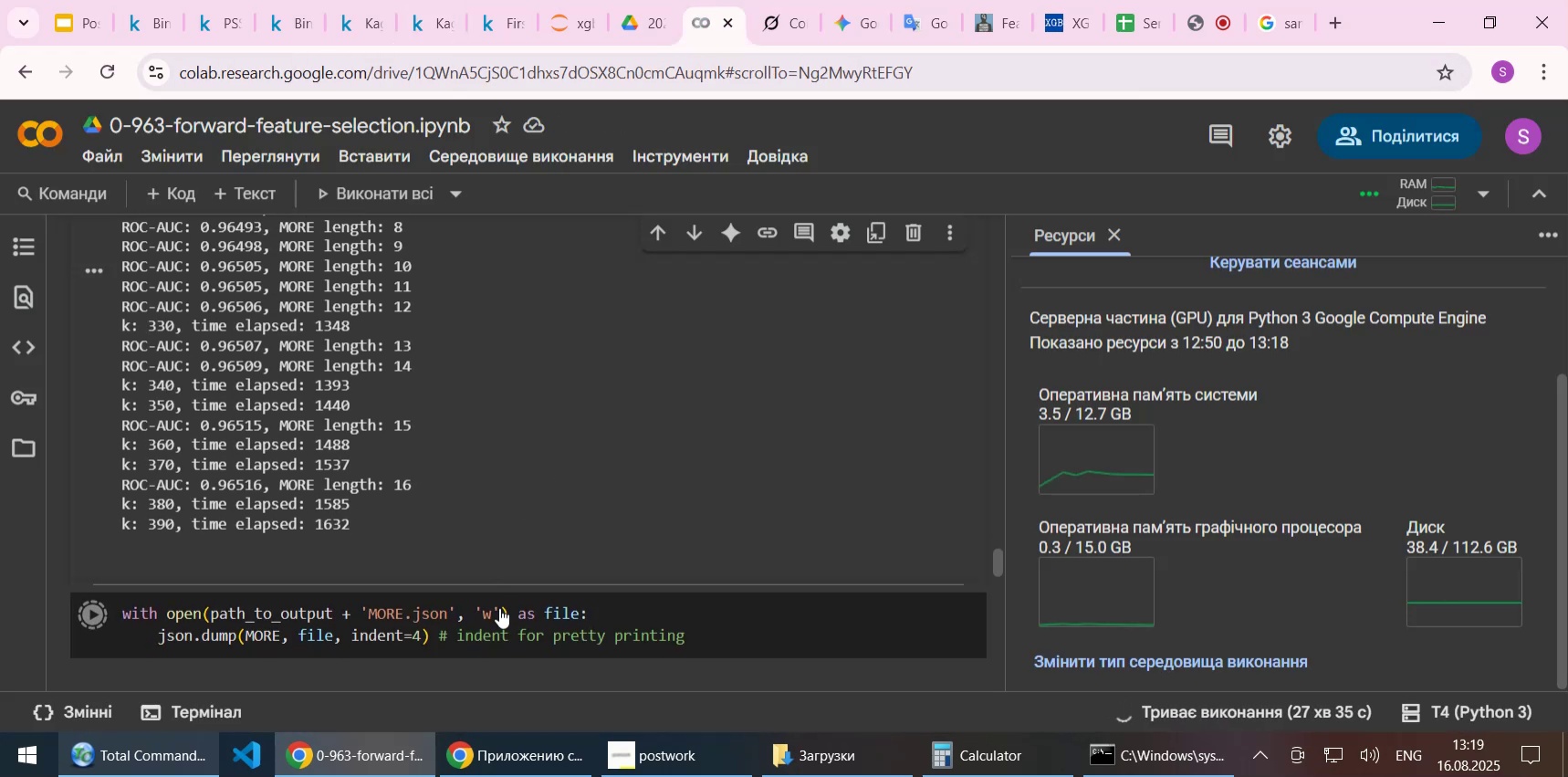 
left_click([497, 613])
 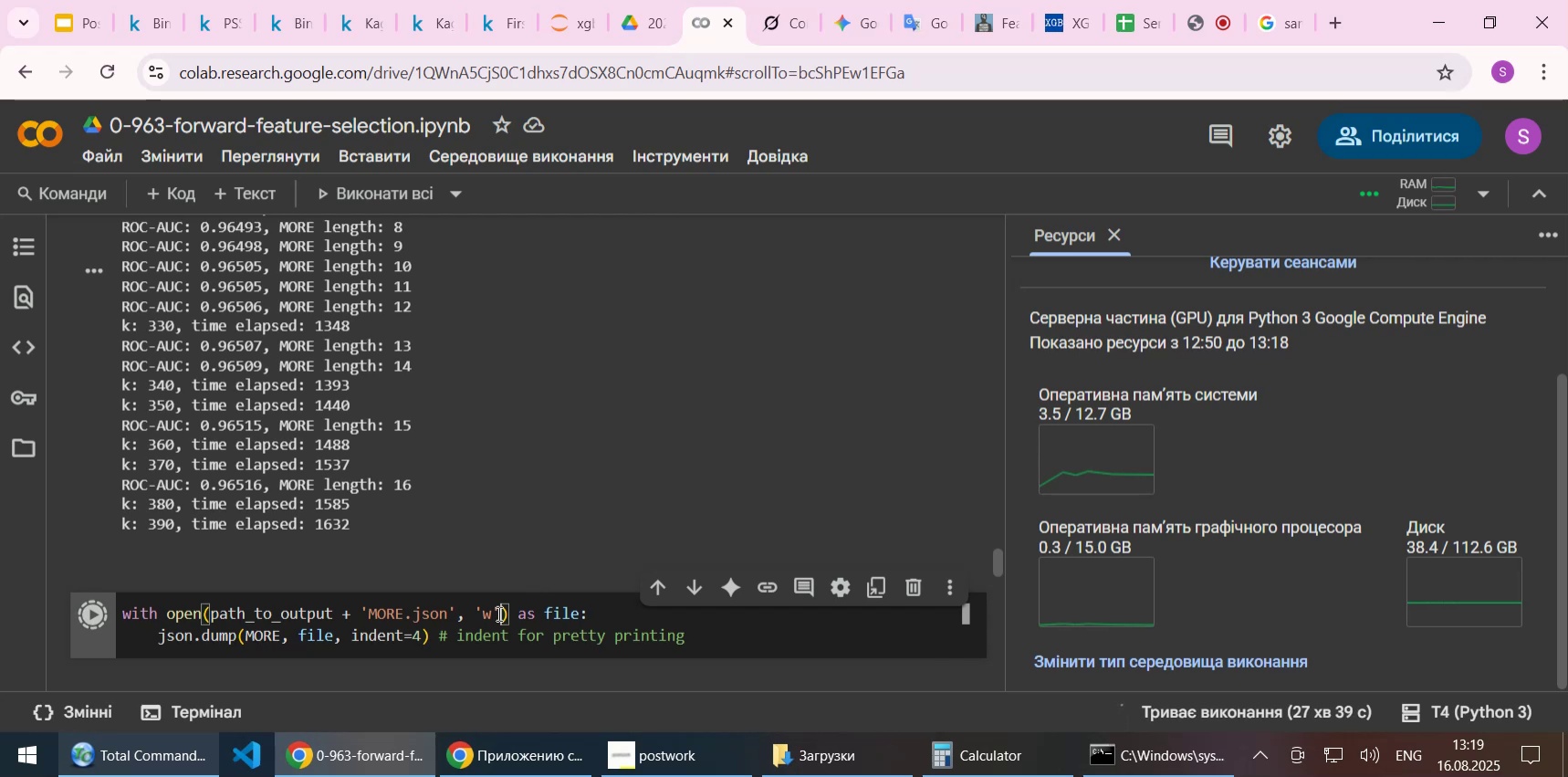 
left_click([591, 606])
 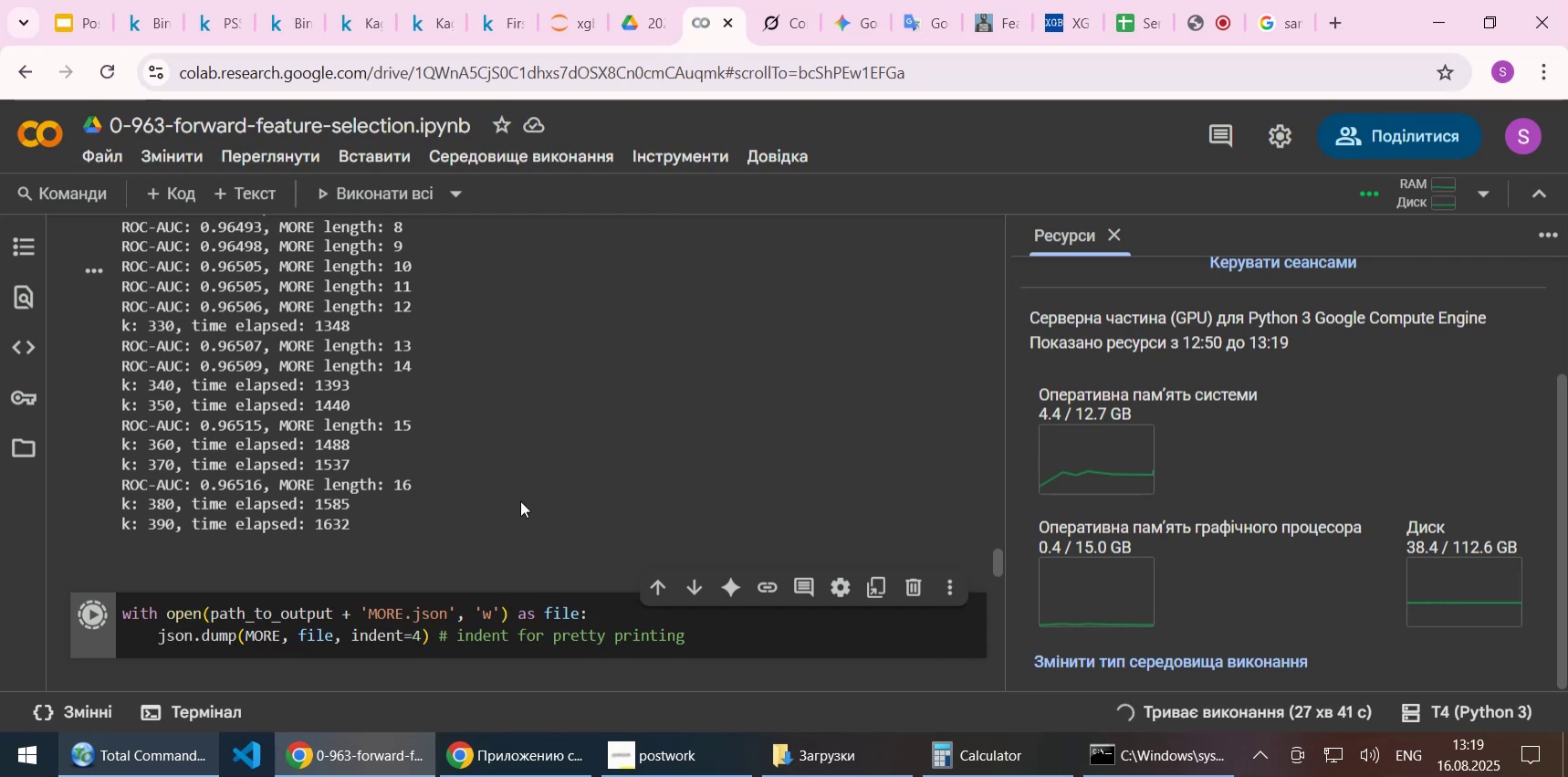 
scroll: coordinate [520, 500], scroll_direction: down, amount: 1.0
 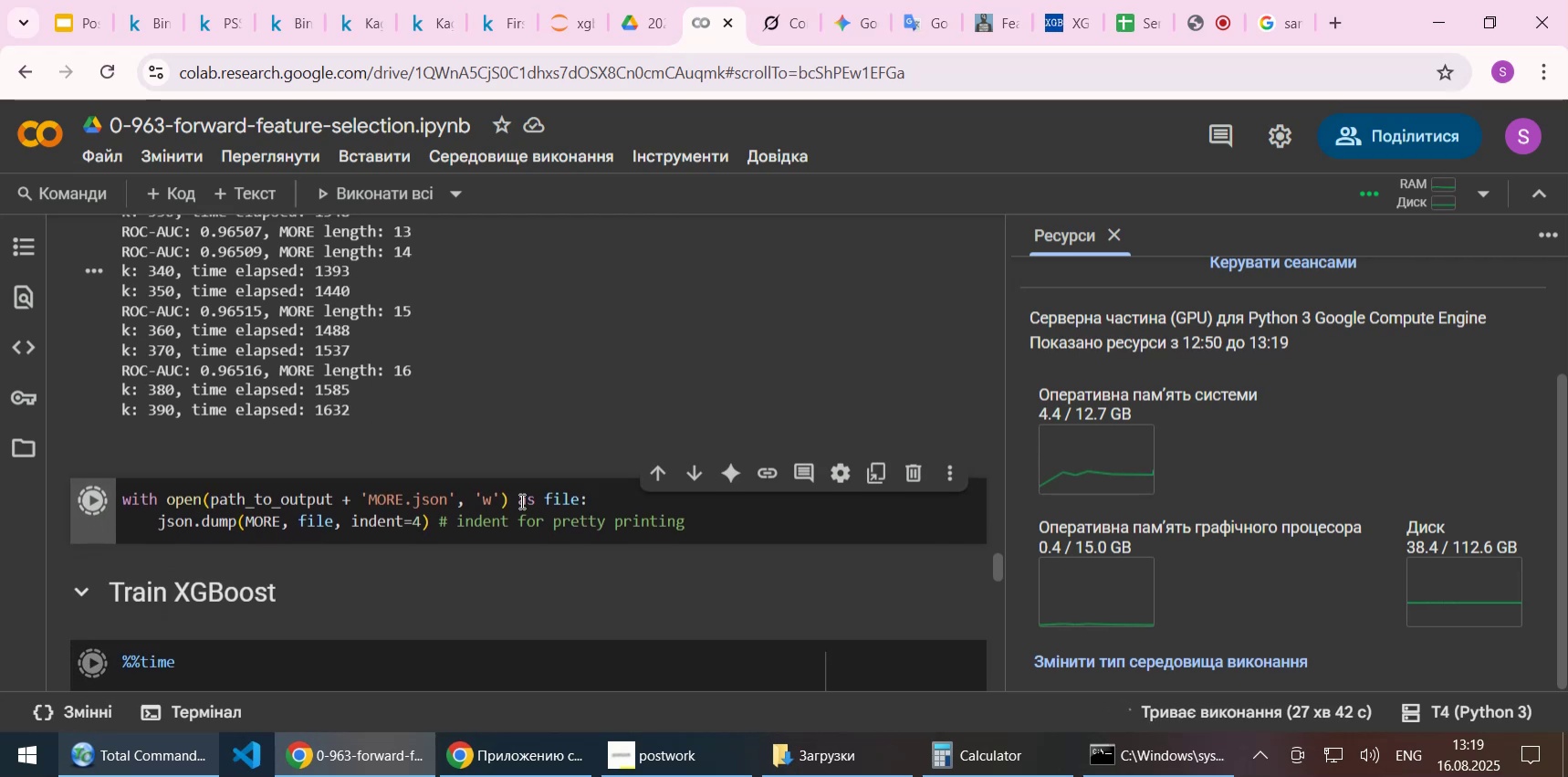 
scroll: coordinate [520, 500], scroll_direction: up, amount: 1.0
 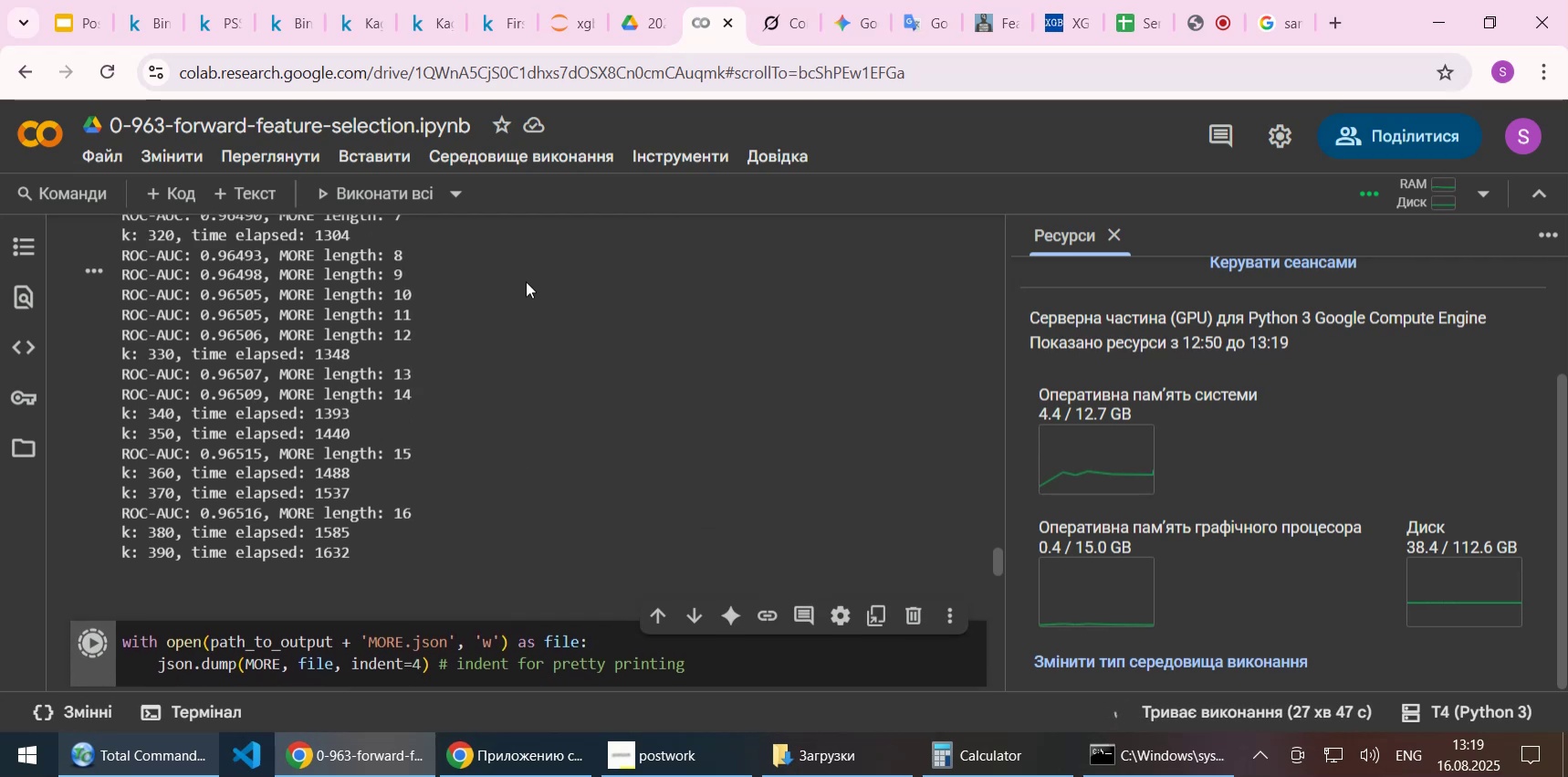 
wait(7.0)
 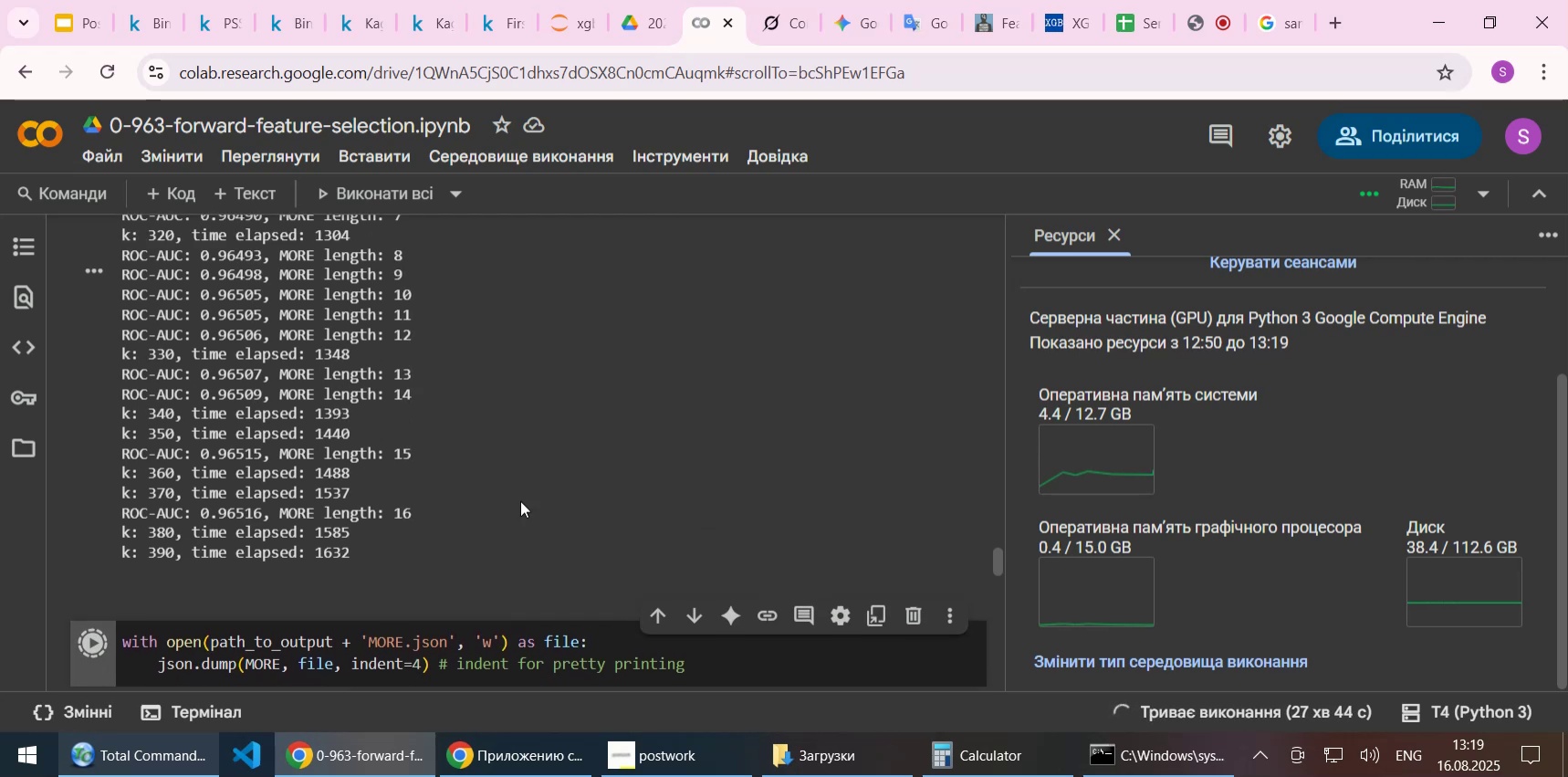 
left_click([362, 30])
 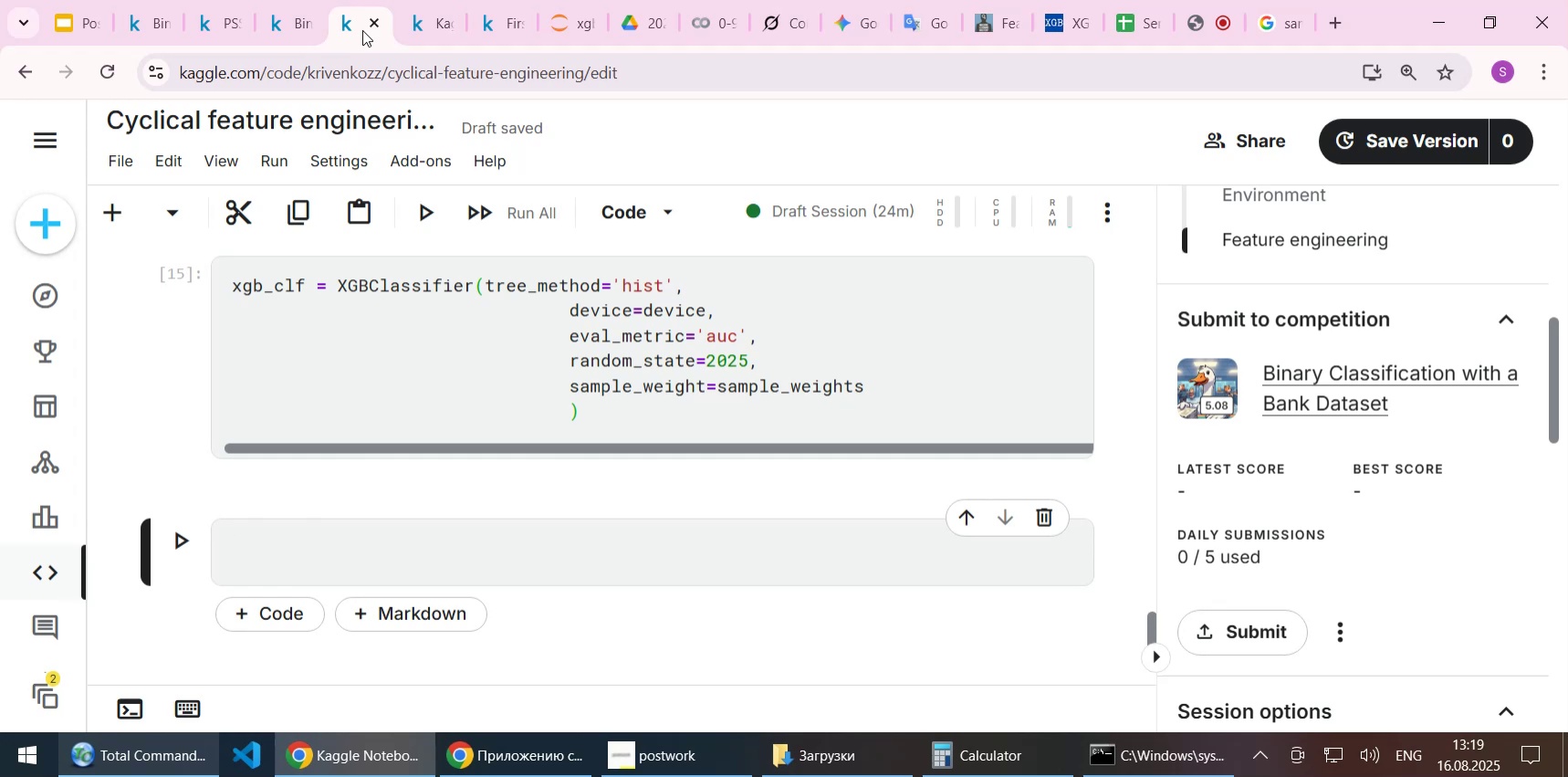 
wait(33.37)
 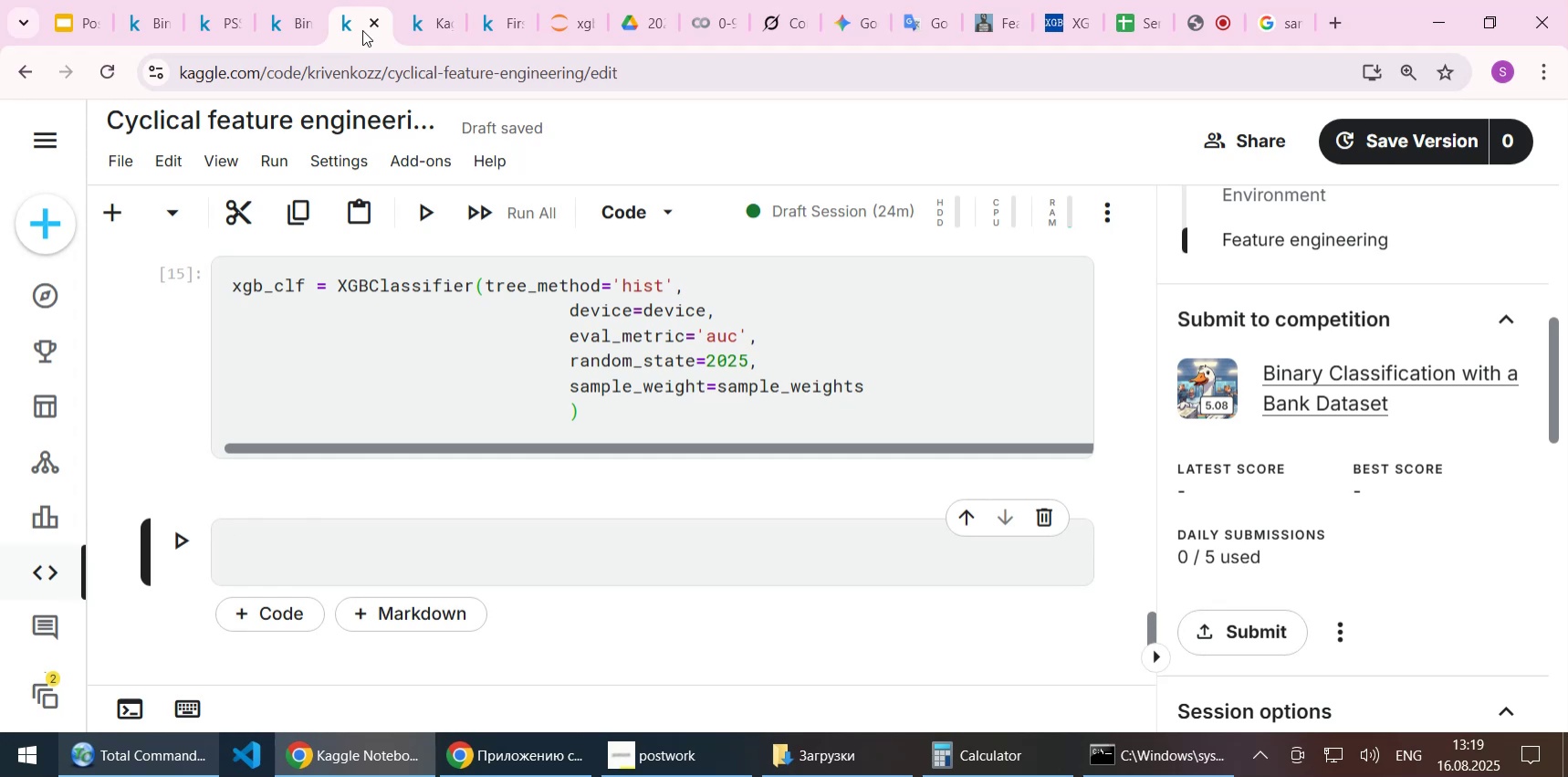 
left_click([420, 25])
 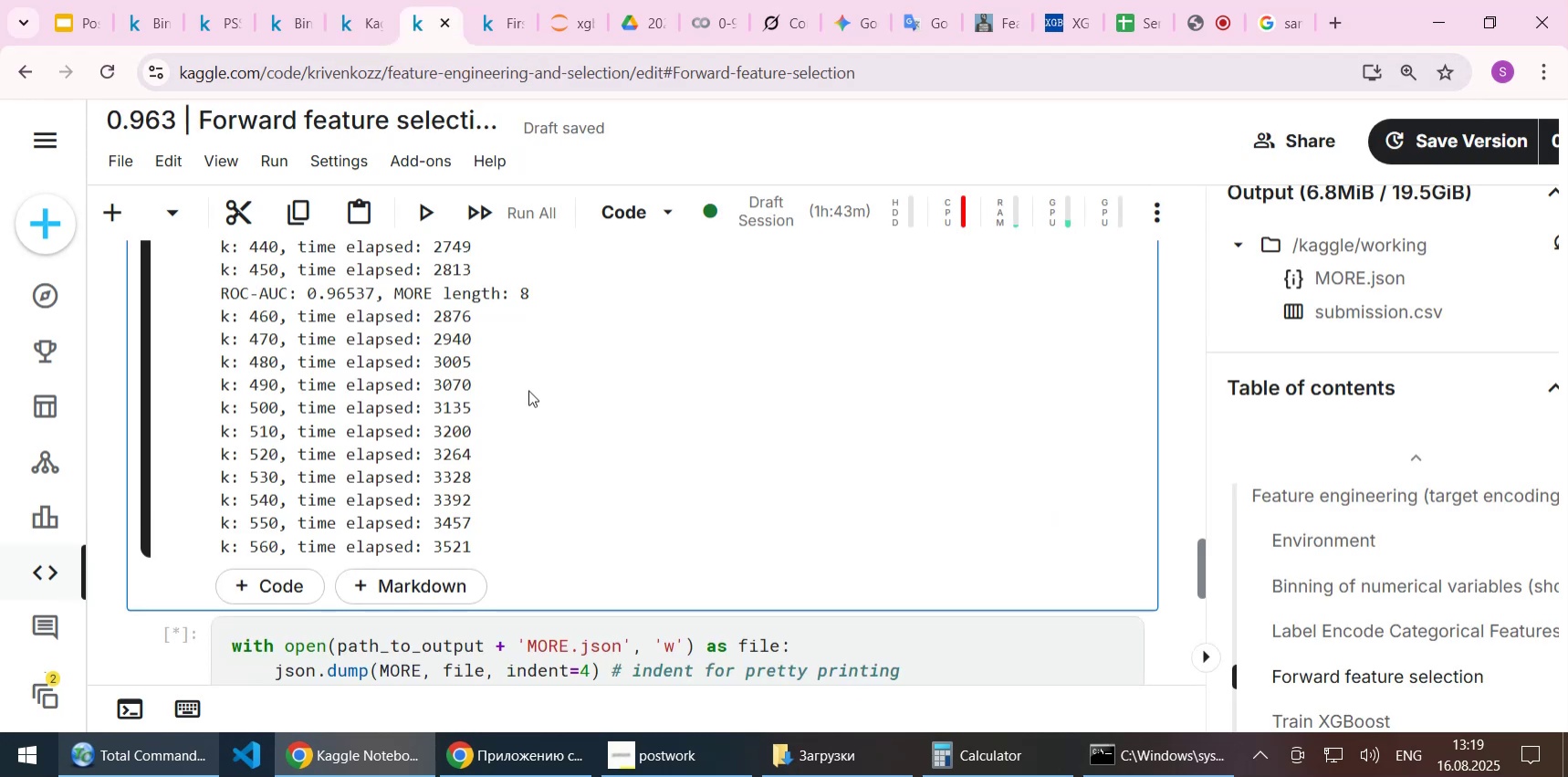 
scroll: coordinate [527, 404], scroll_direction: down, amount: 5.0
 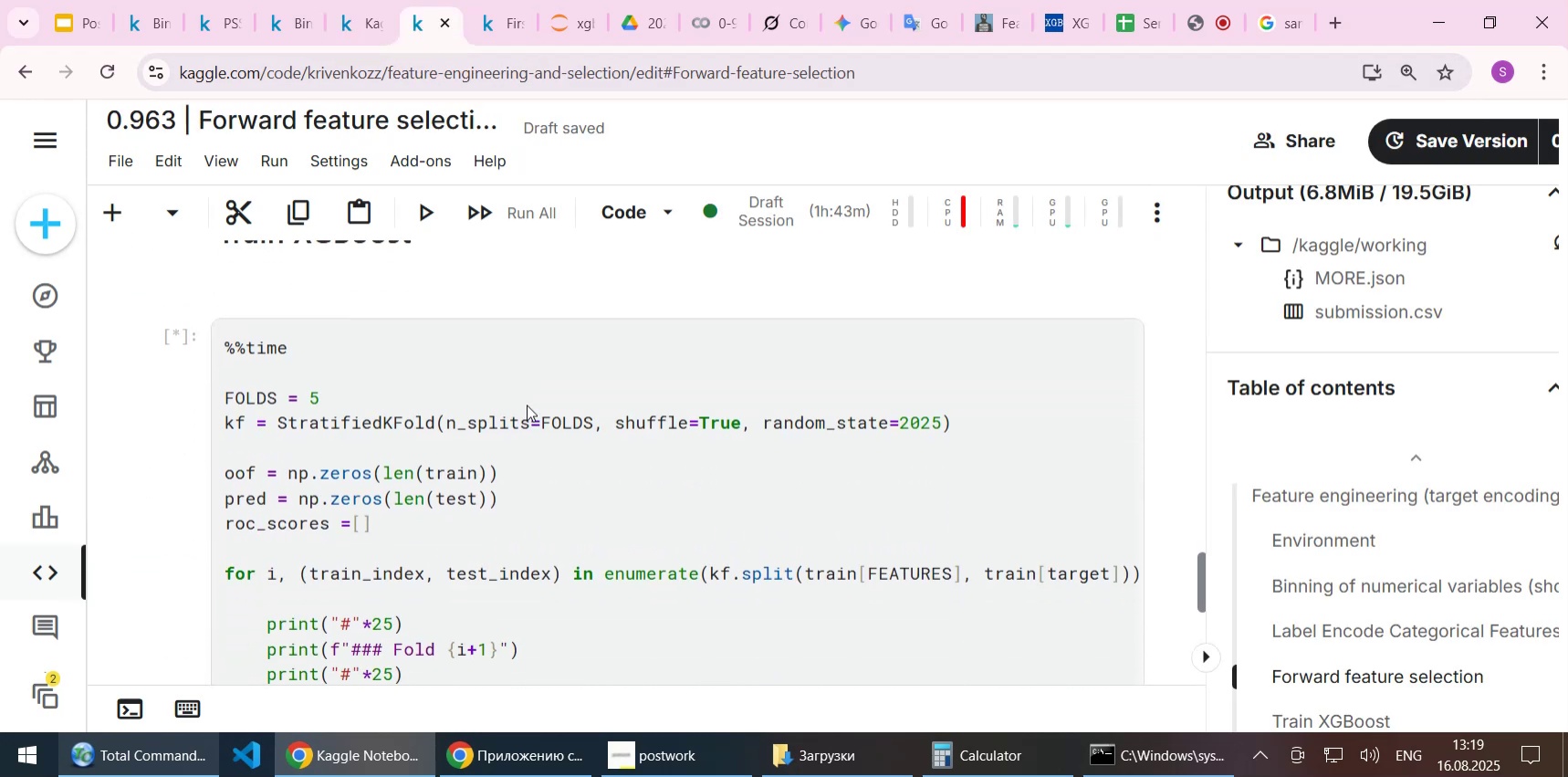 
scroll: coordinate [527, 404], scroll_direction: none, amount: 0.0
 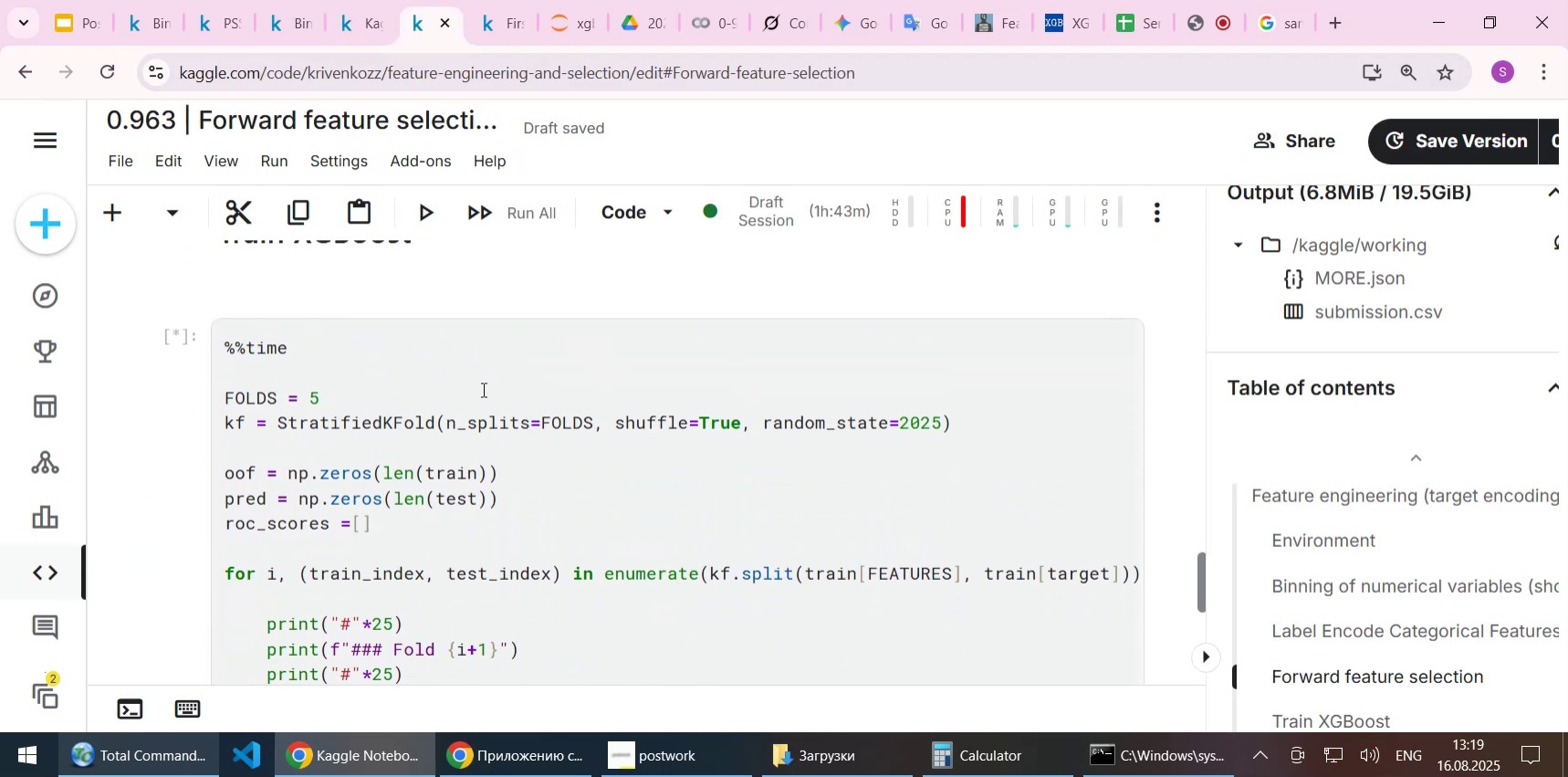 
left_click([480, 387])
 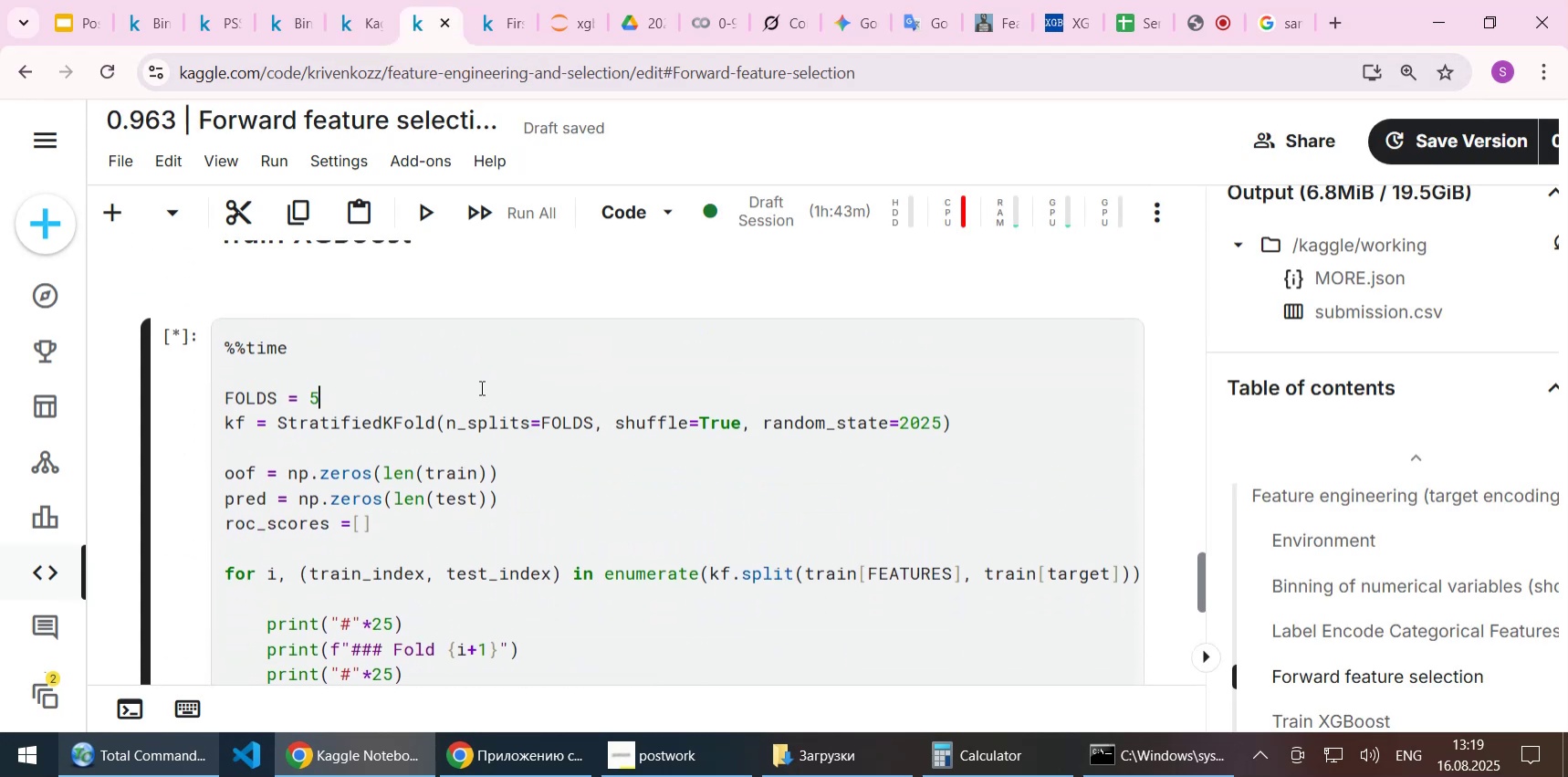 
key(Control+A)
 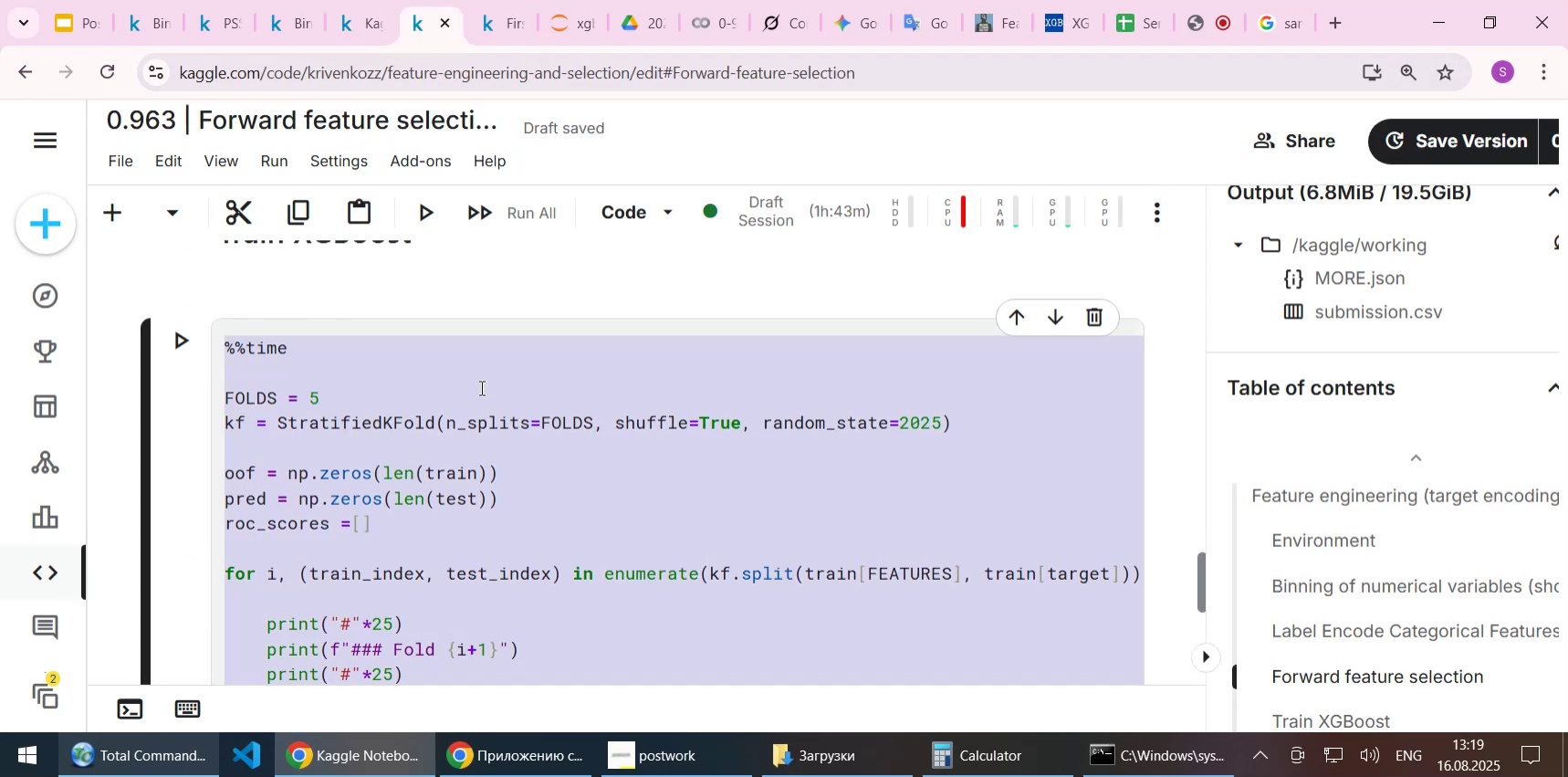 
key(Control+C)
 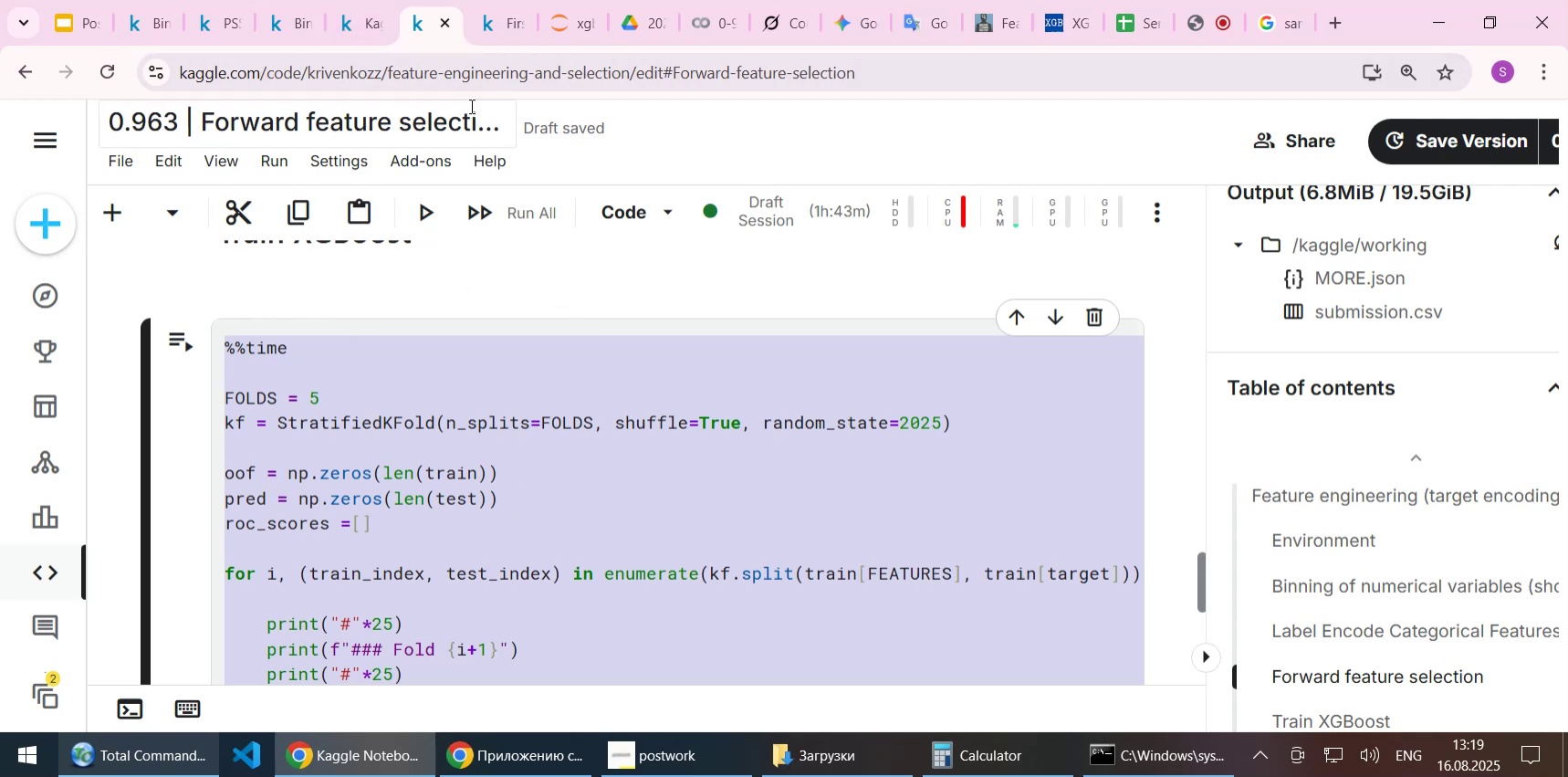 
left_click([361, 26])
 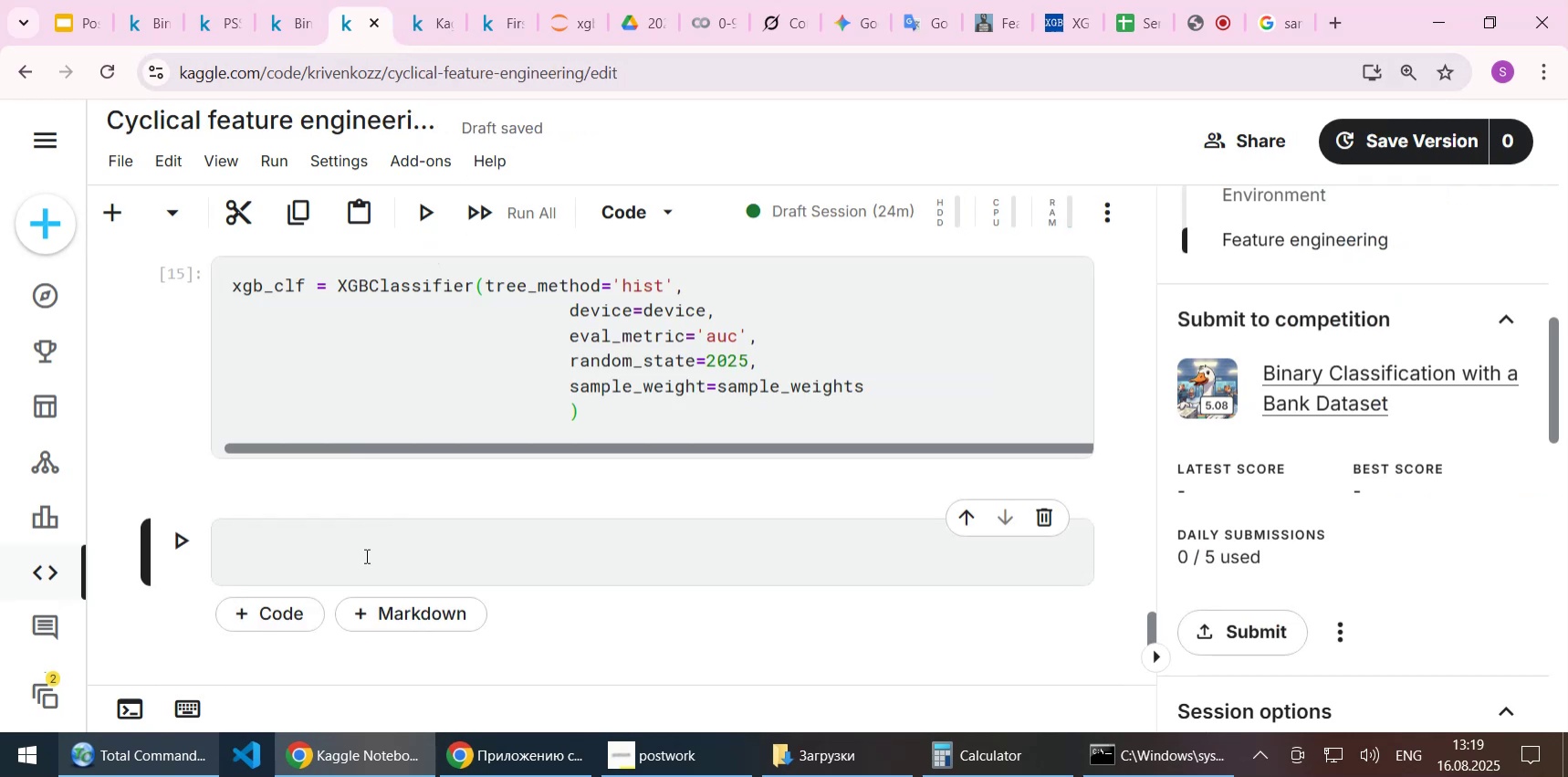 
key(Control+V)
 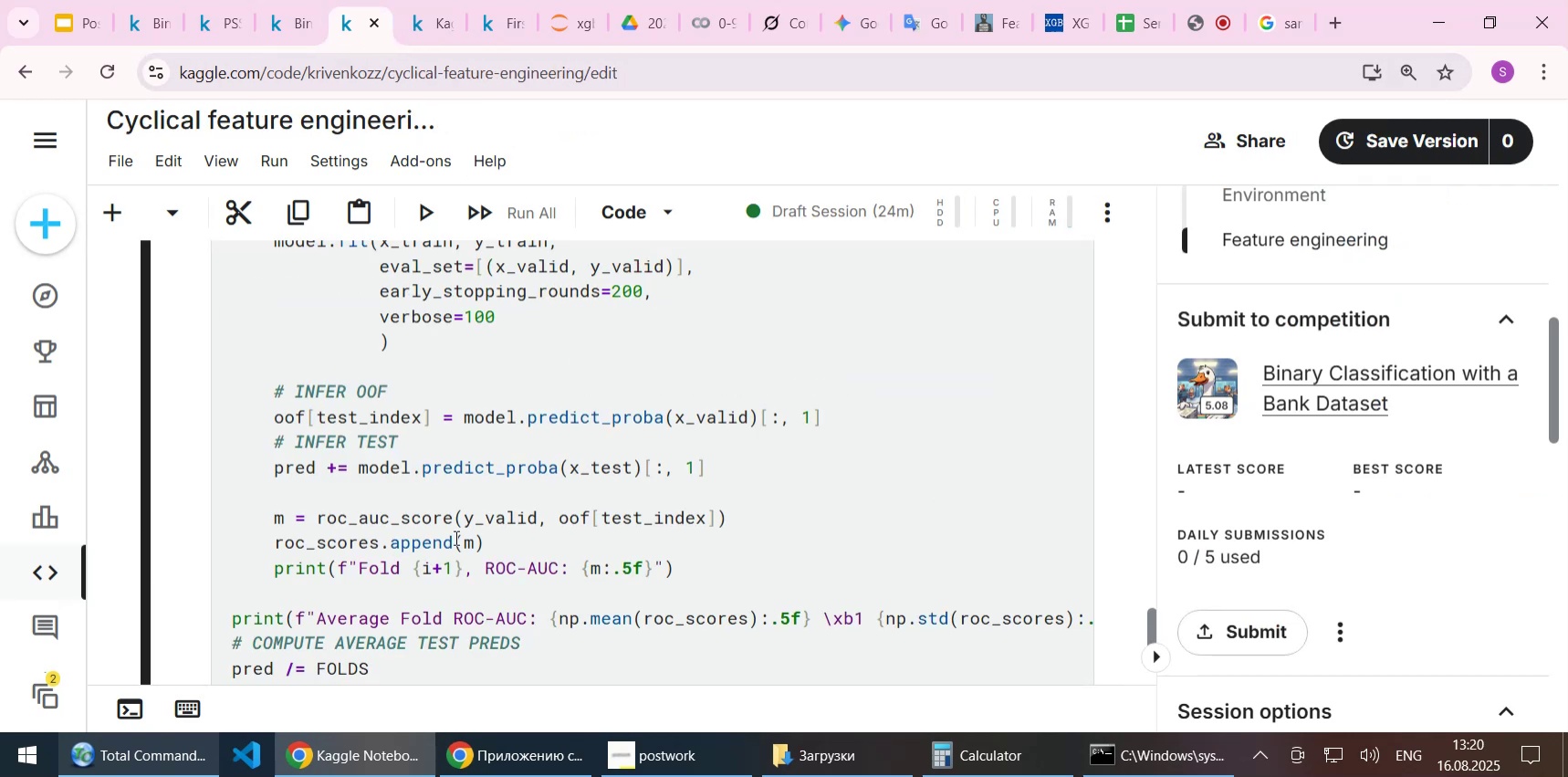 
scroll: coordinate [455, 537], scroll_direction: up, amount: 13.0
 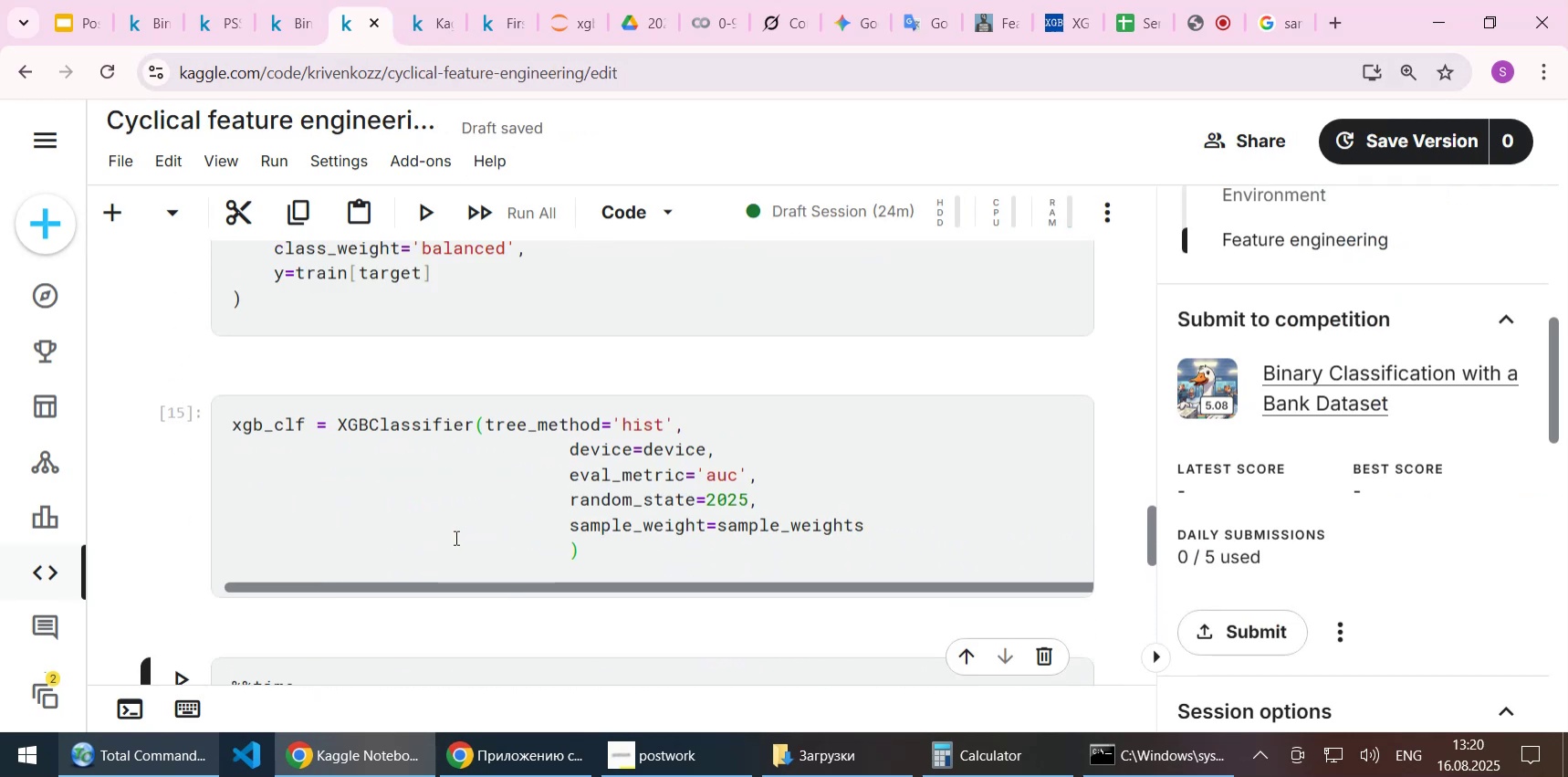 
scroll: coordinate [455, 537], scroll_direction: down, amount: 2.0
 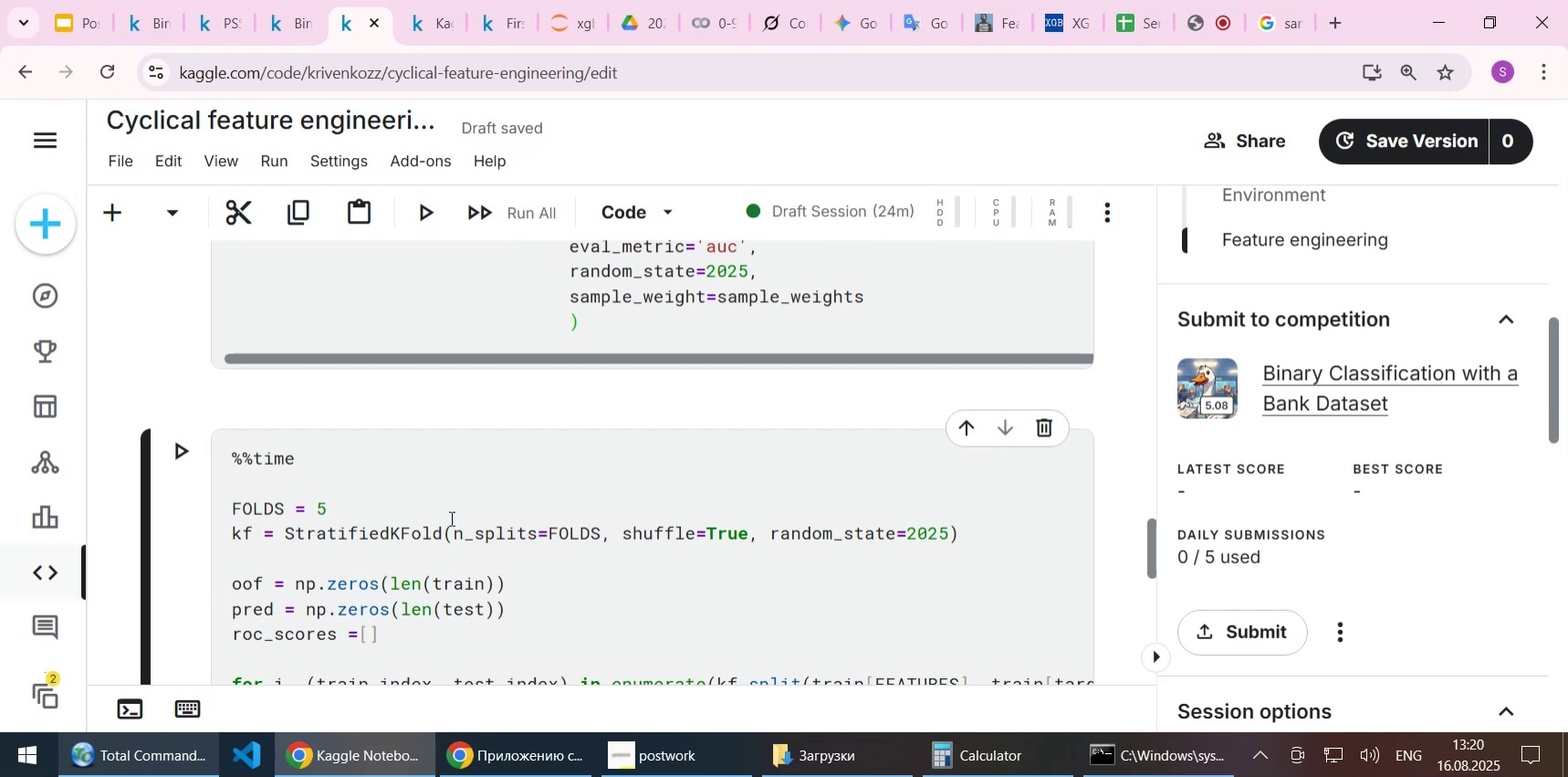 
left_click([448, 517])
 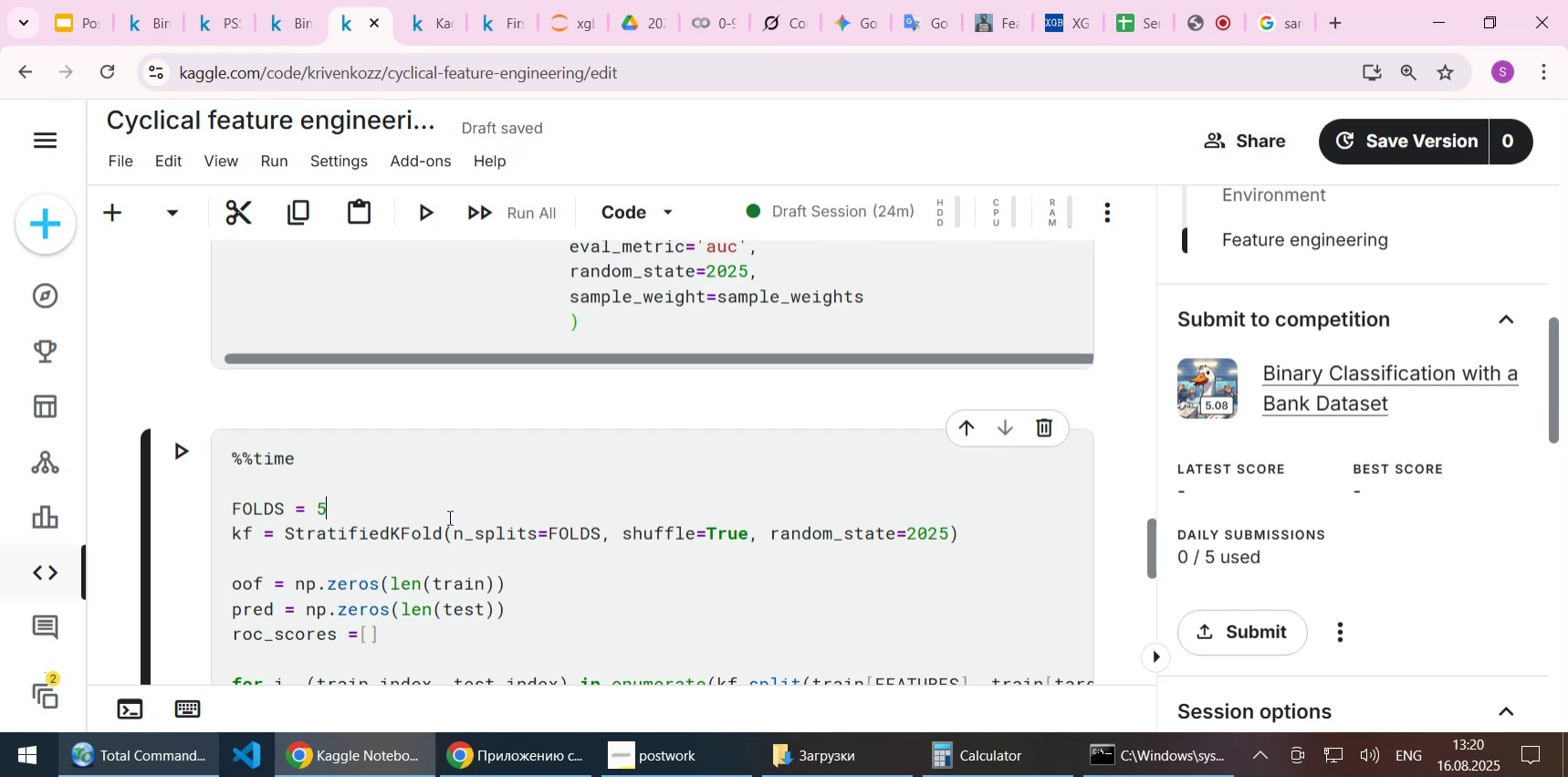 
scroll: coordinate [448, 517], scroll_direction: down, amount: 1.0
 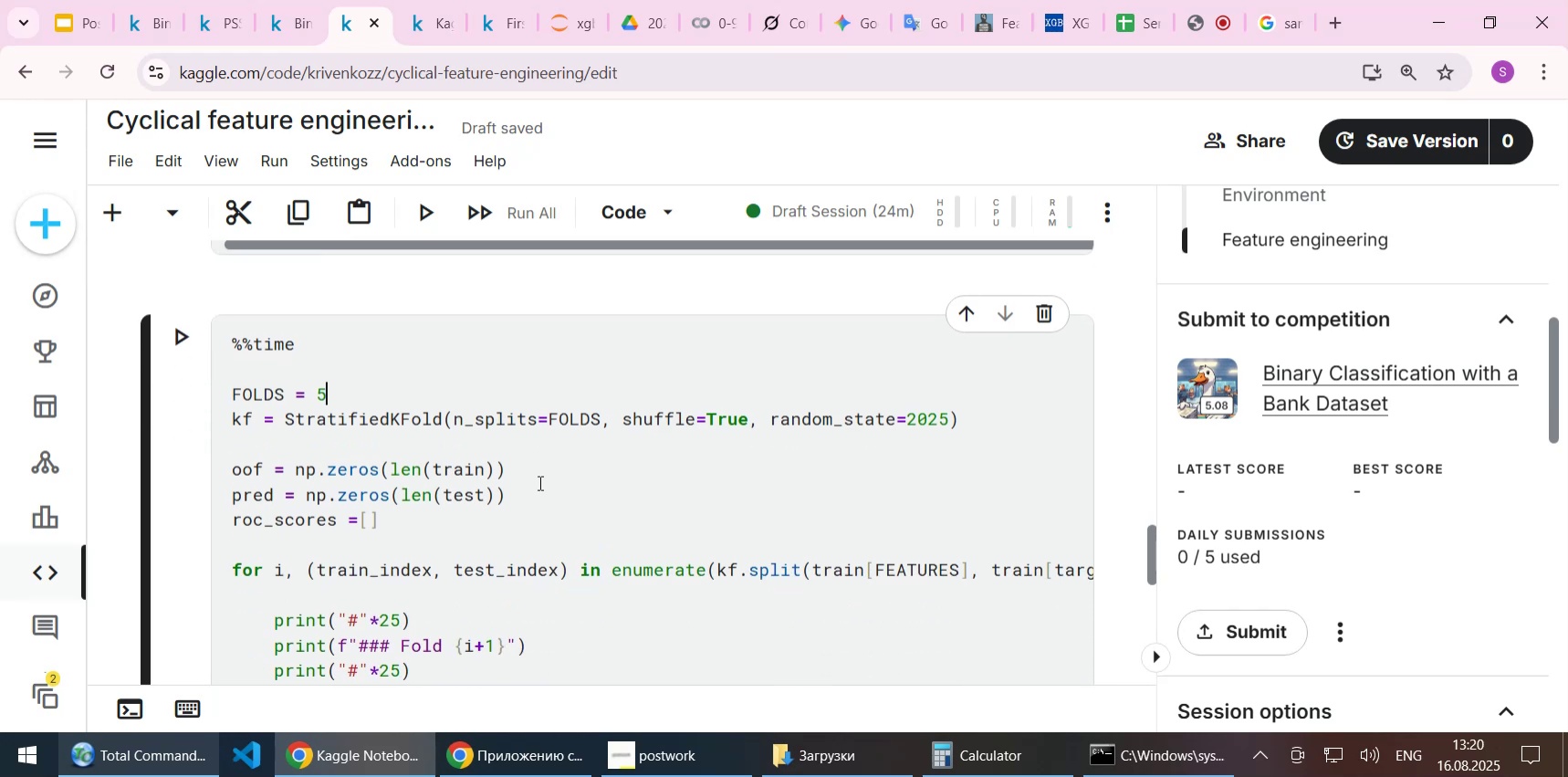 
left_click([548, 477])
 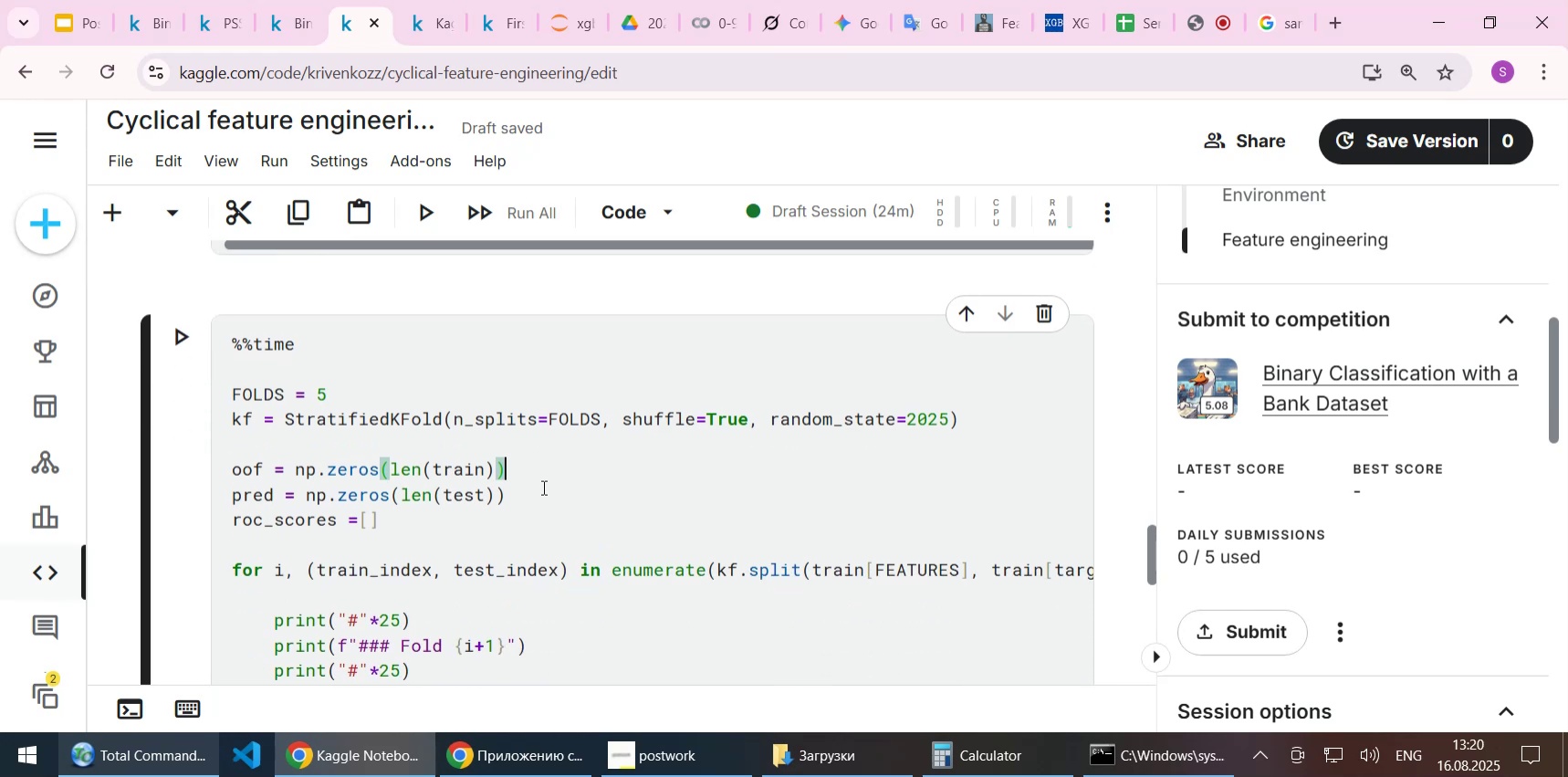 
left_click([542, 488])
 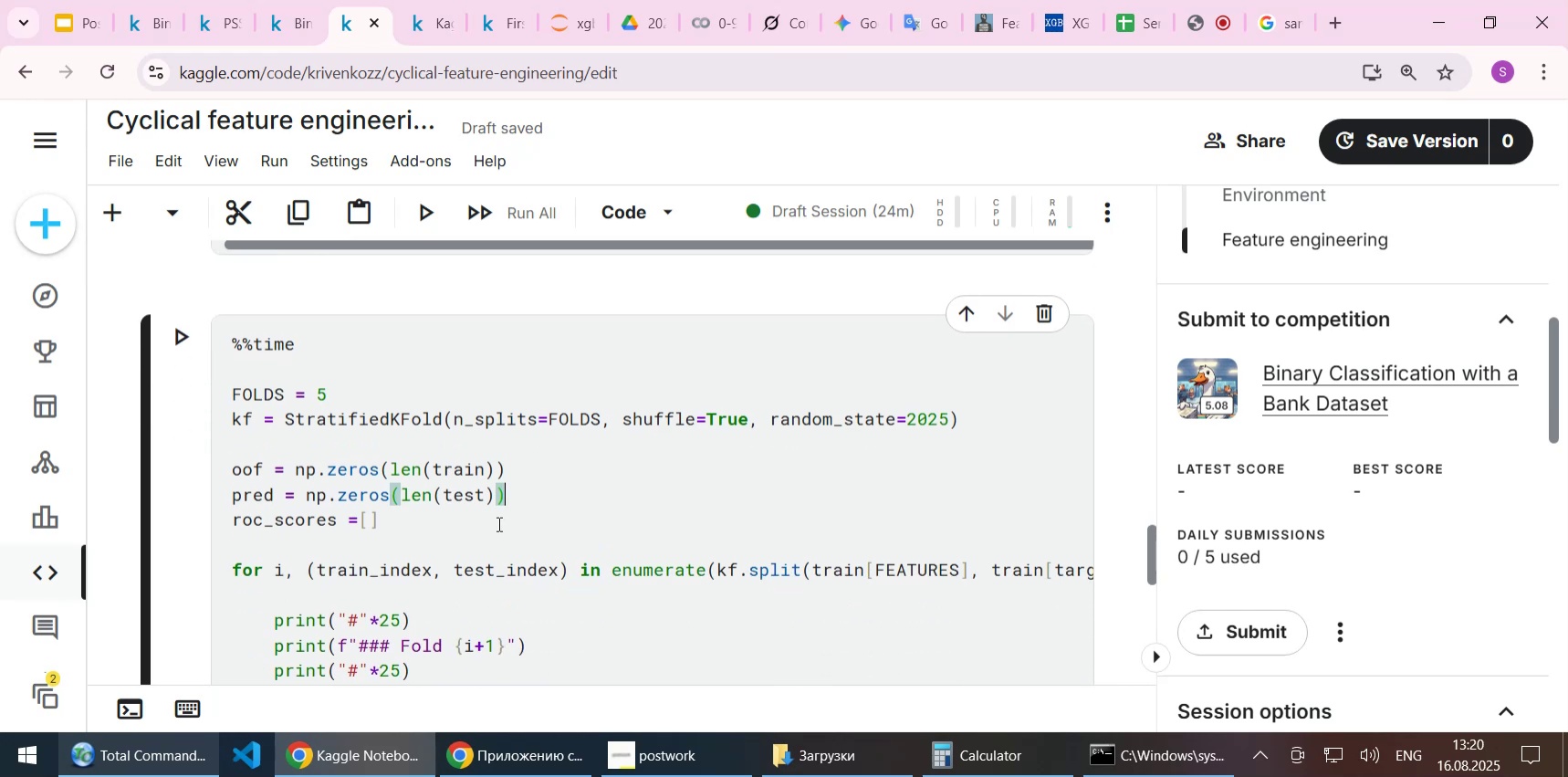 
left_click([495, 520])
 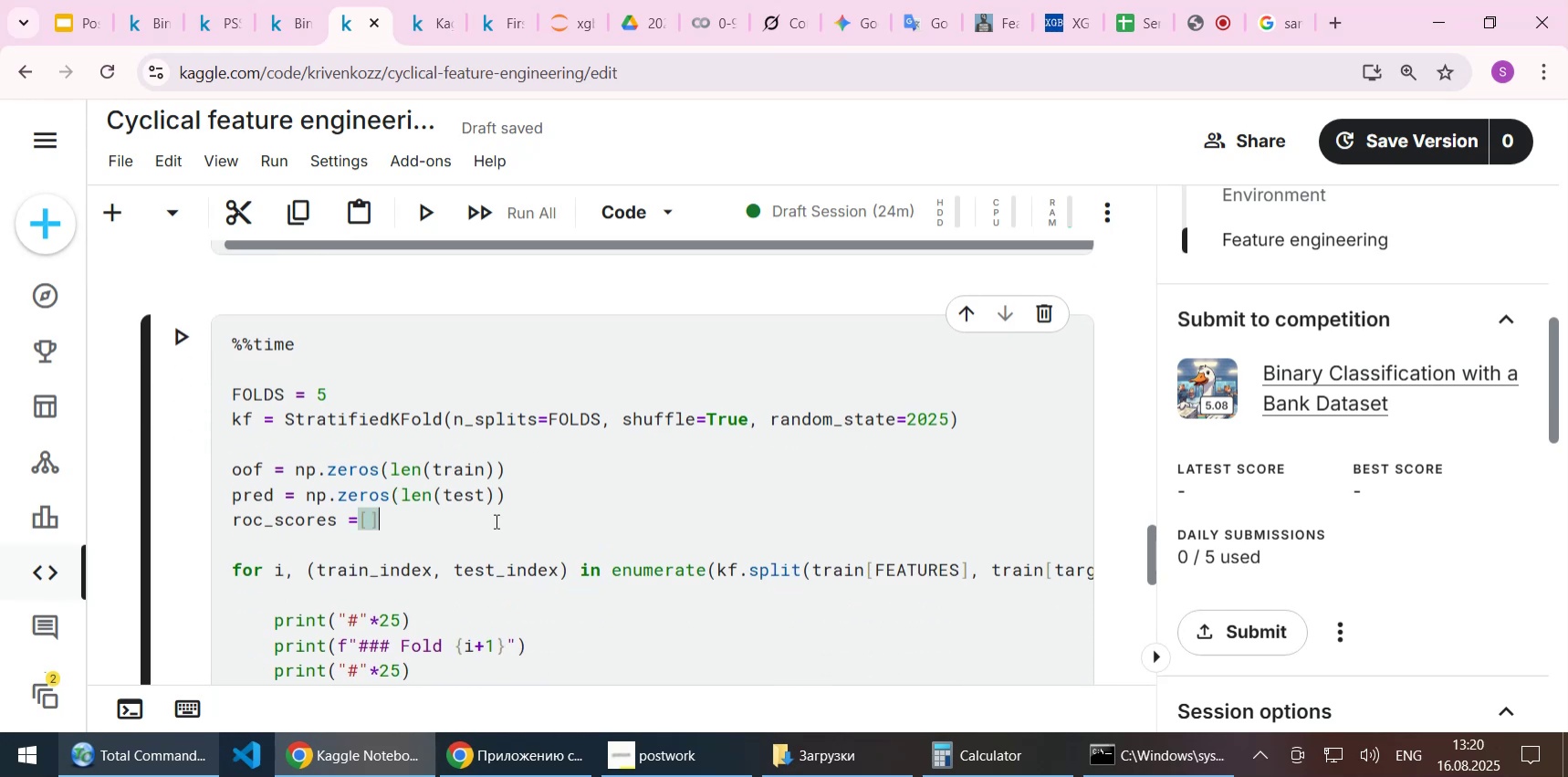 
scroll: coordinate [495, 520], scroll_direction: down, amount: 1.0
 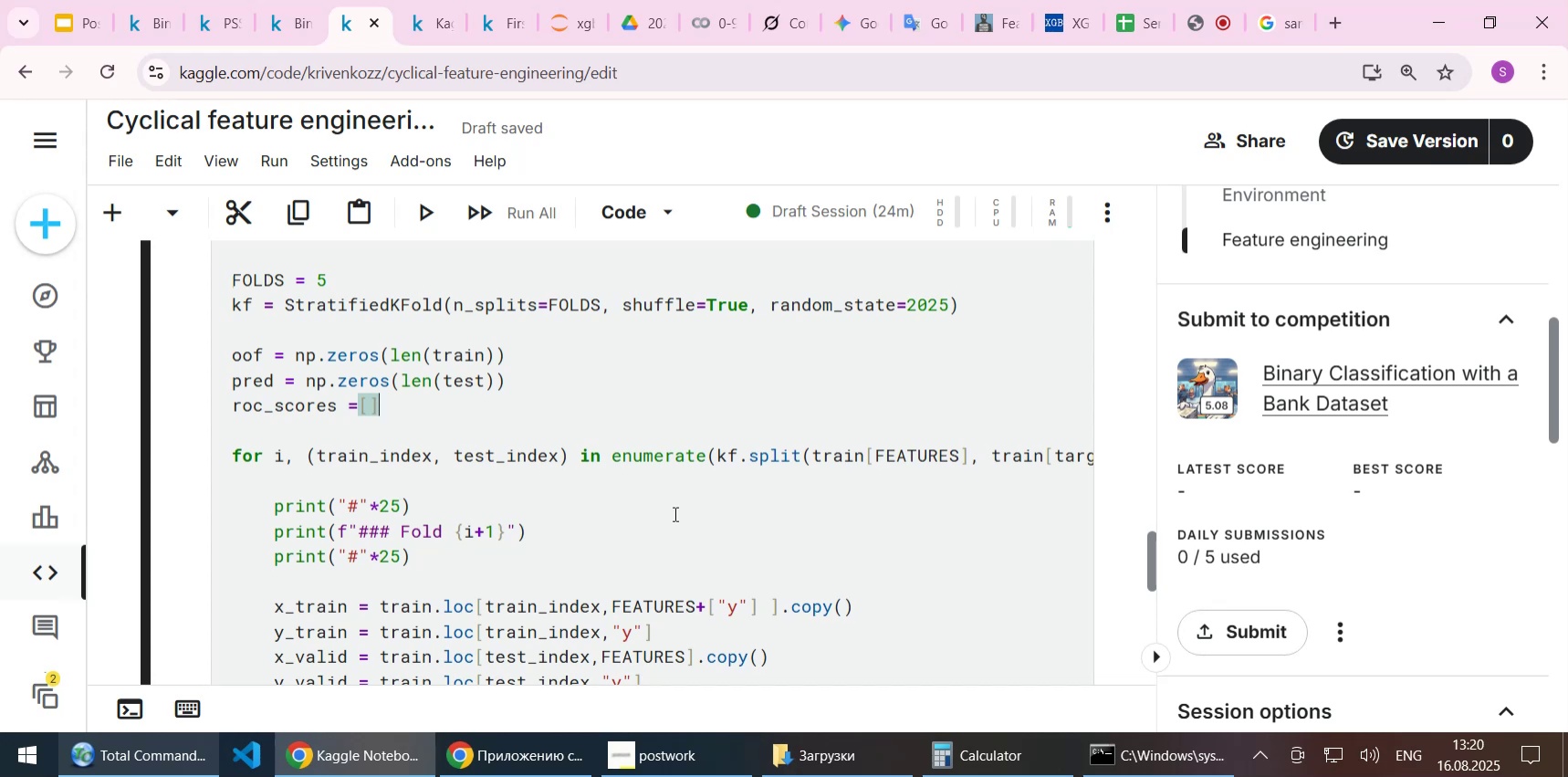 
wait(11.55)
 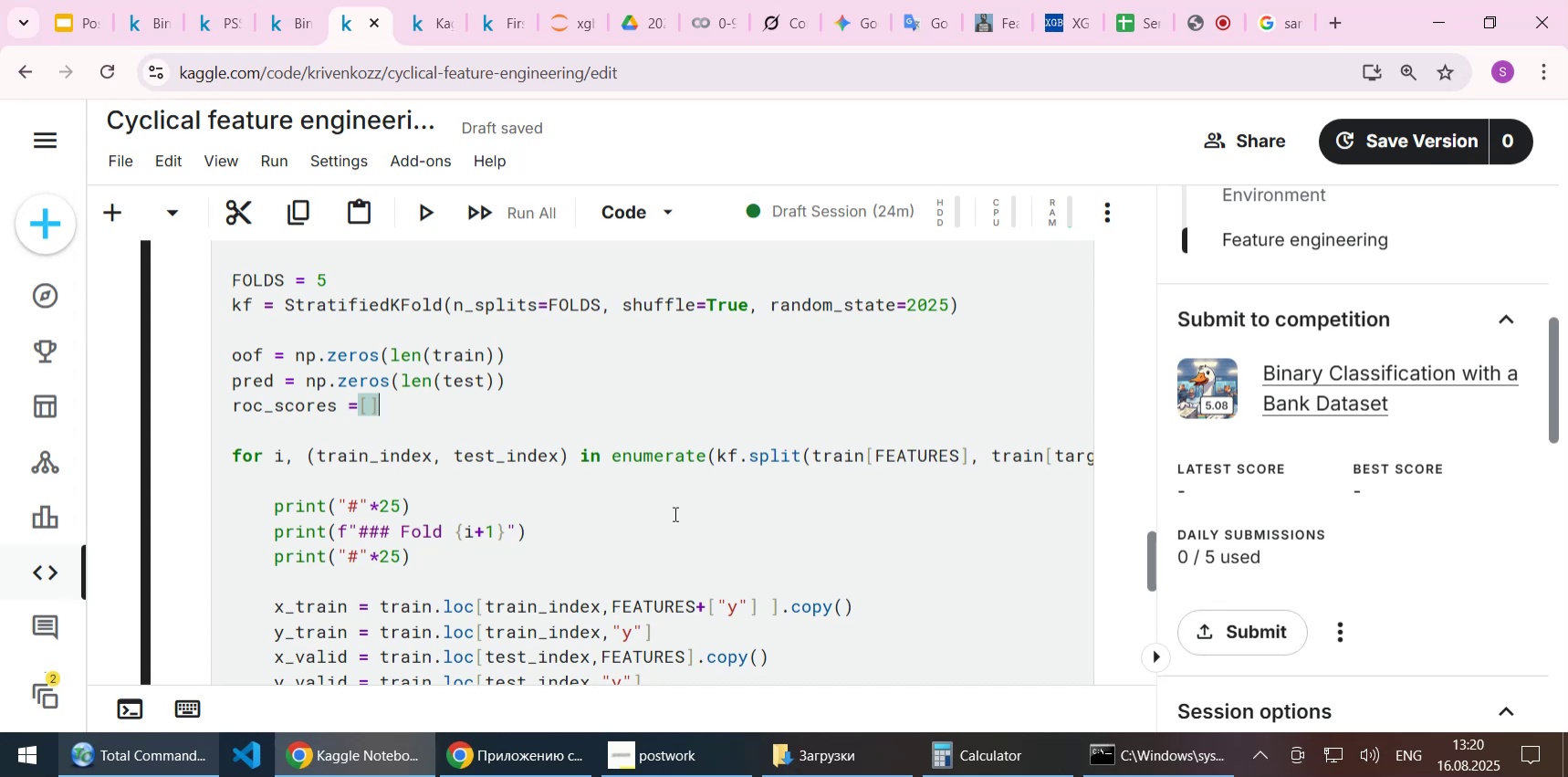 
scroll: coordinate [674, 513], scroll_direction: up, amount: 1.0
 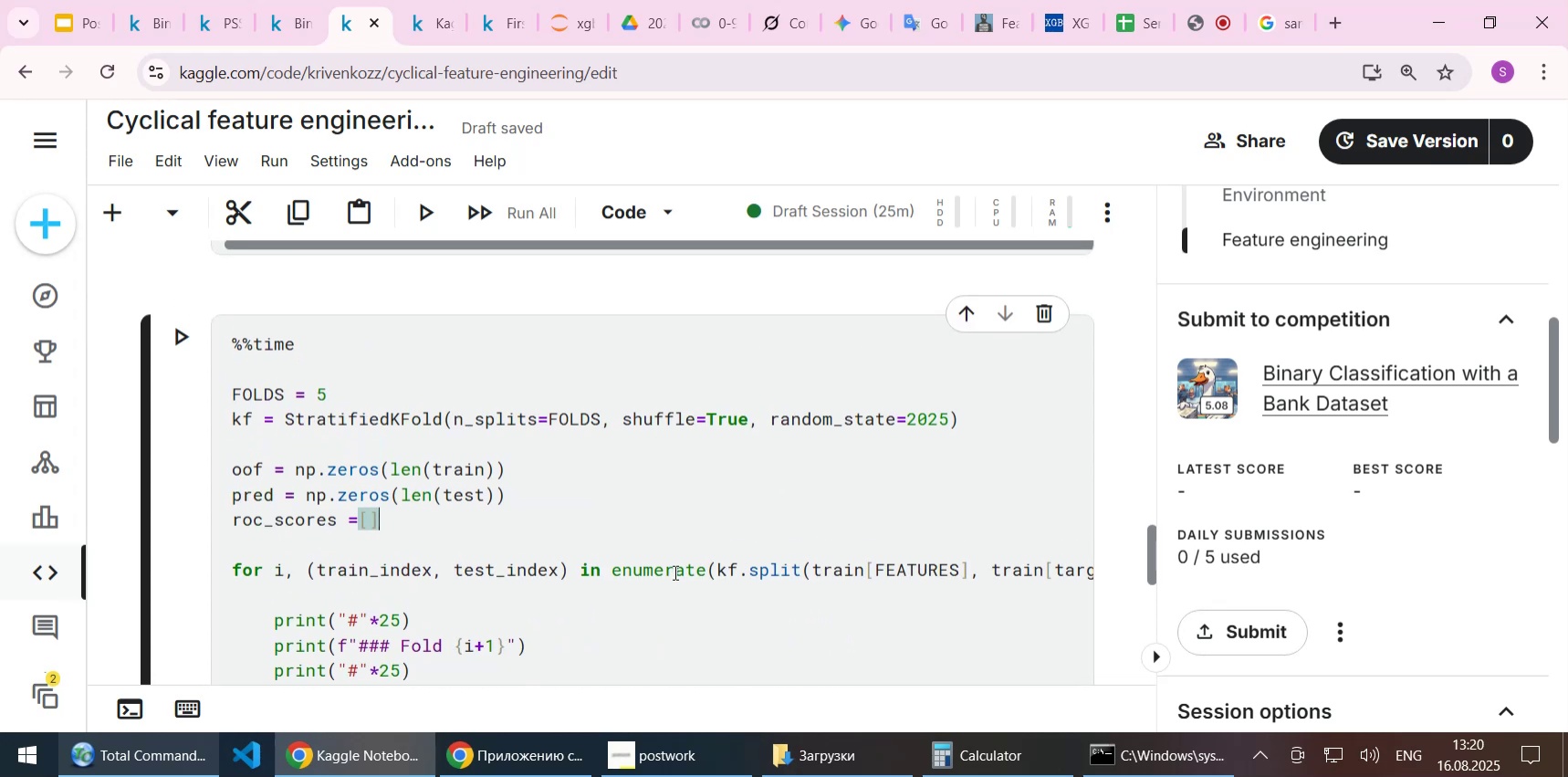 
left_click([407, 527])
 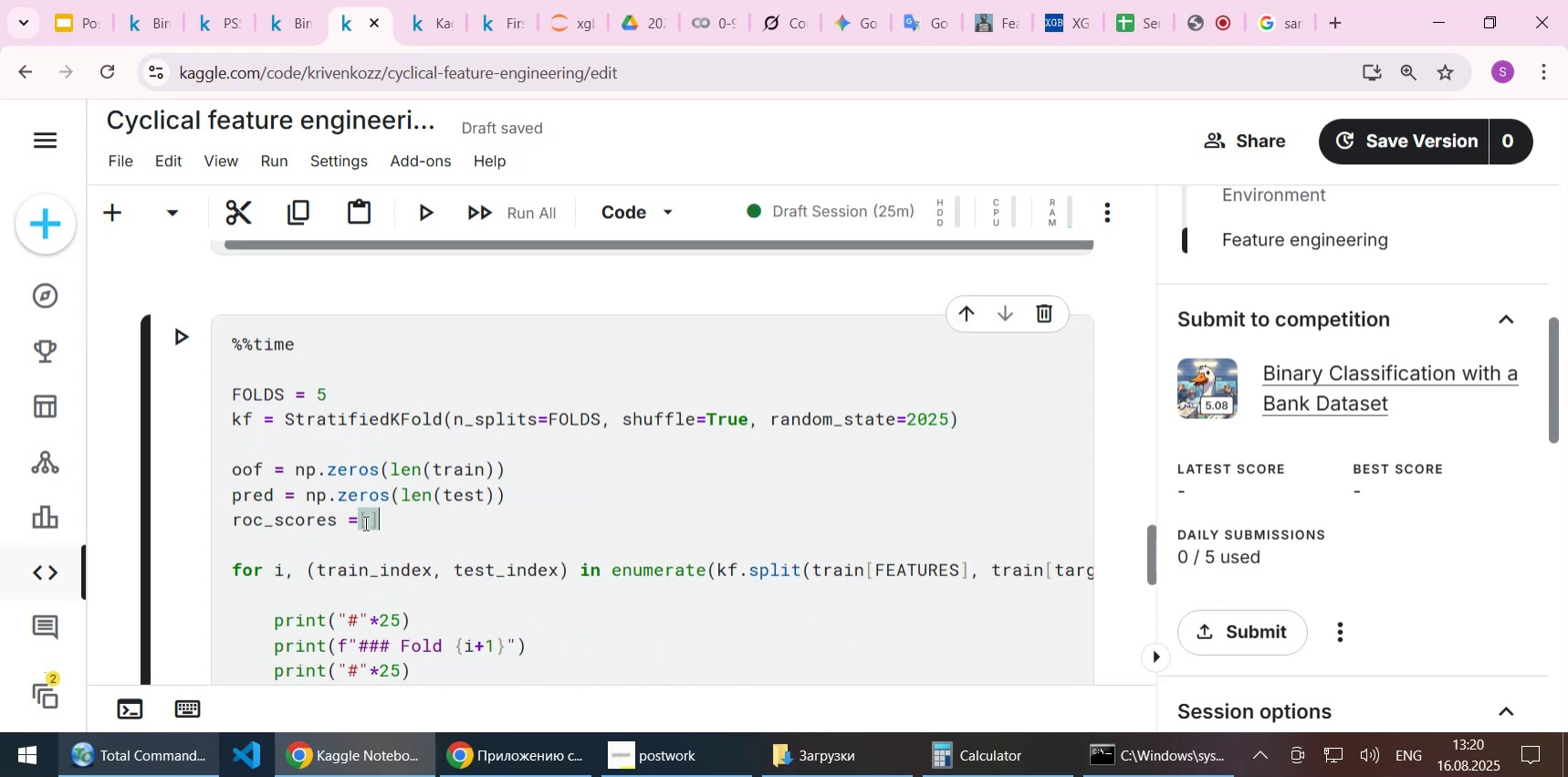 
left_click([364, 522])
 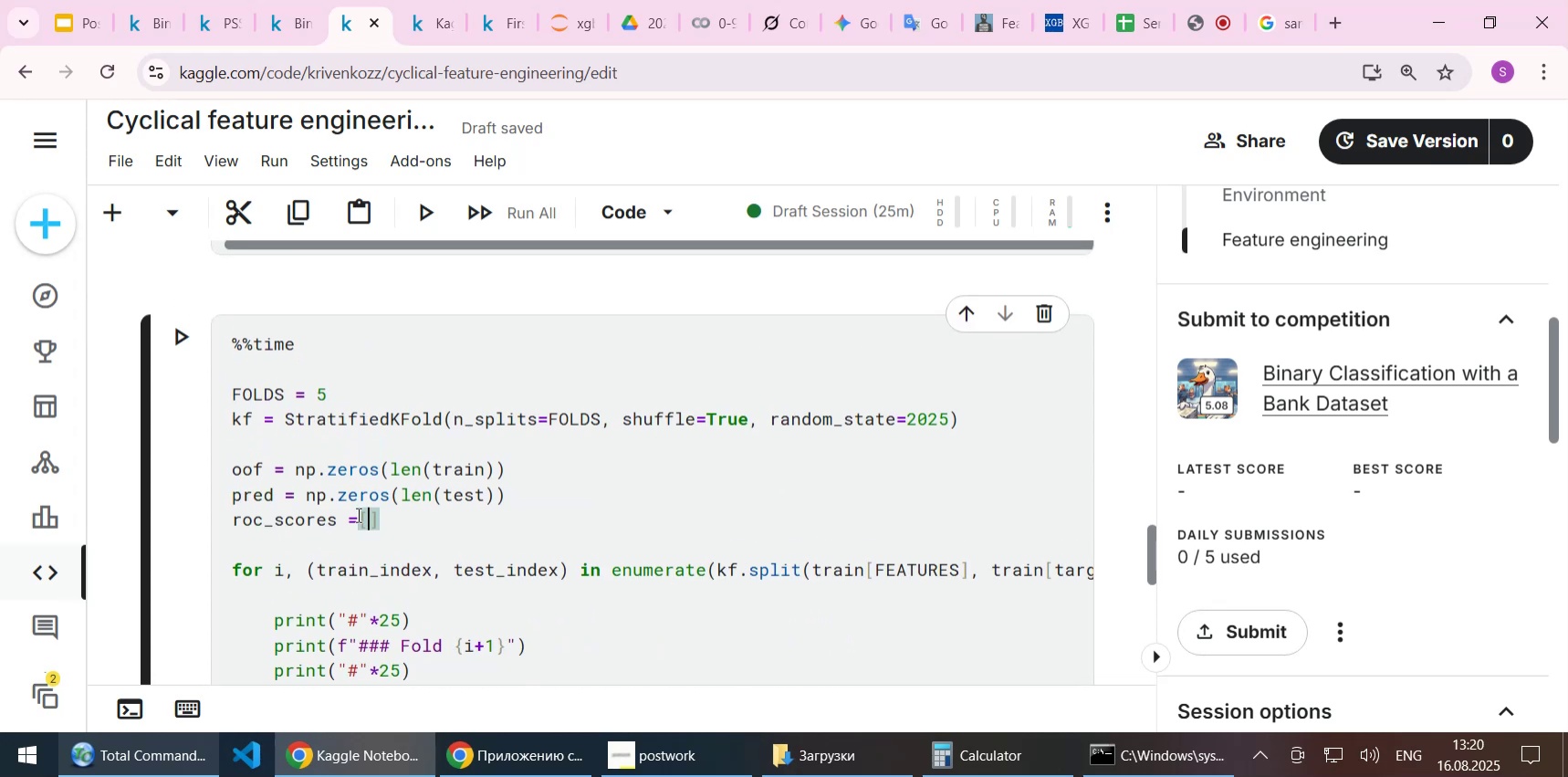 
left_click([357, 514])
 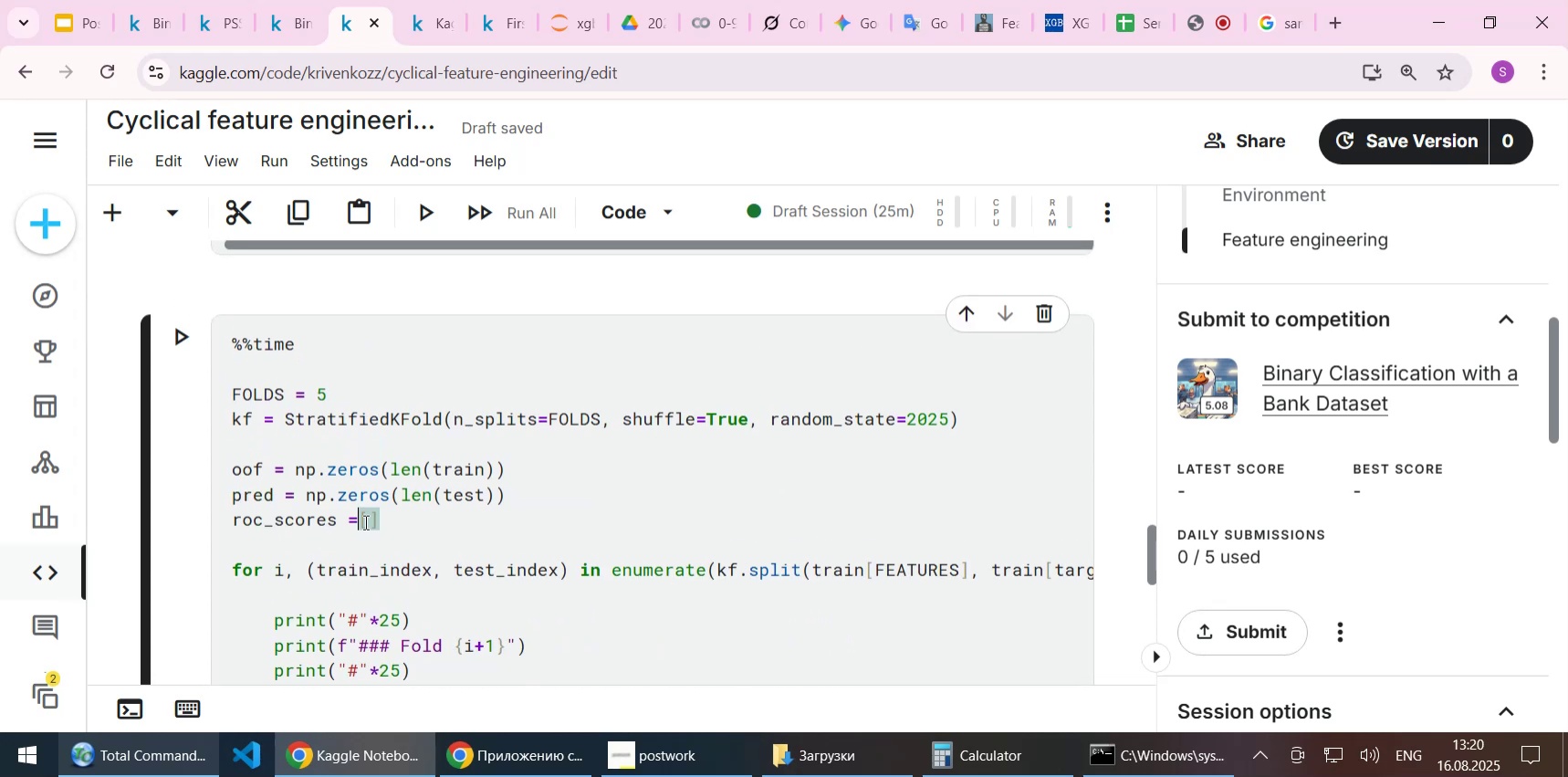 
key(Space)
 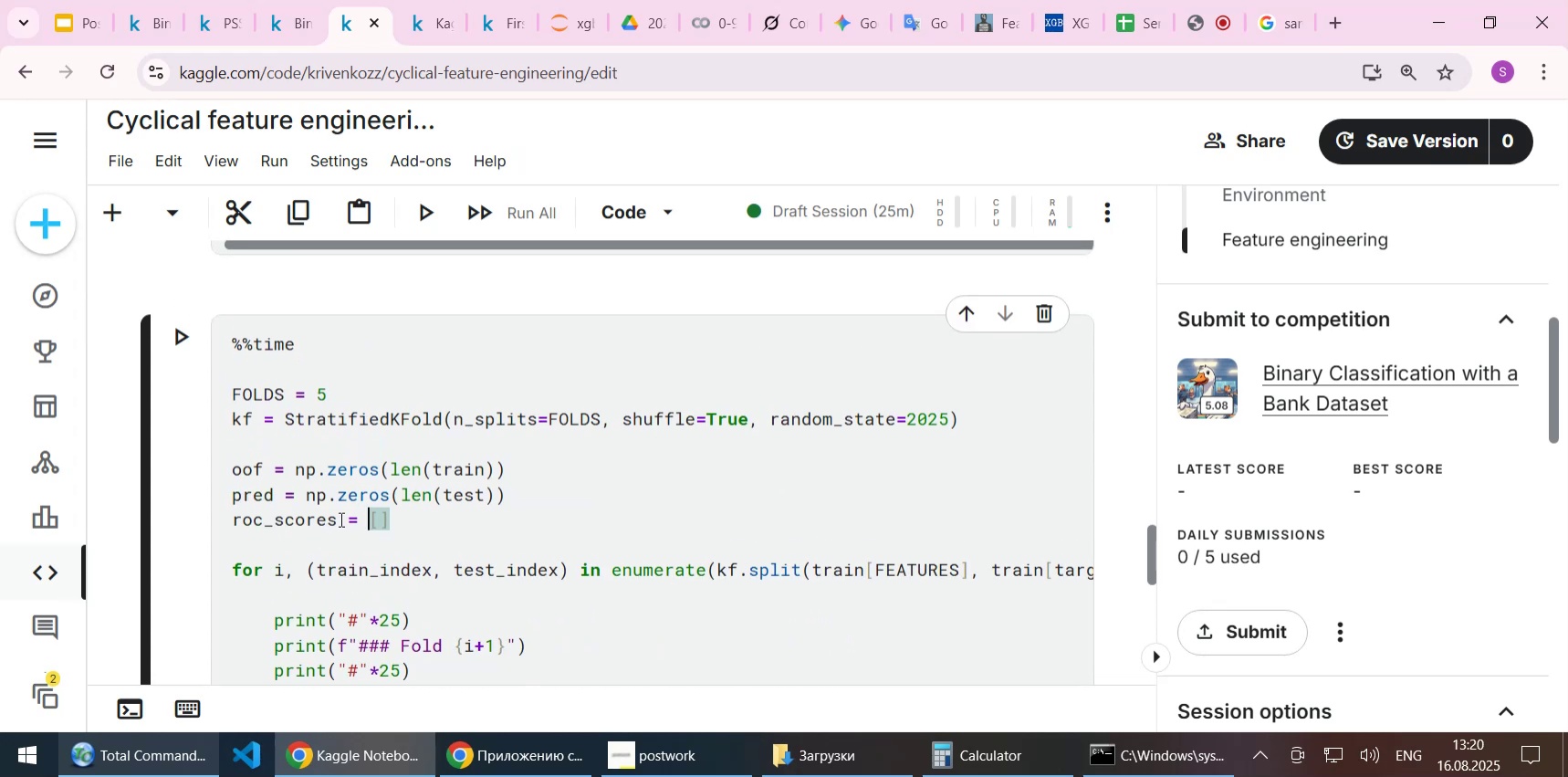 
left_click([340, 519])
 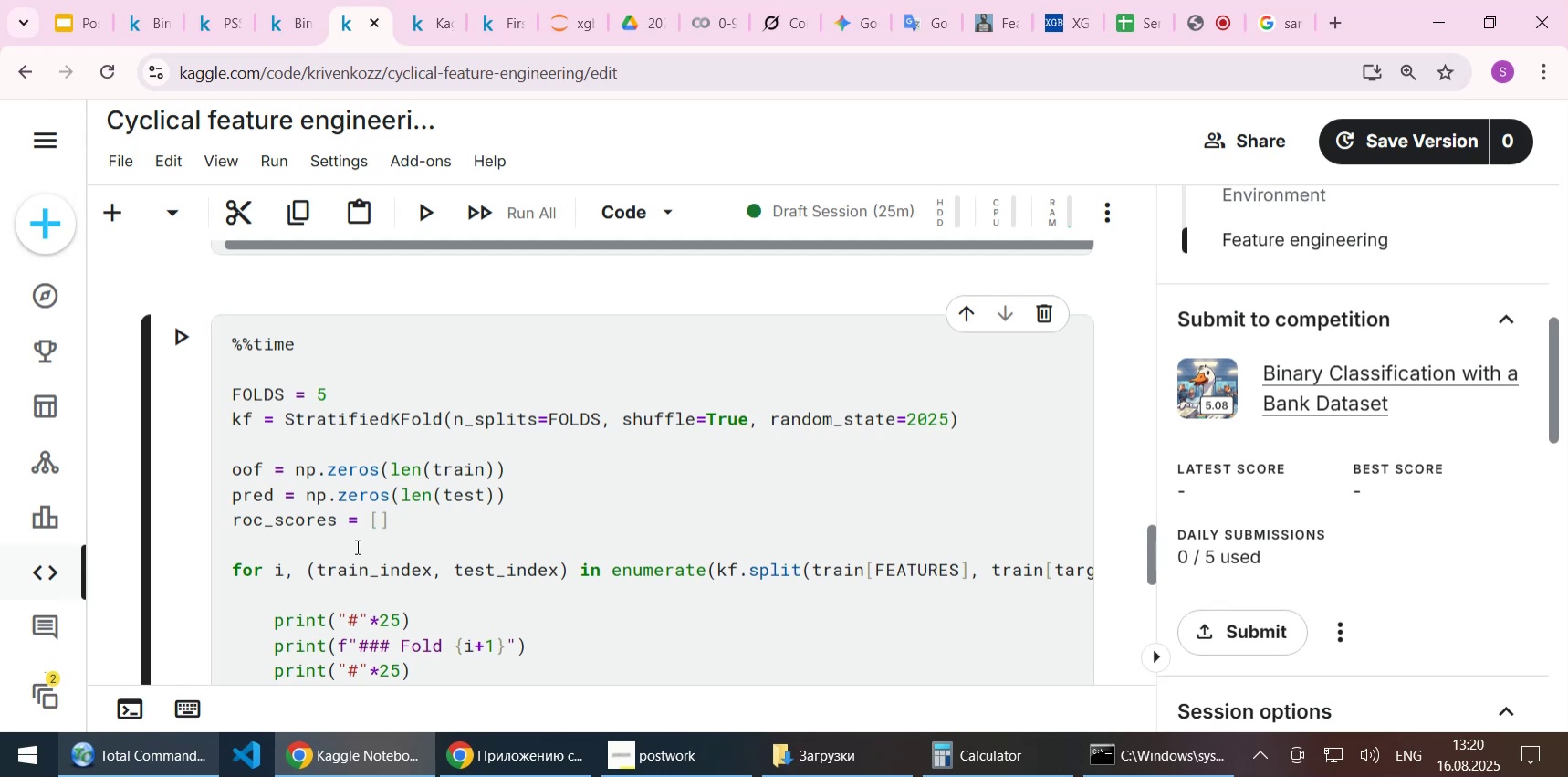 
key(ArrowRight)
 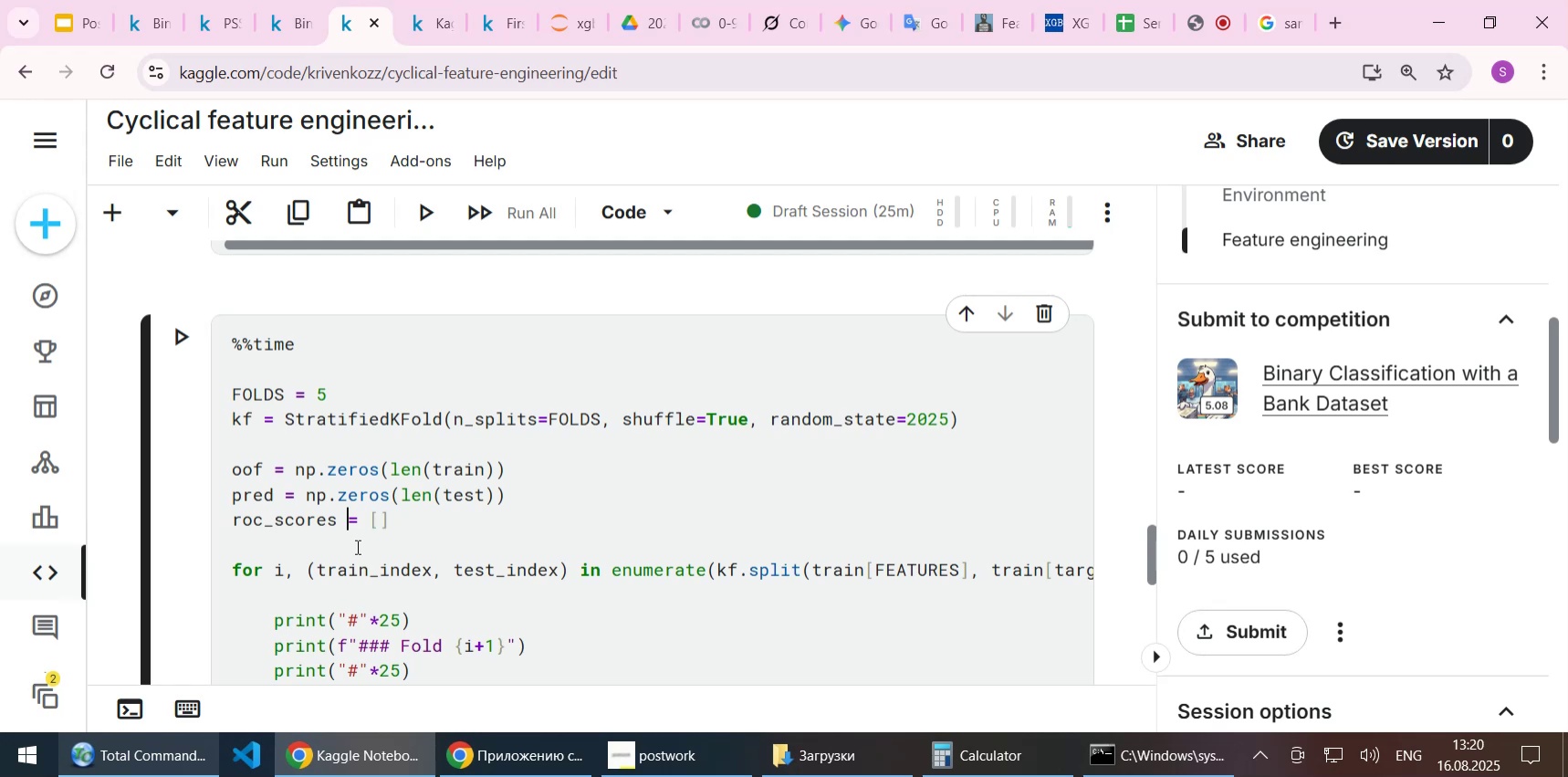 
key(ArrowRight)
 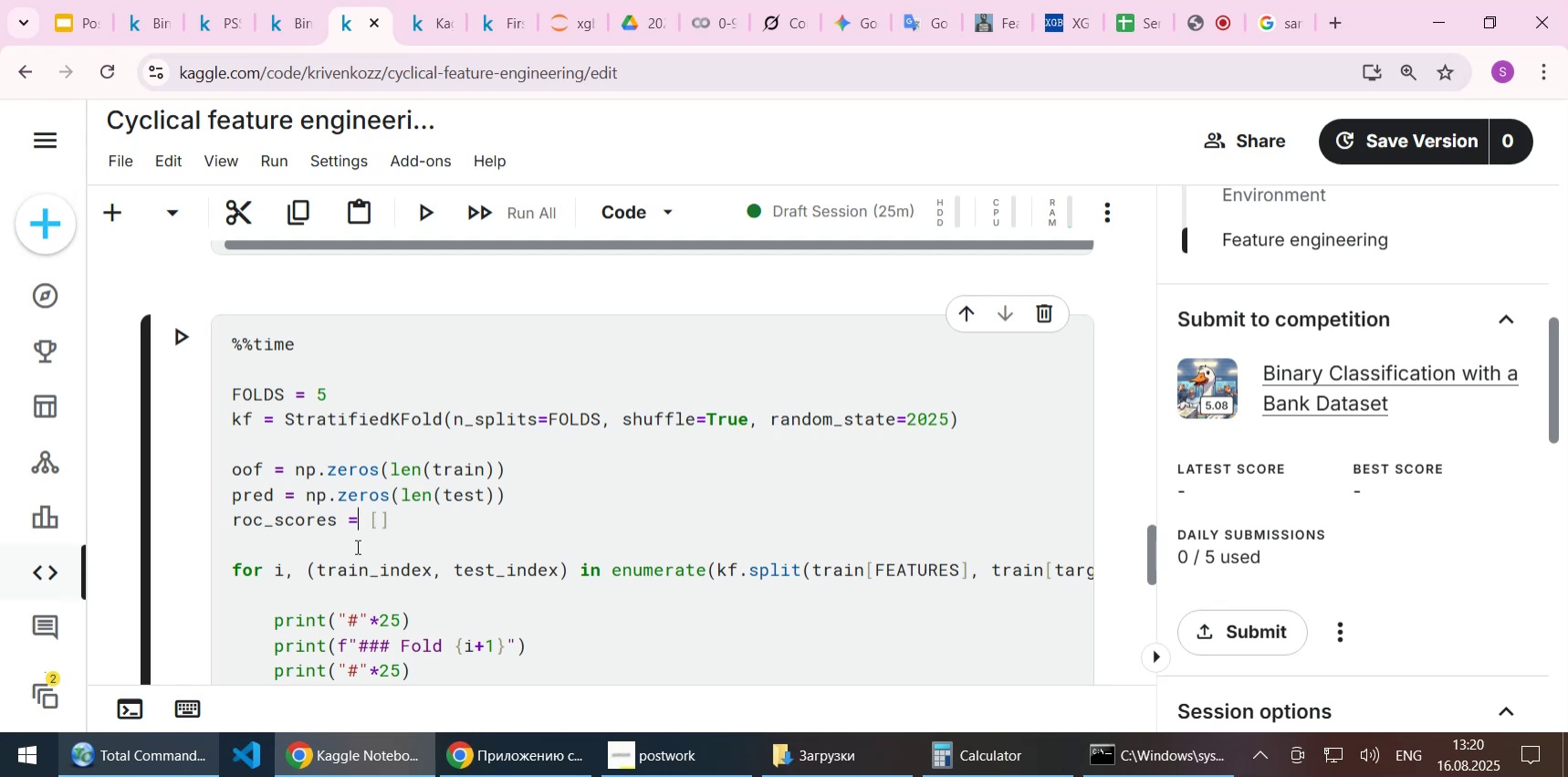 
key(ArrowRight)
 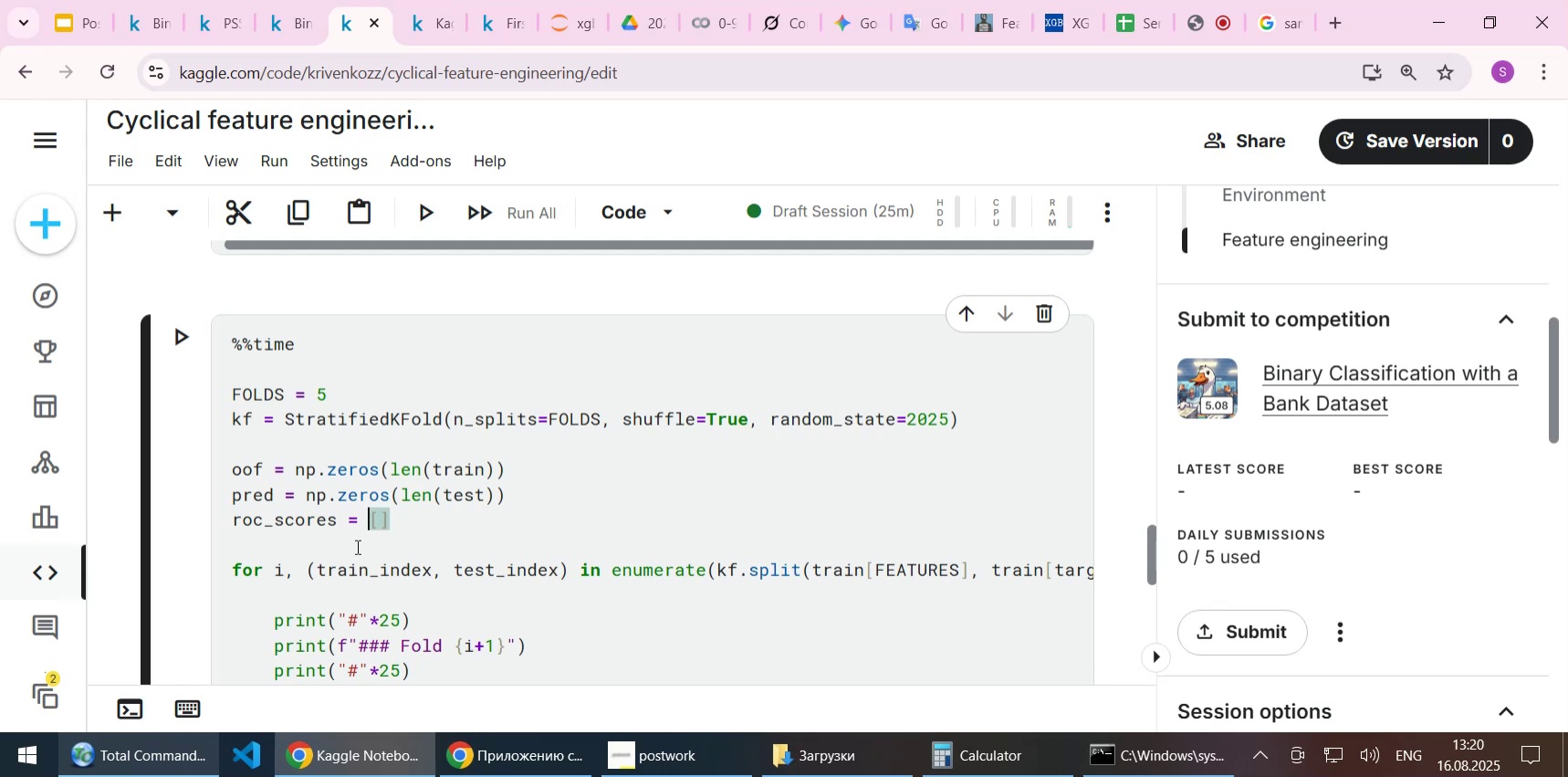 
key(ArrowRight)
 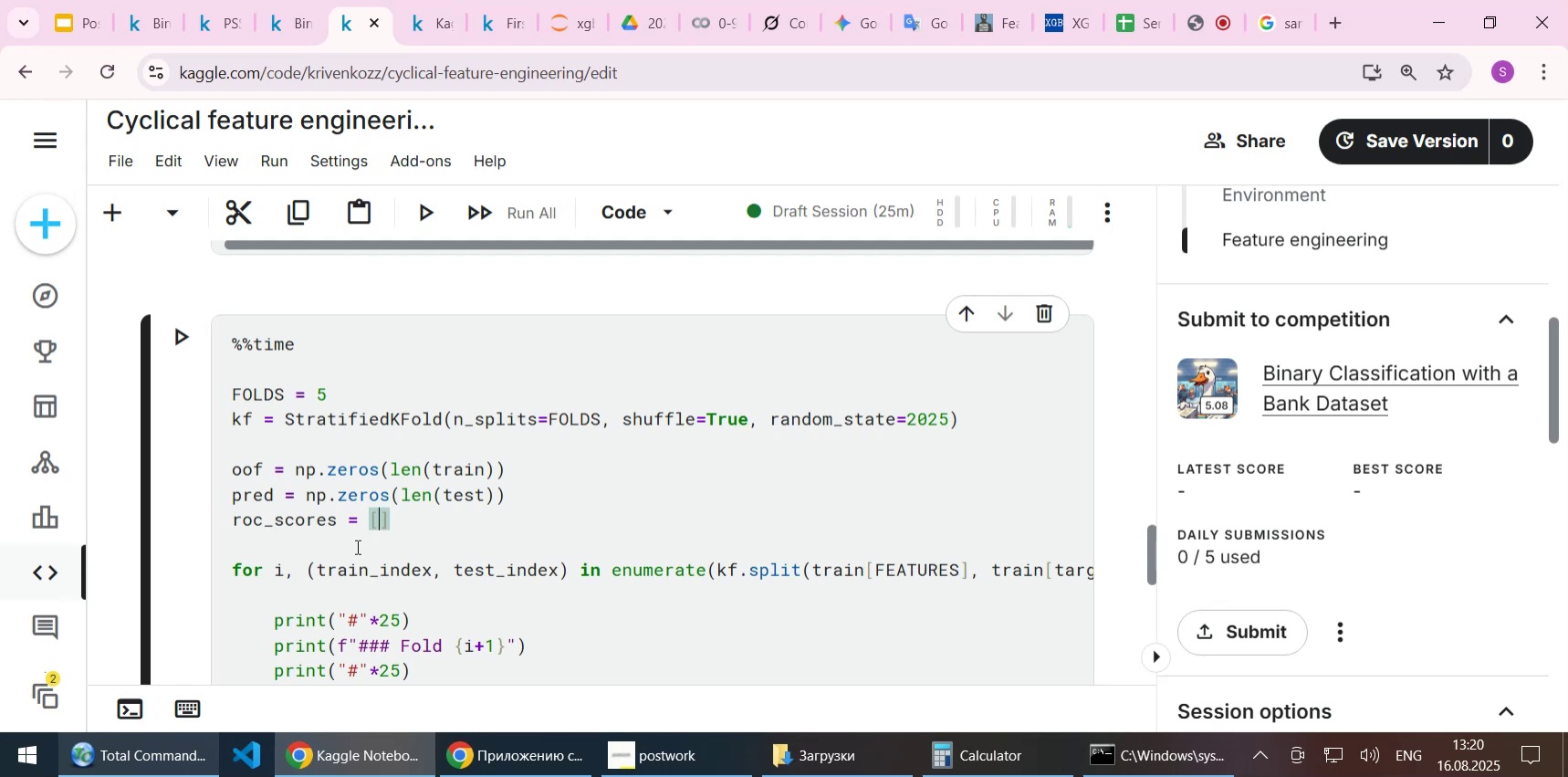 
key(ArrowRight)
 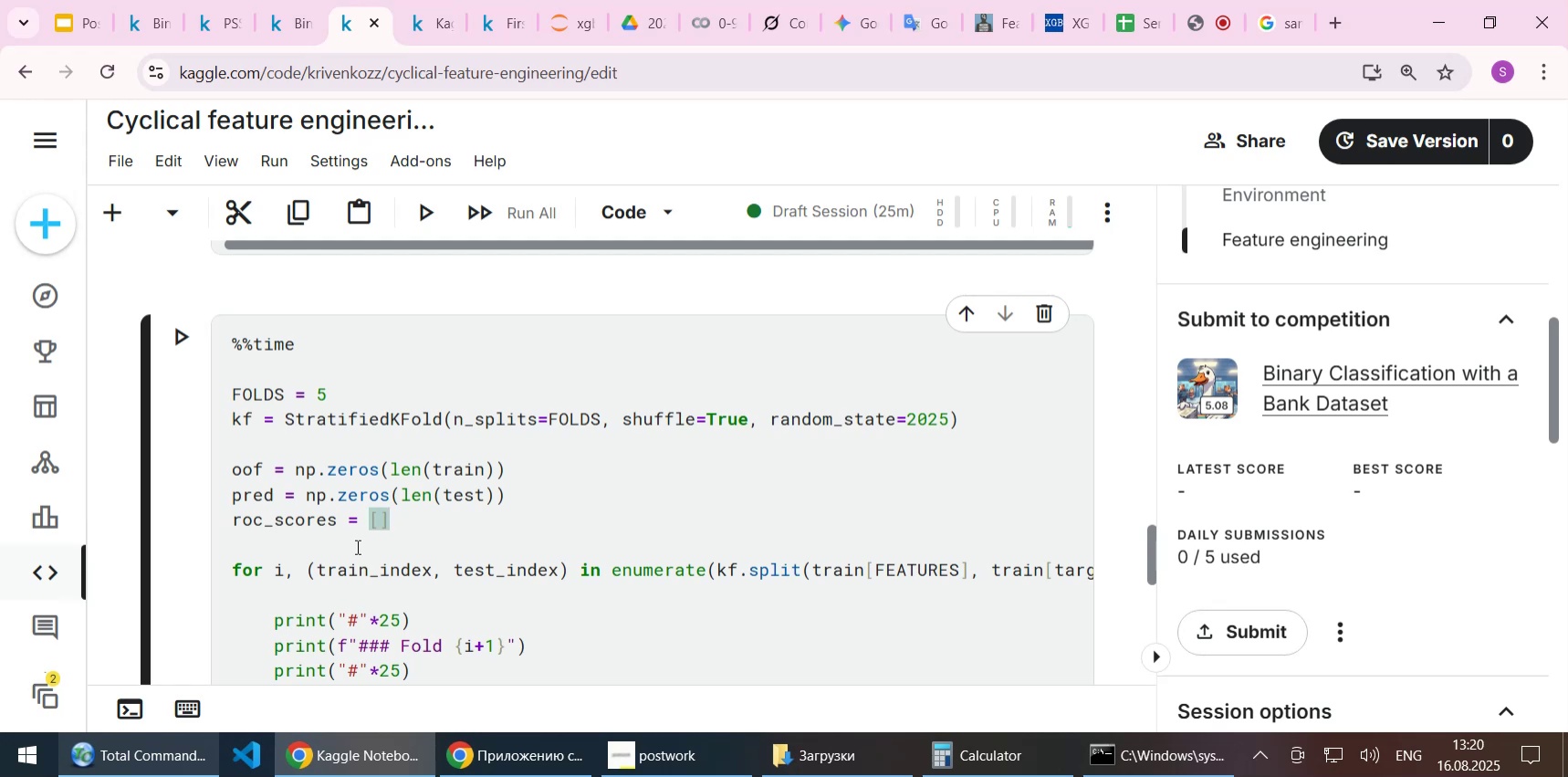 
scroll: coordinate [638, 522], scroll_direction: down, amount: 3.0
 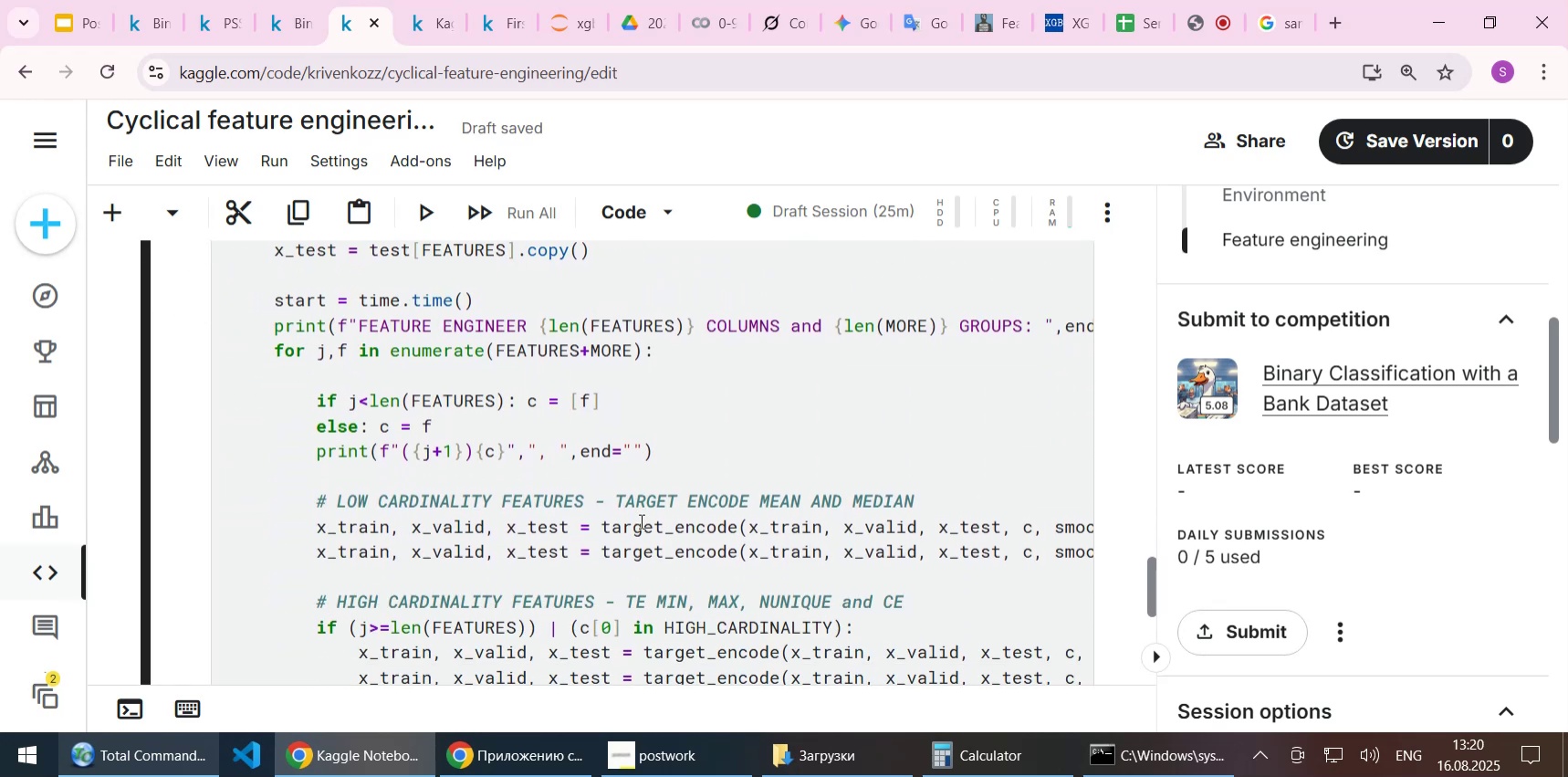 
scroll: coordinate [640, 520], scroll_direction: up, amount: 1.0
 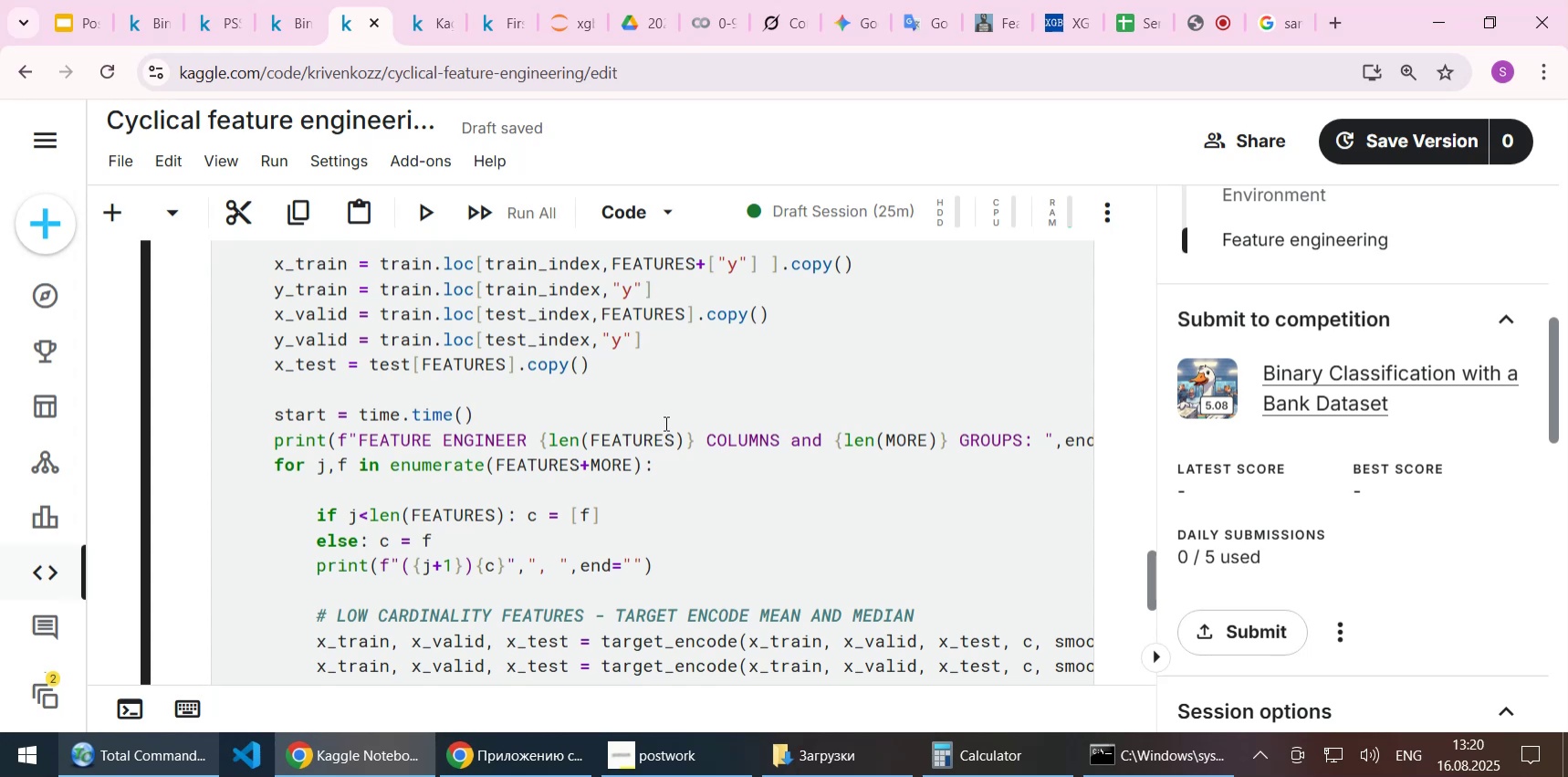 
left_click([638, 442])
 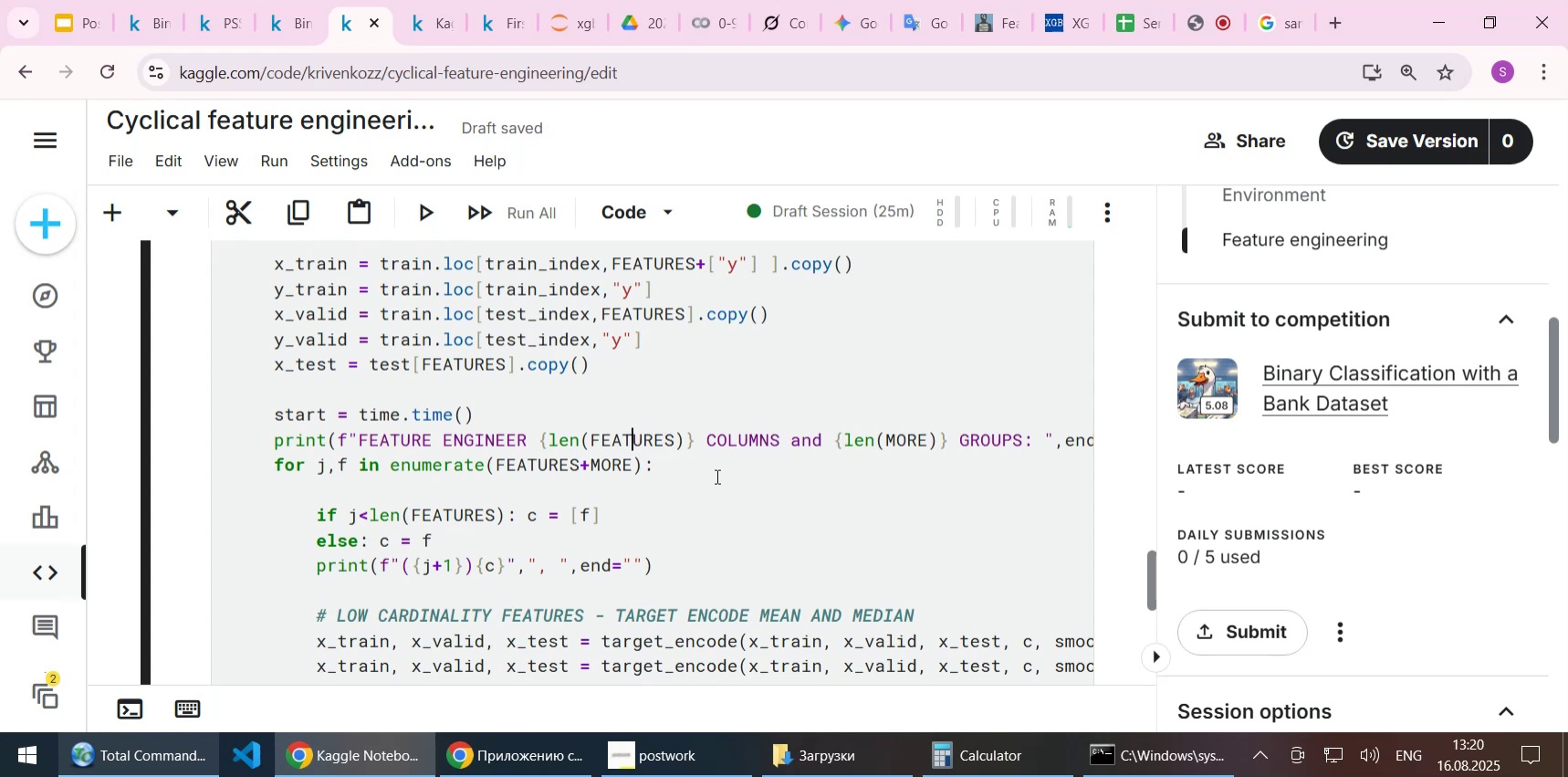 
key(Home)
 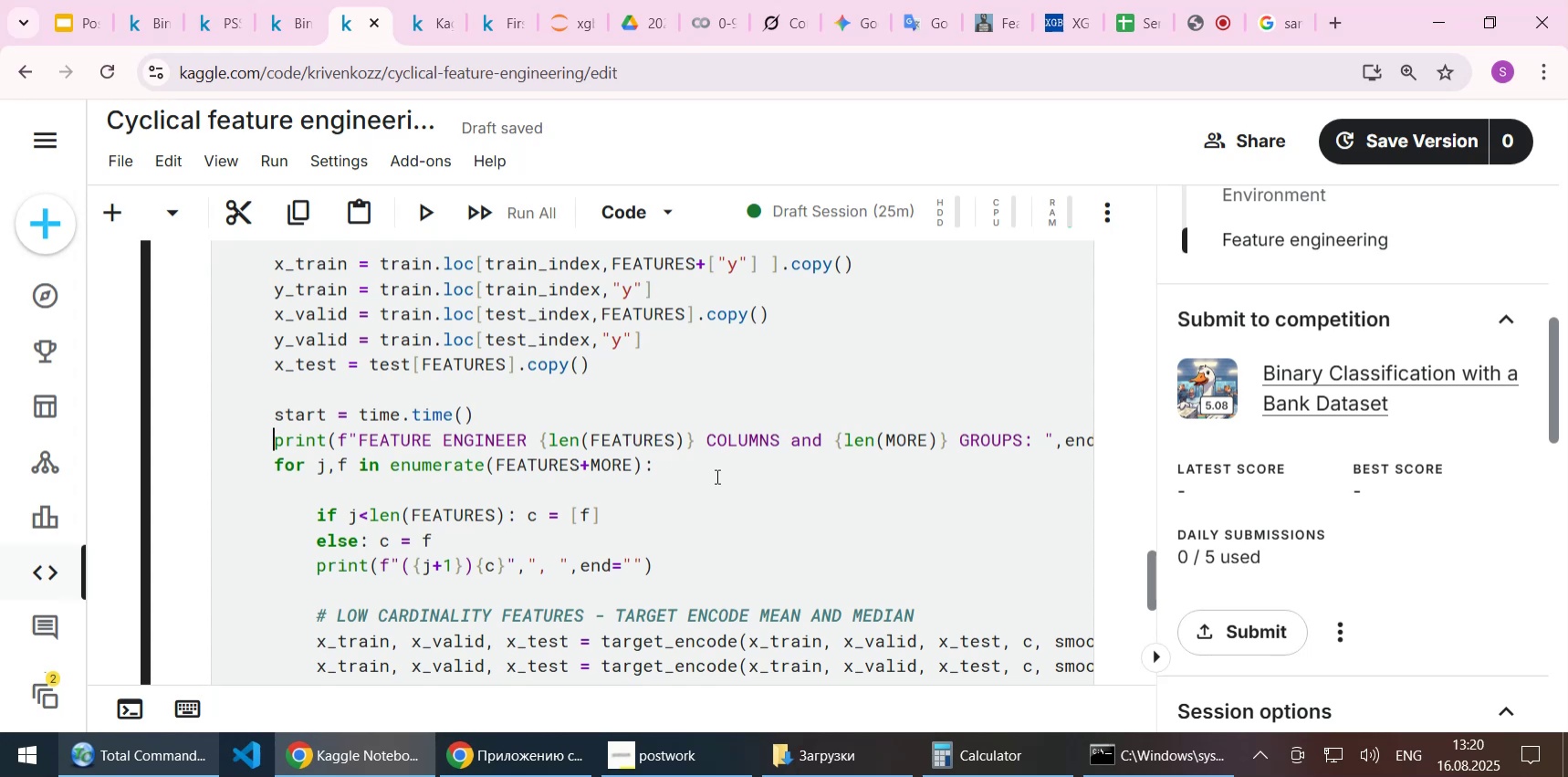 
key(Home)
 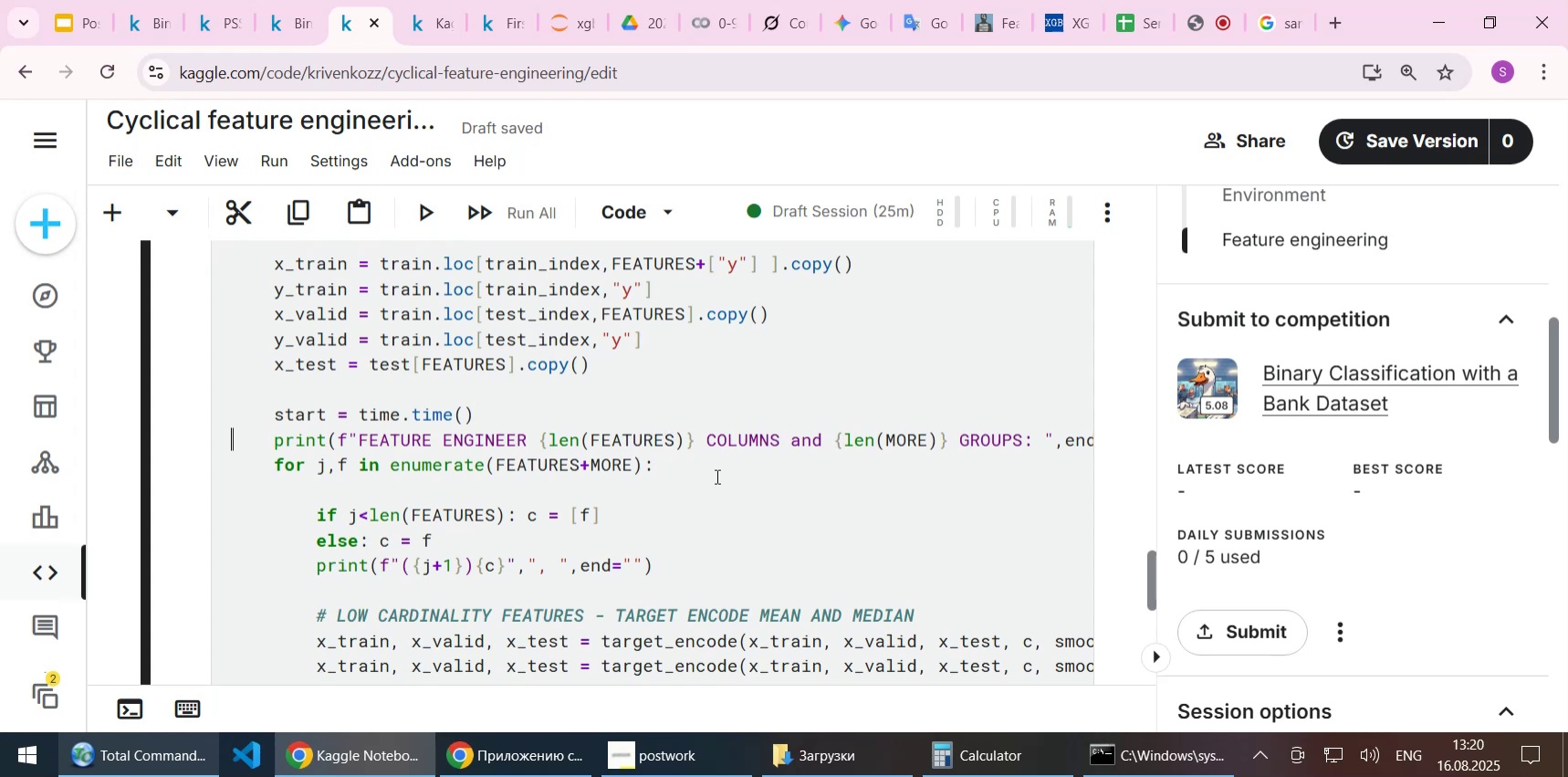 
hold_key(key=ArrowDown, duration=1.01)
 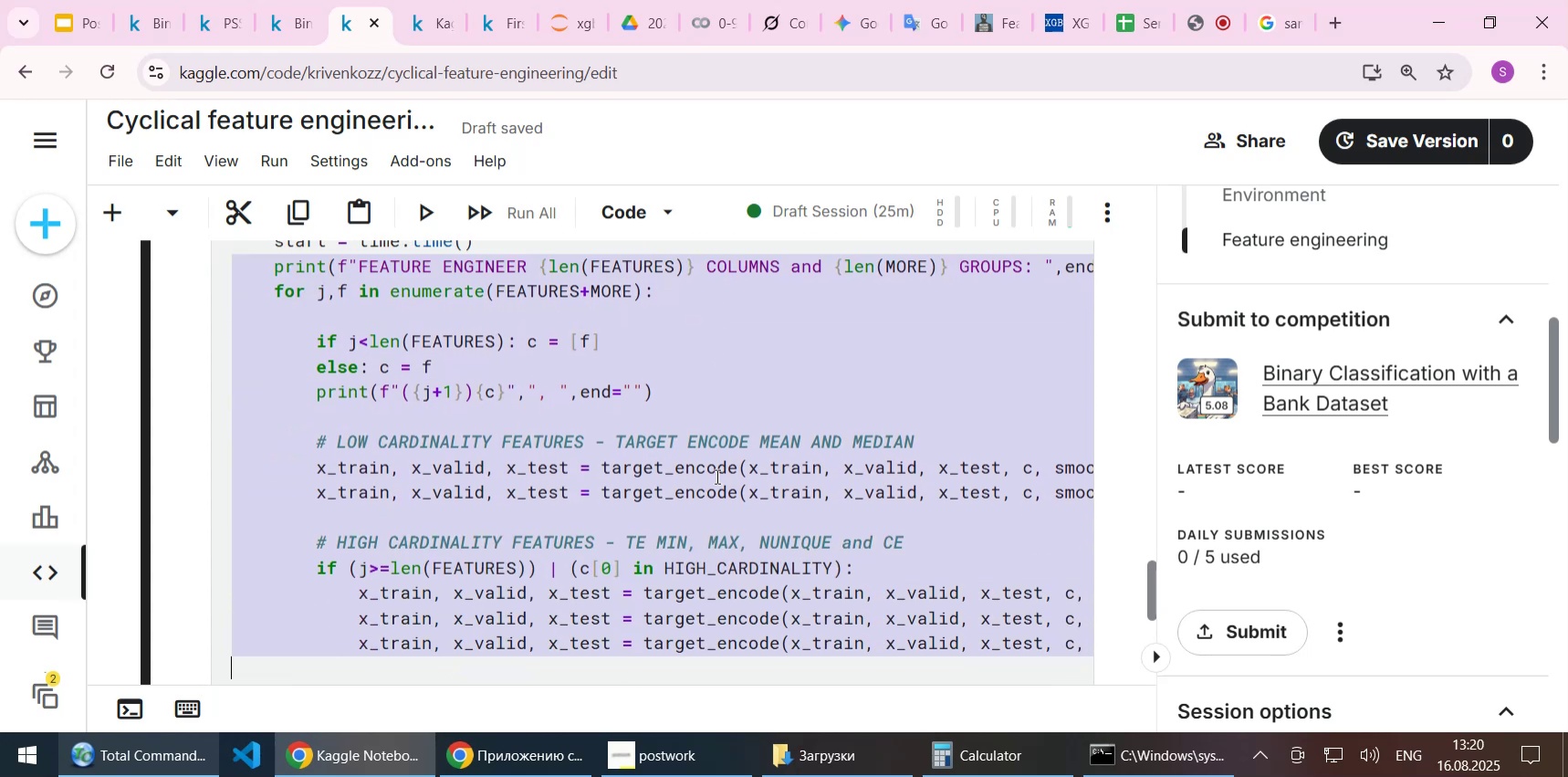 
key(Shift+ArrowDown)
 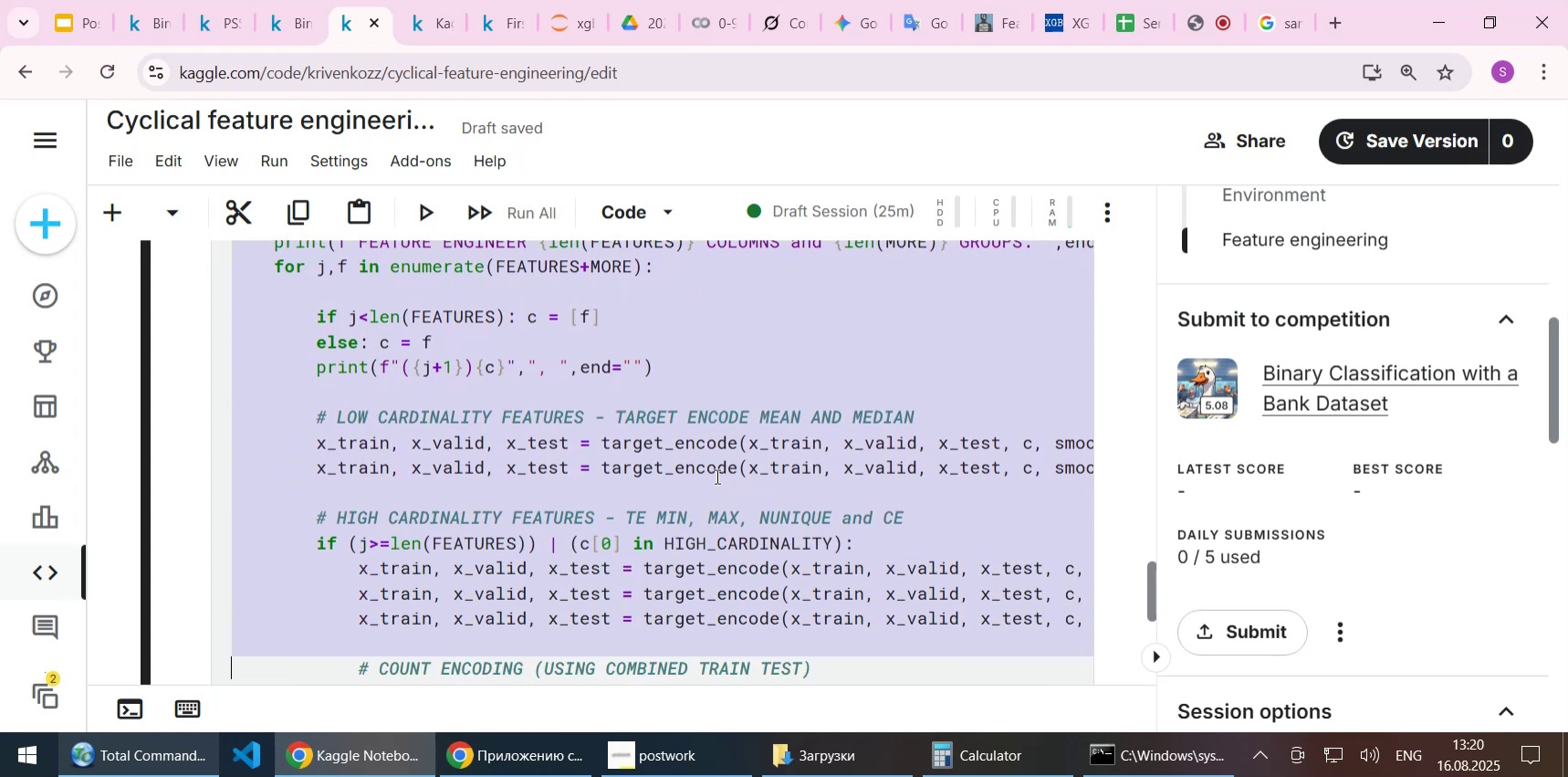 
key(Shift+ArrowDown)
 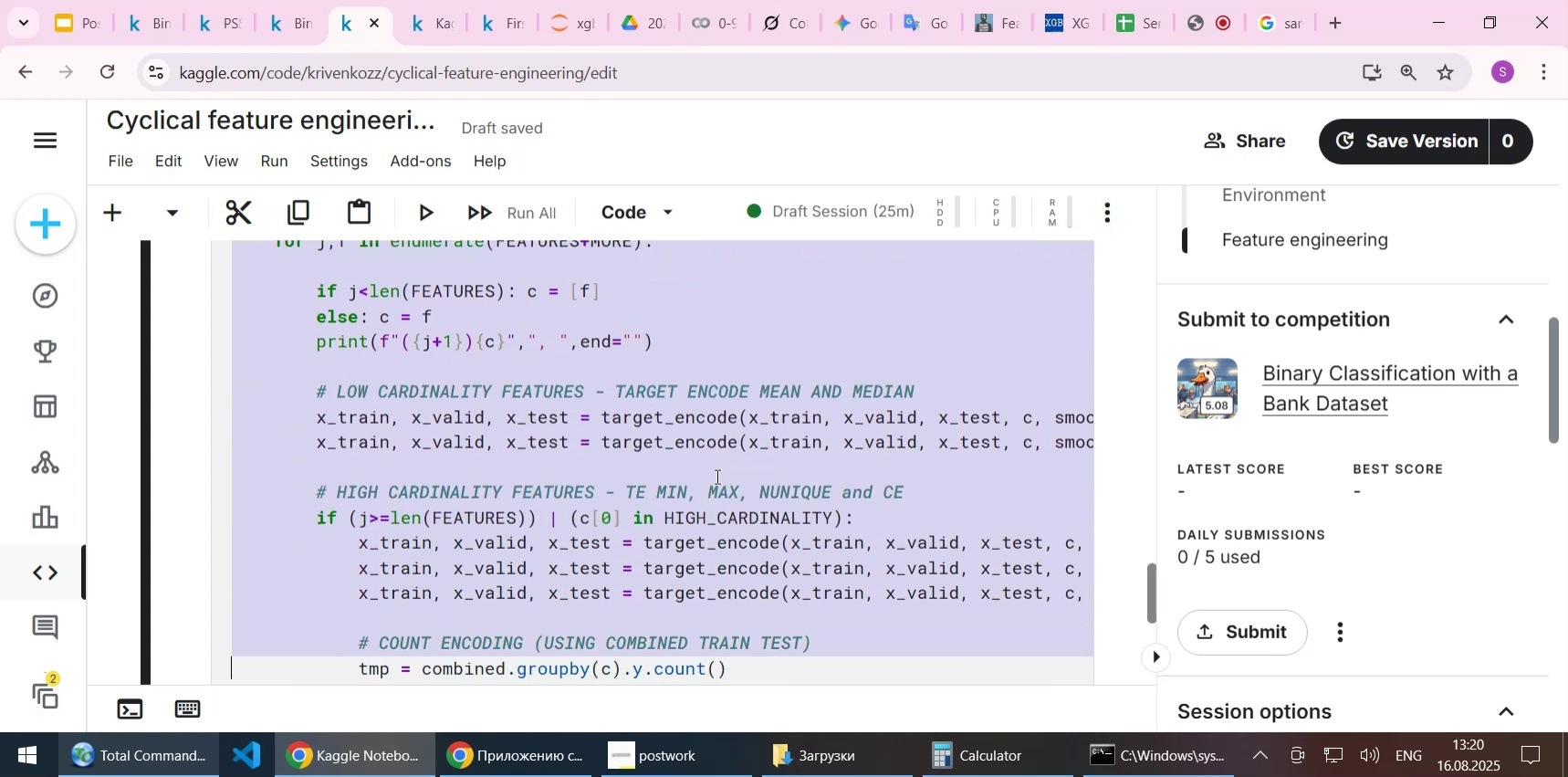 
key(Shift+ArrowDown)
 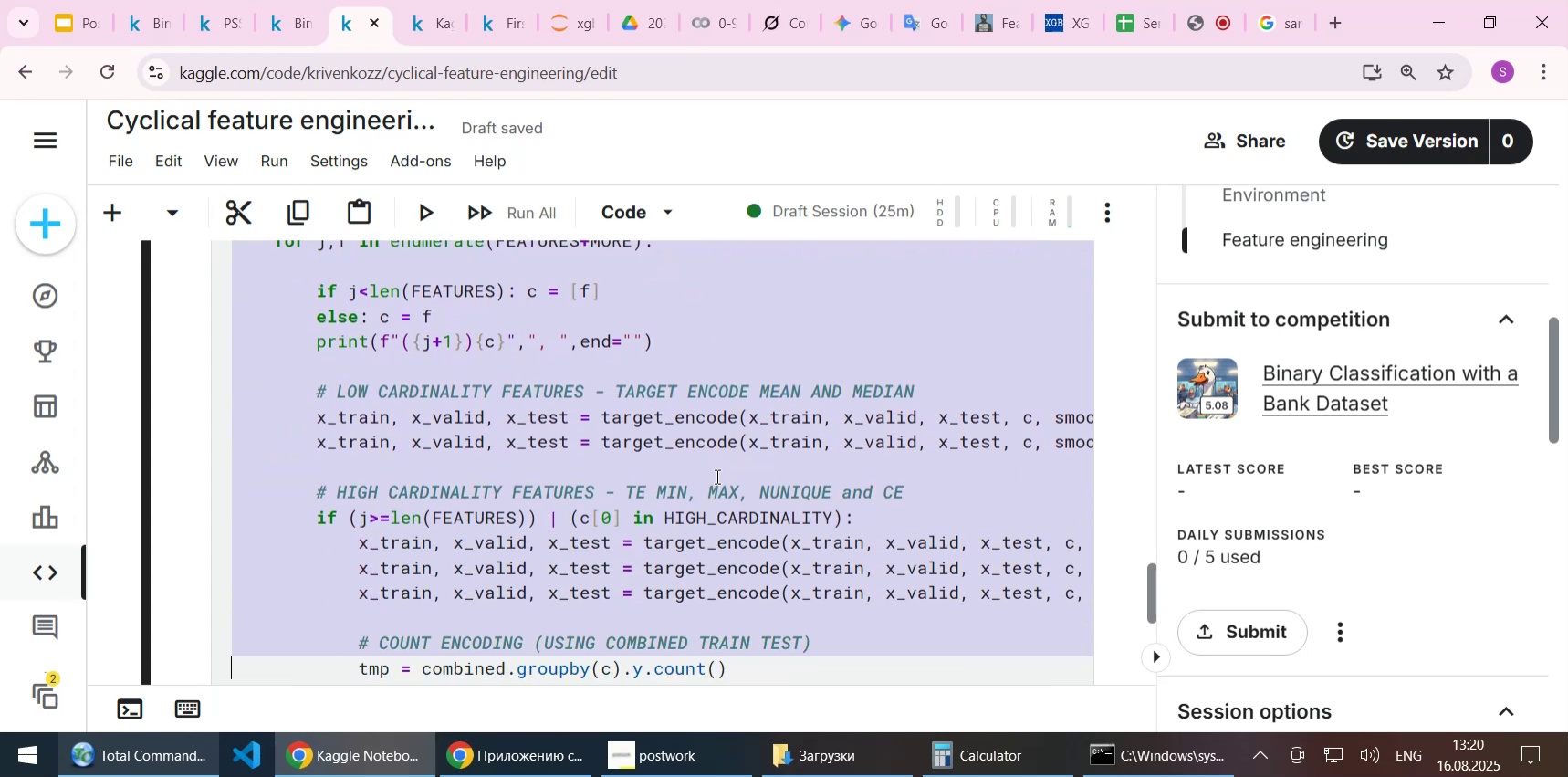 
key(Shift+ArrowDown)
 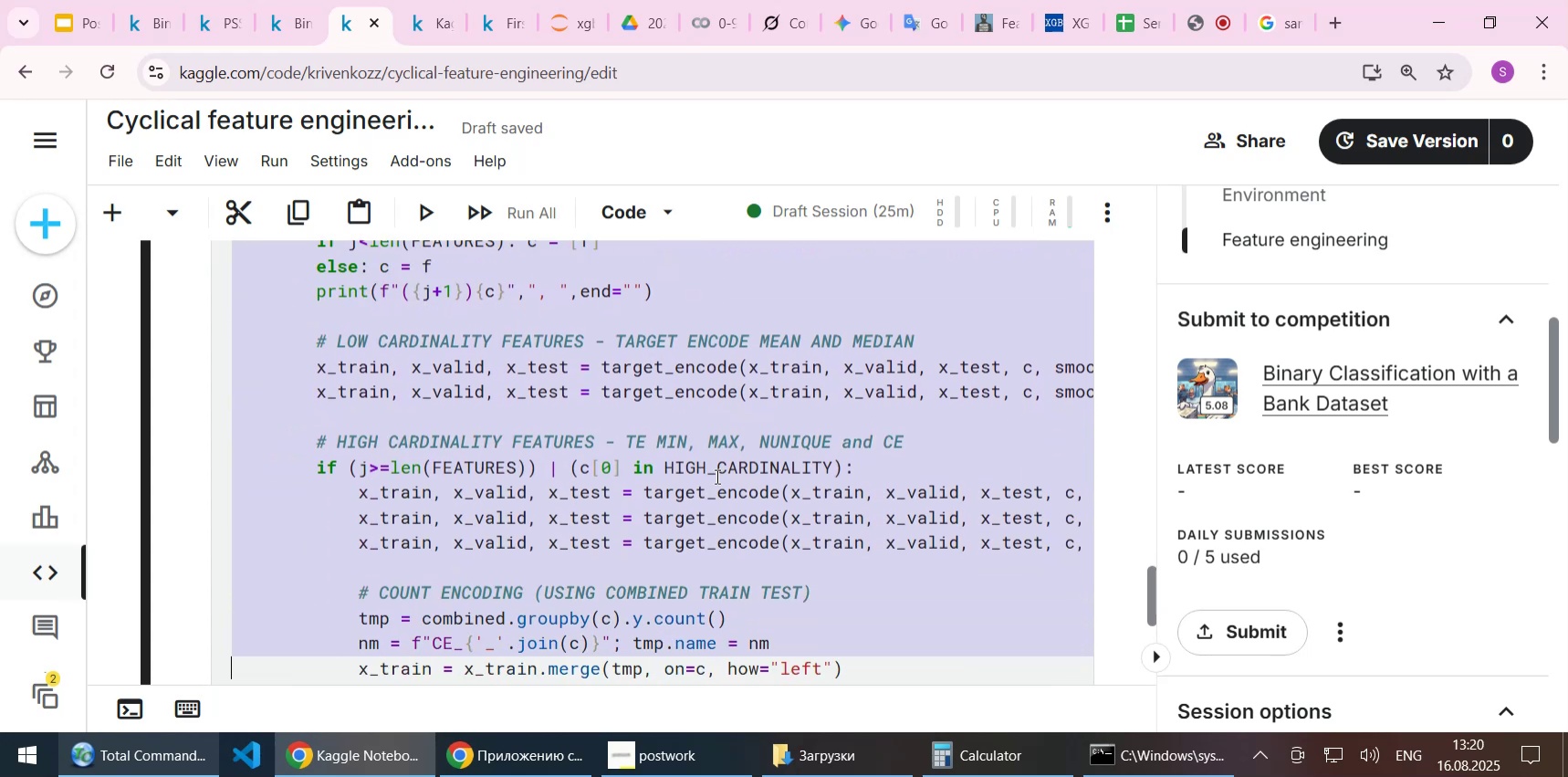 
key(Shift+ArrowDown)
 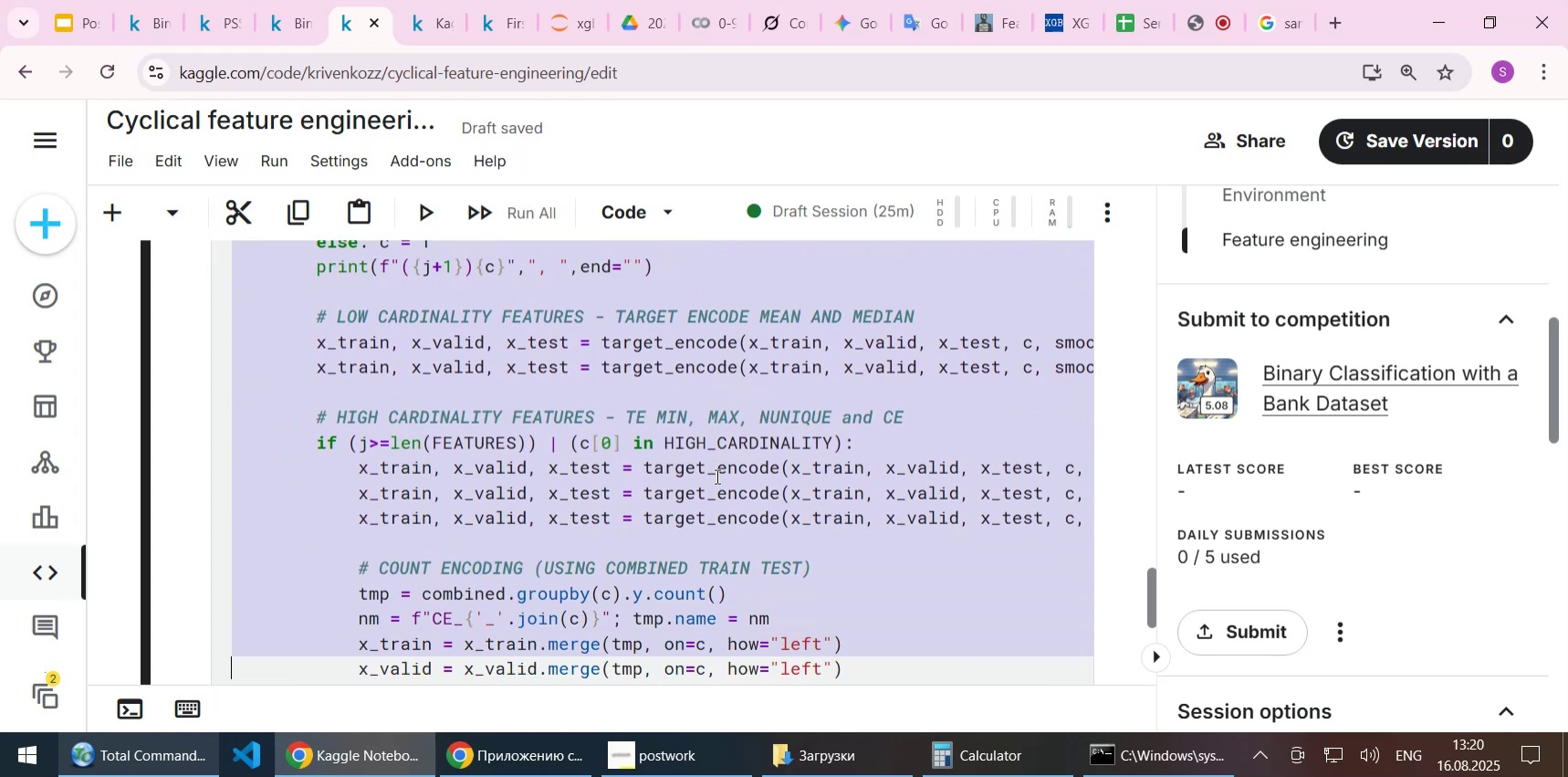 
key(Shift+ArrowDown)
 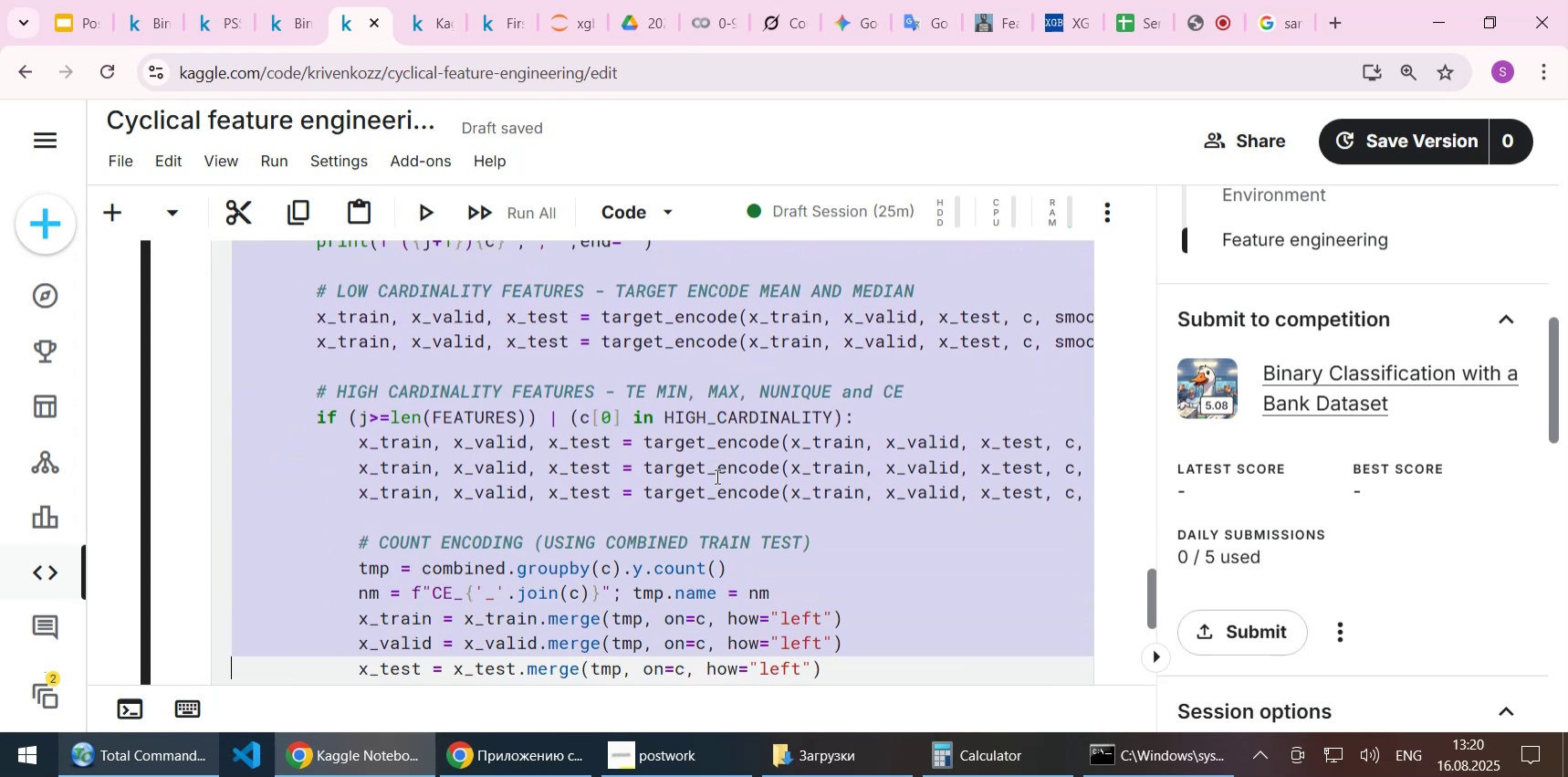 
key(Shift+ArrowDown)
 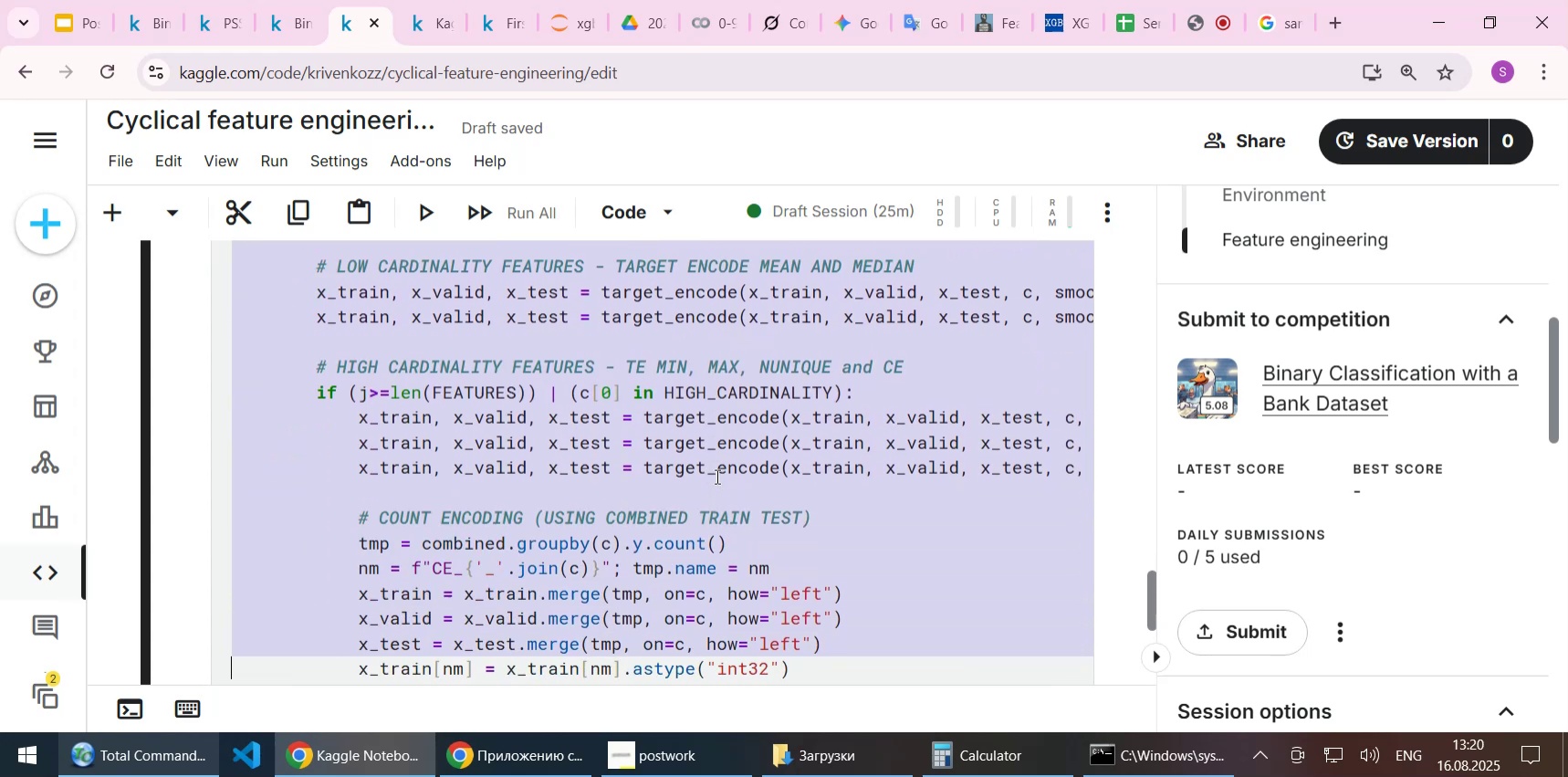 
key(Shift+ArrowDown)
 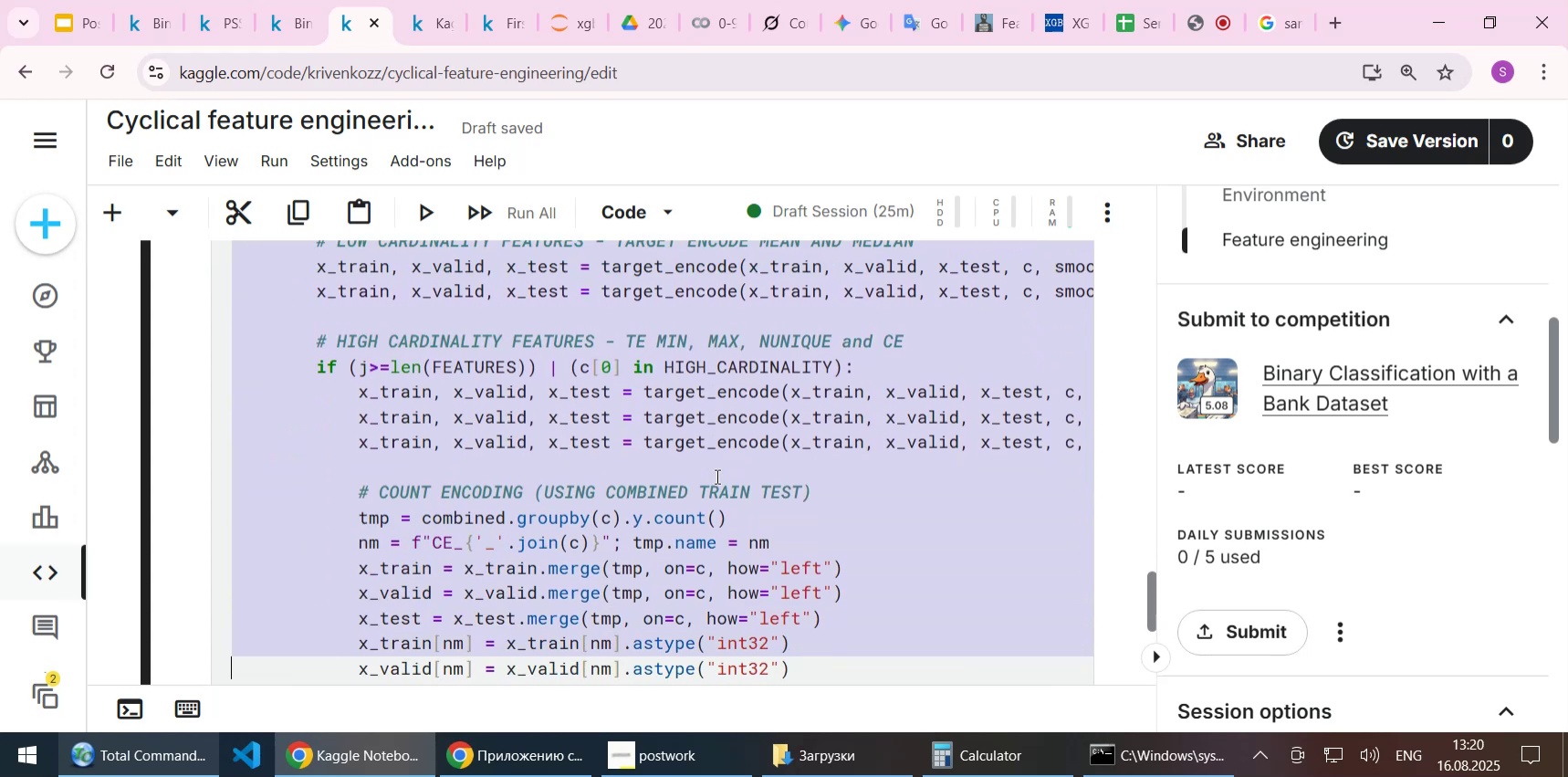 
key(Shift+ArrowDown)
 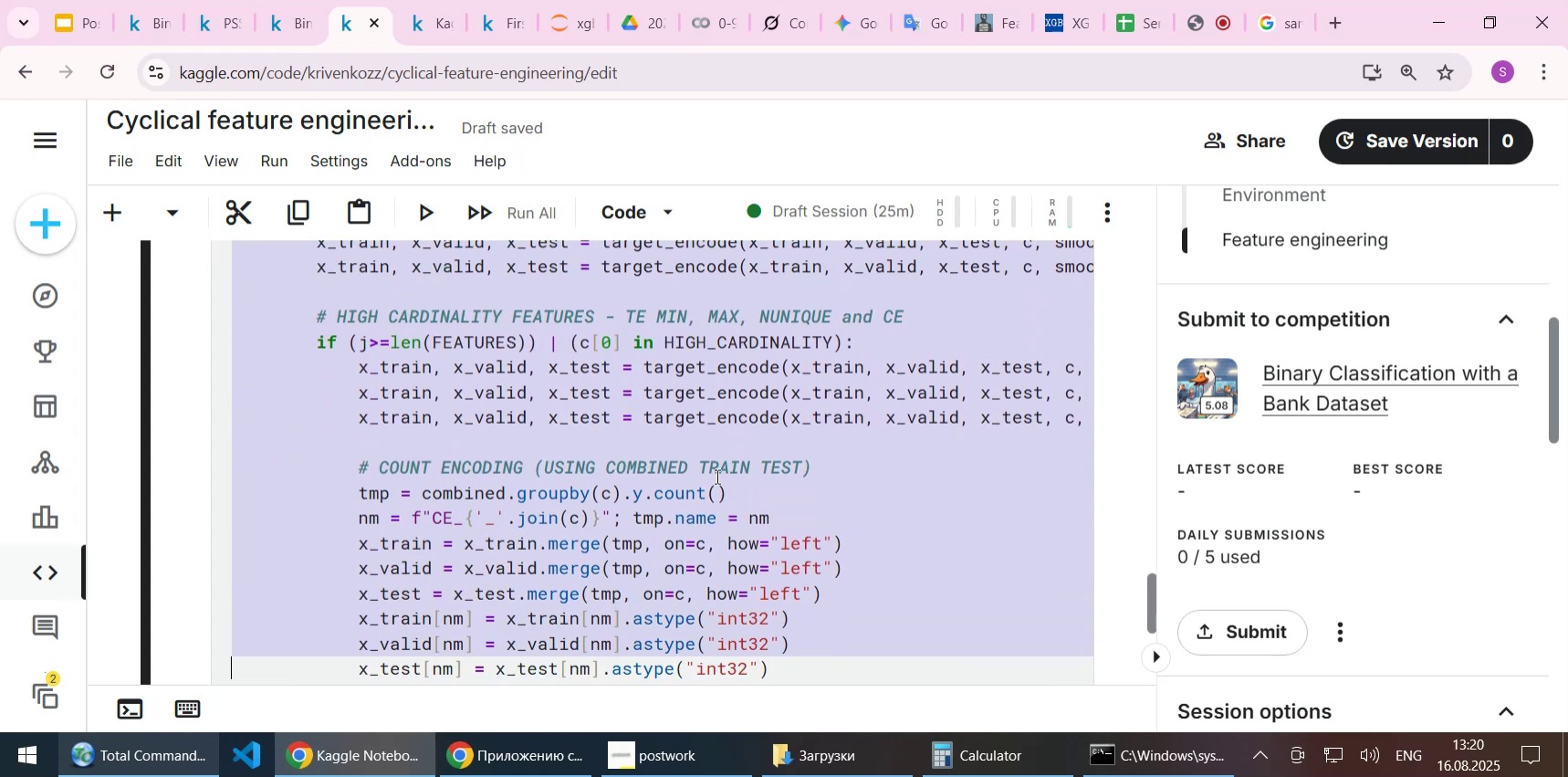 
key(Shift+ArrowDown)
 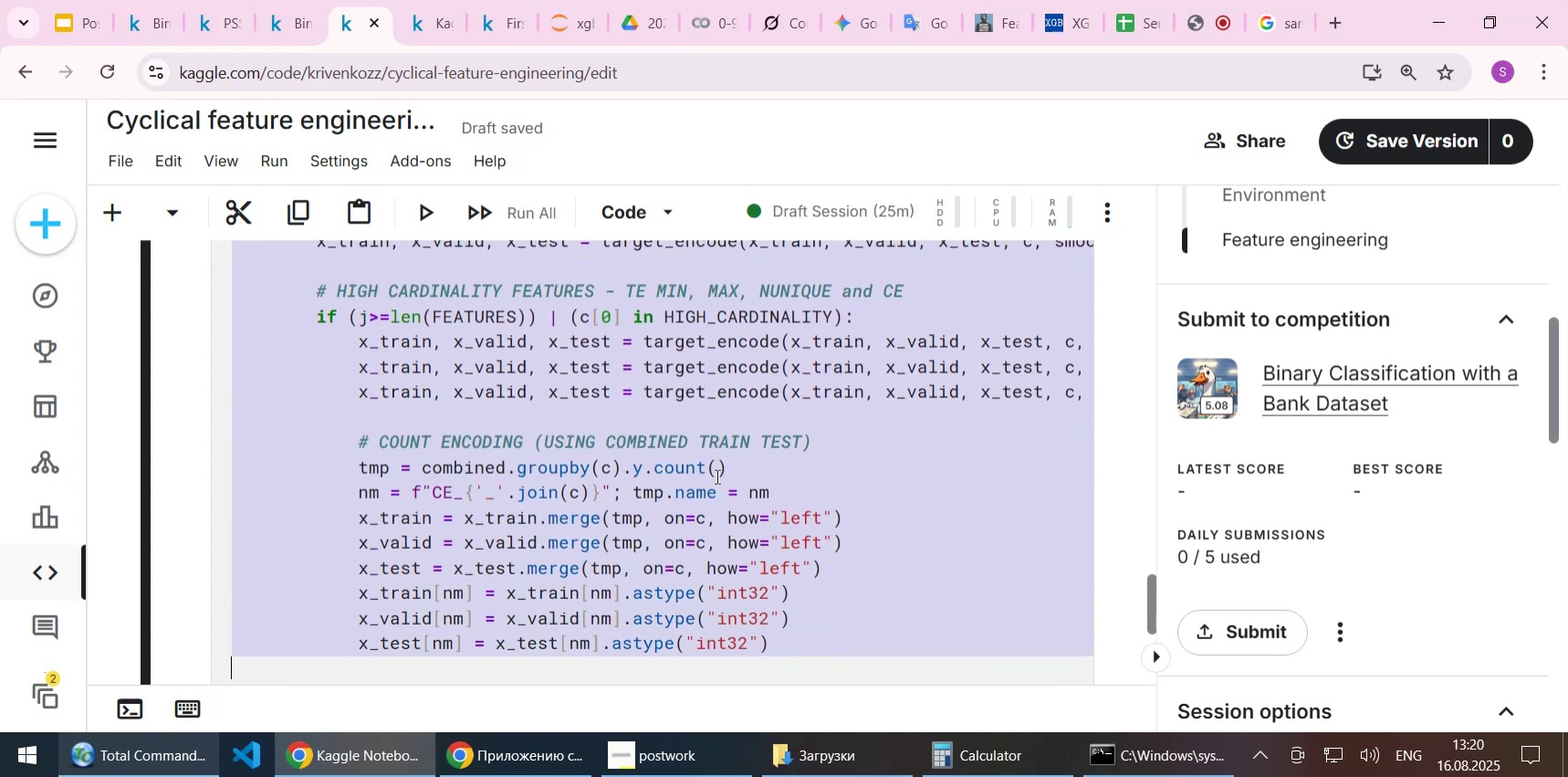 
key(Shift+ArrowDown)
 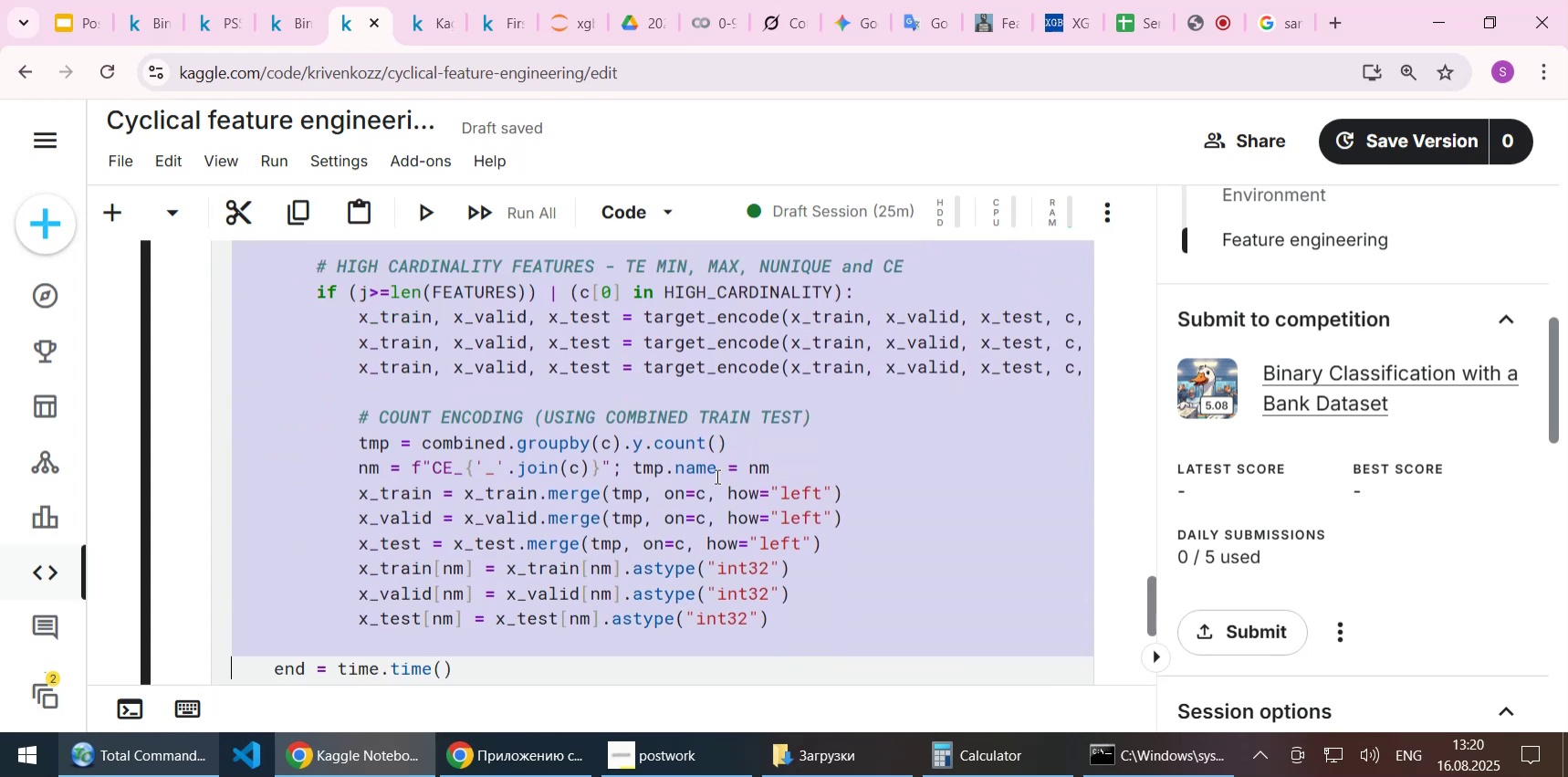 
key(Shift+ArrowDown)
 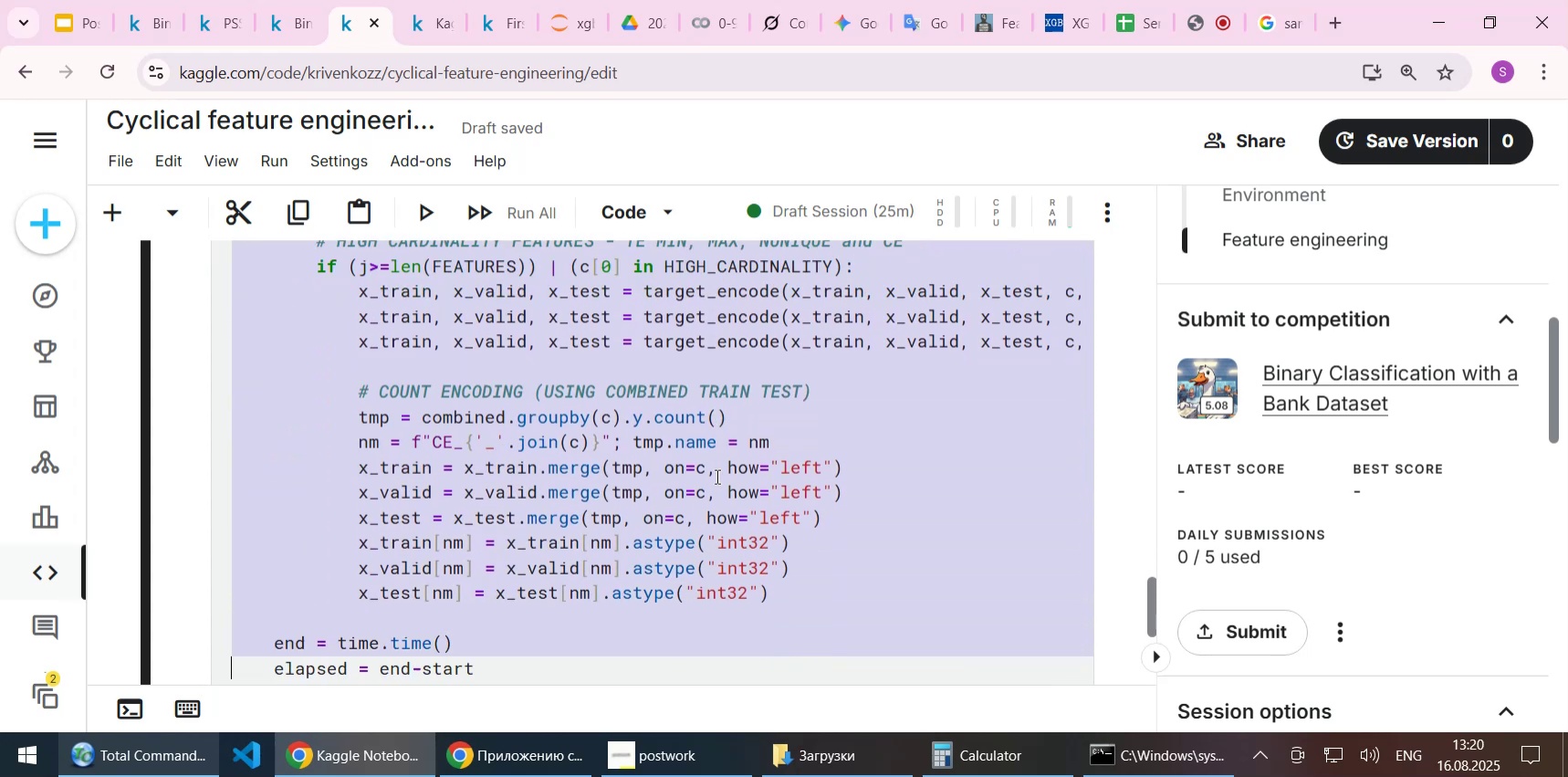 
key(Shift+ArrowDown)
 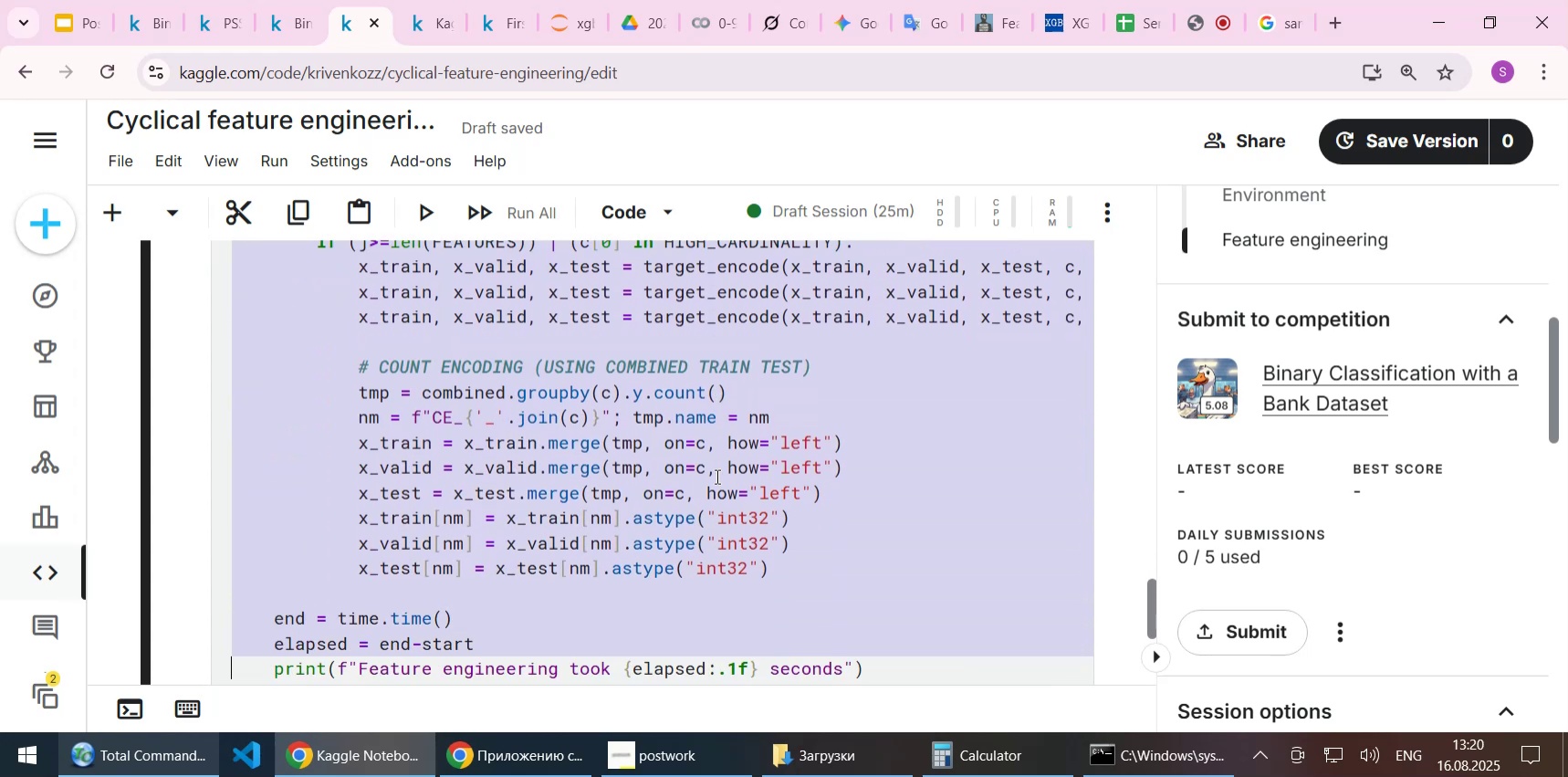 
key(Shift+ArrowUp)
 